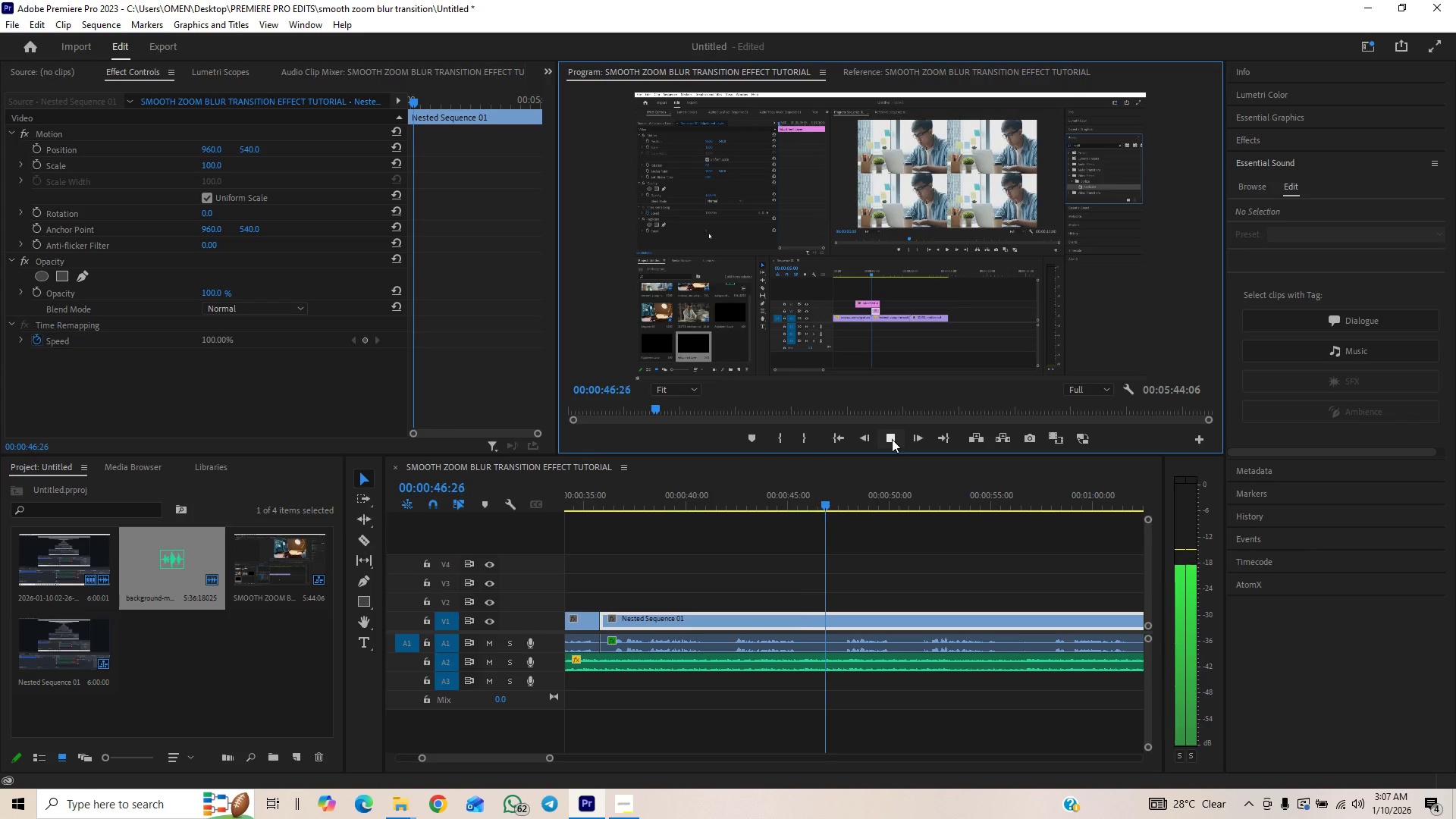 
left_click([892, 439])
 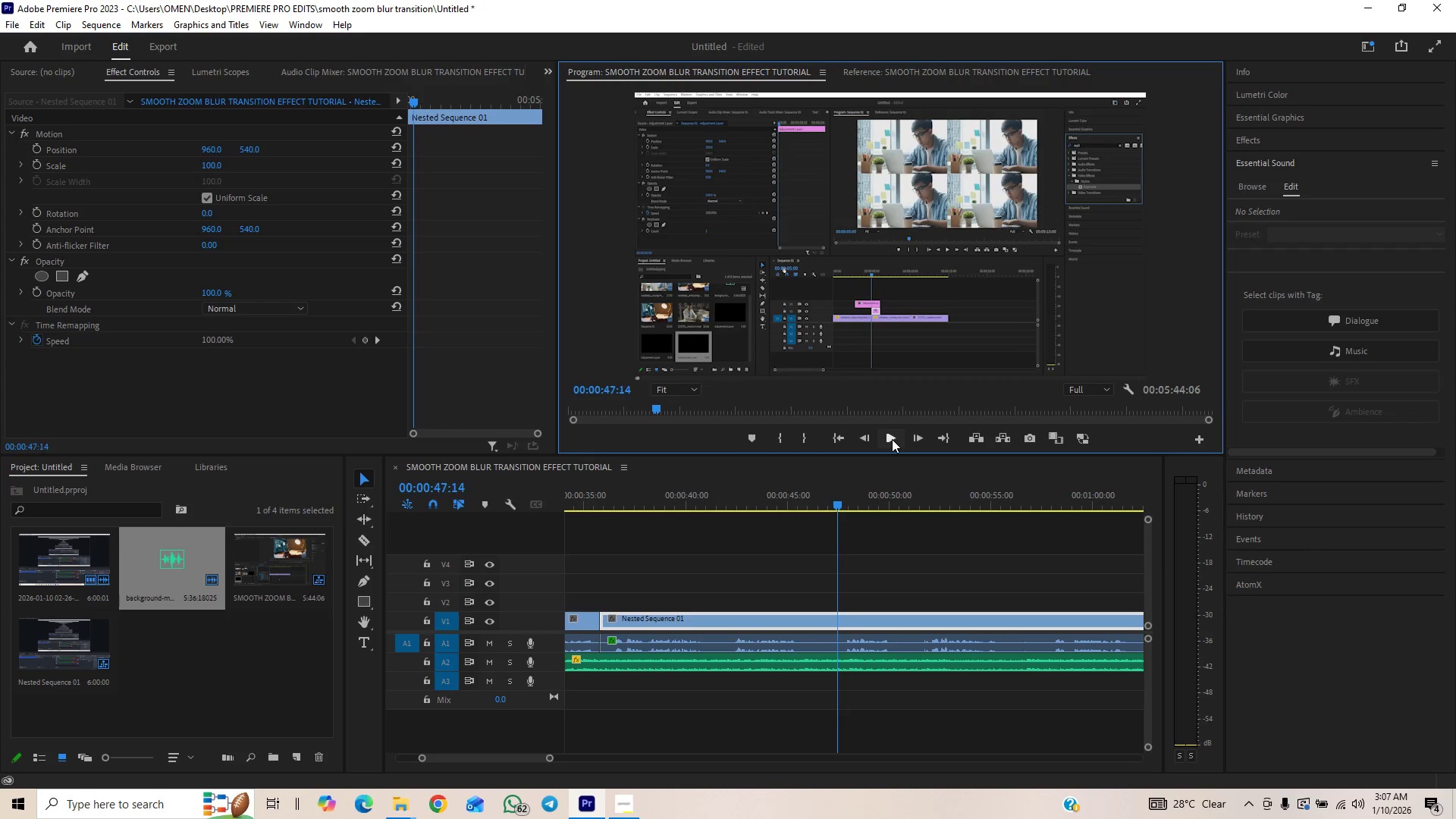 
left_click([892, 439])
 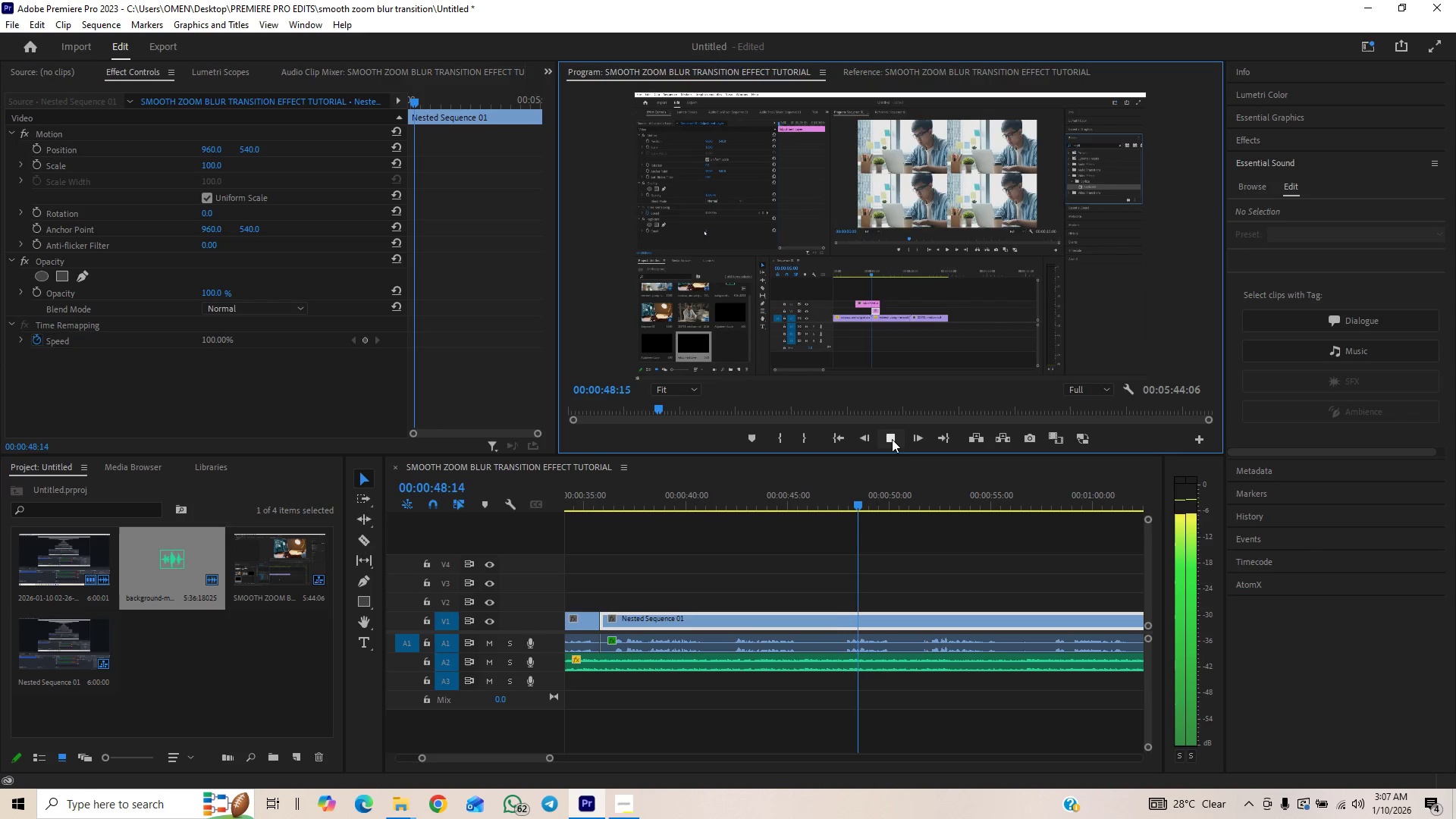 
left_click([892, 439])
 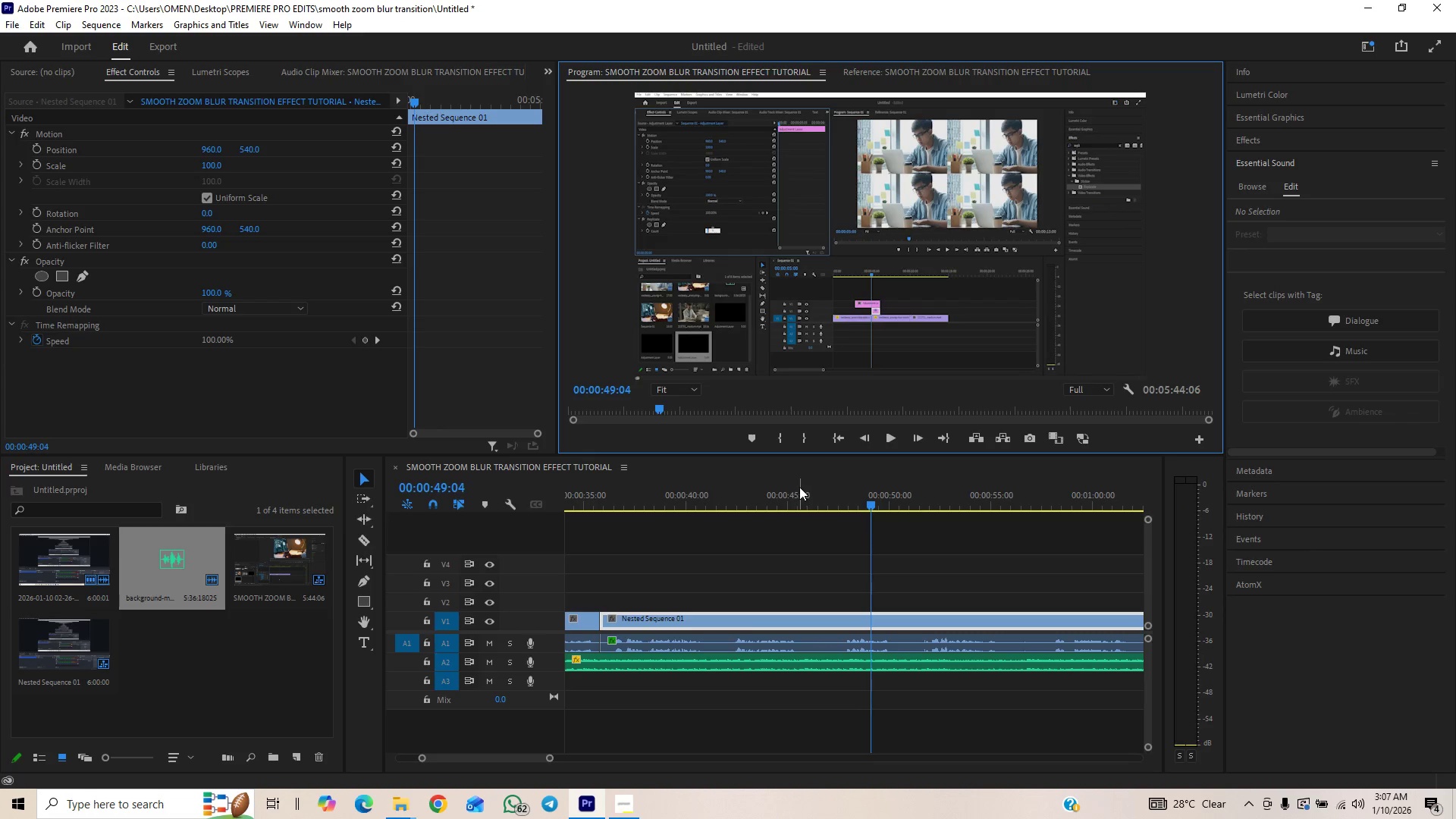 
left_click([789, 496])
 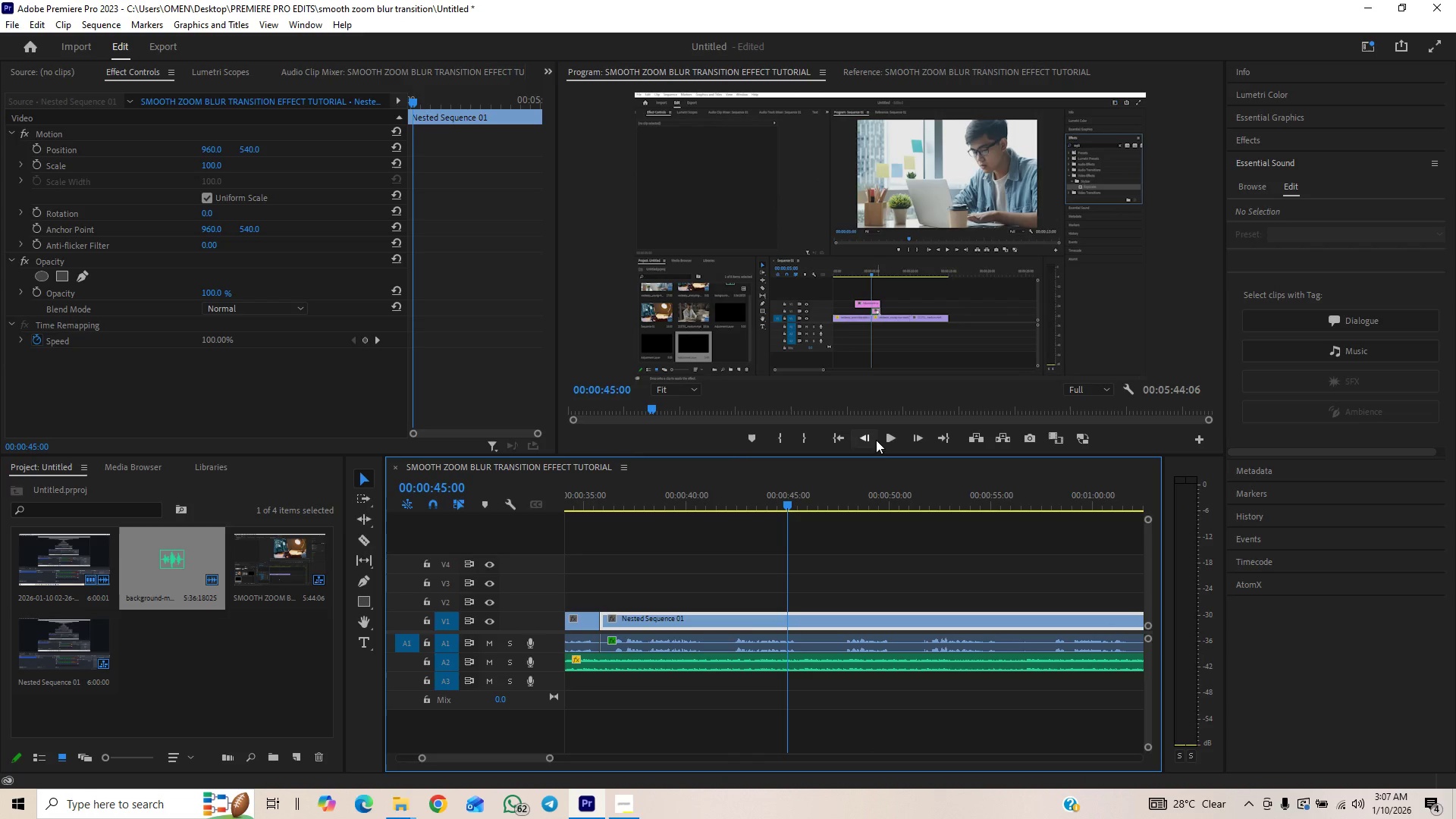 
left_click([880, 438])
 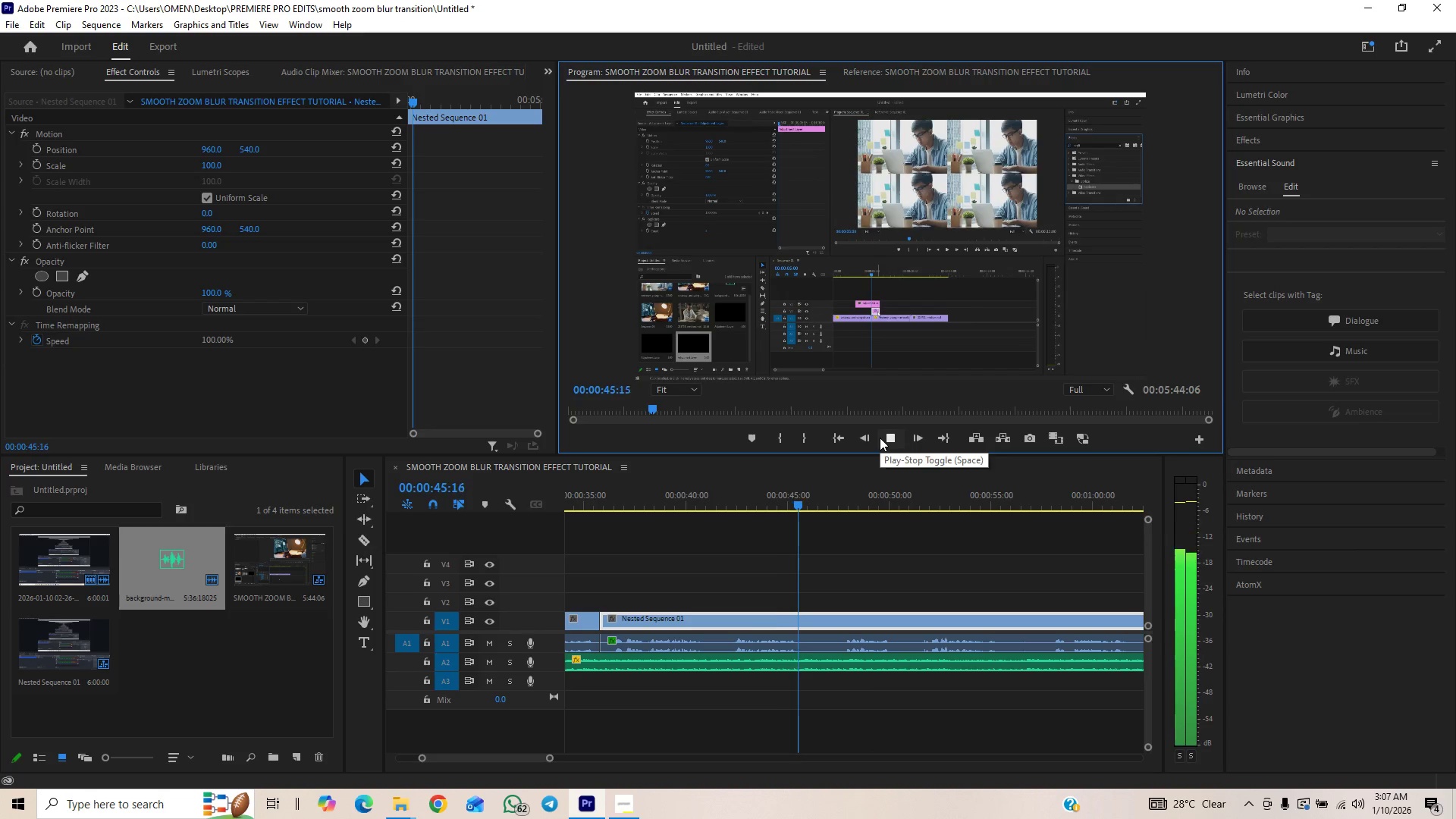 
left_click([880, 438])
 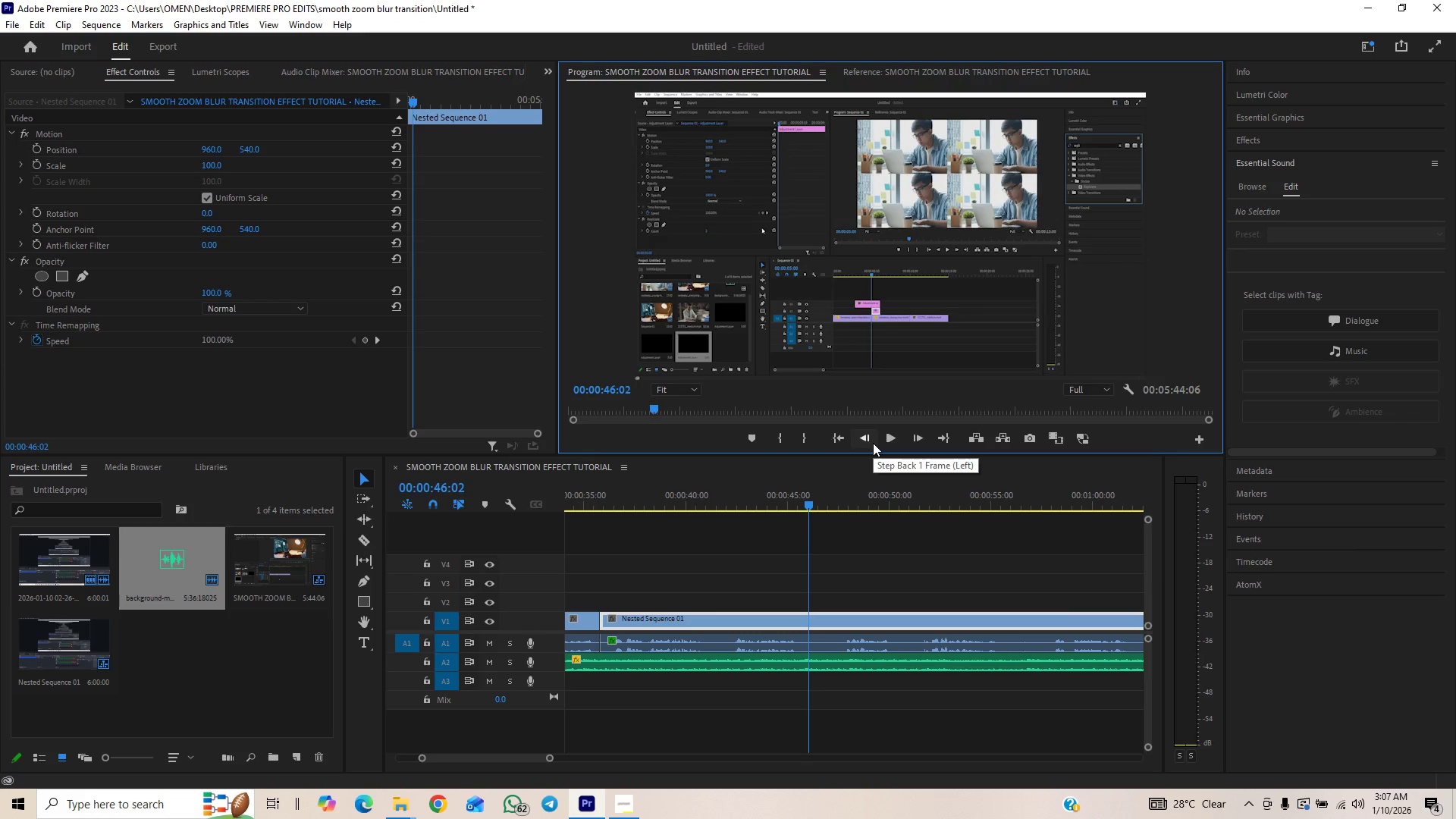 
key(ArrowLeft)
 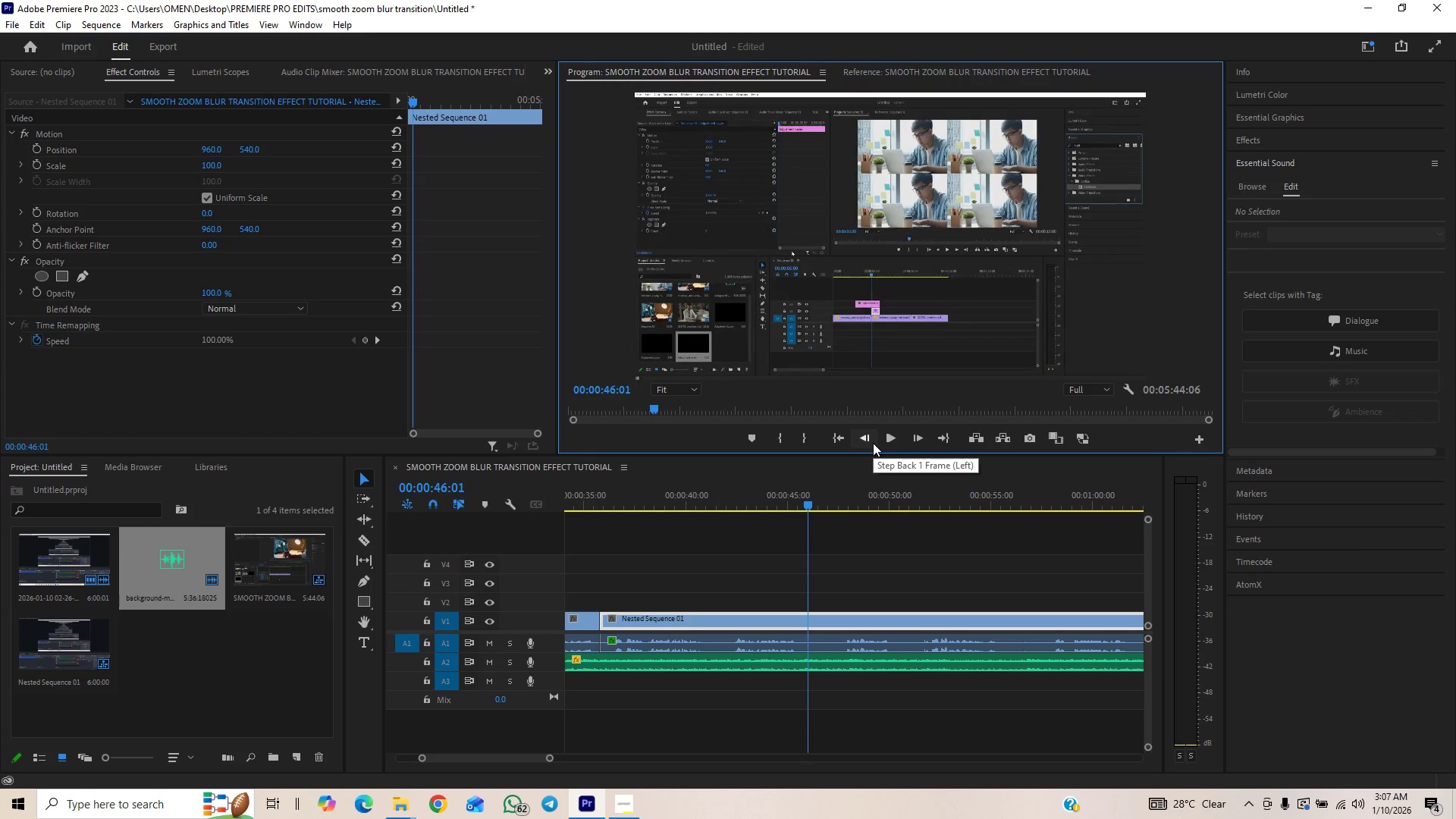 
key(ArrowLeft)
 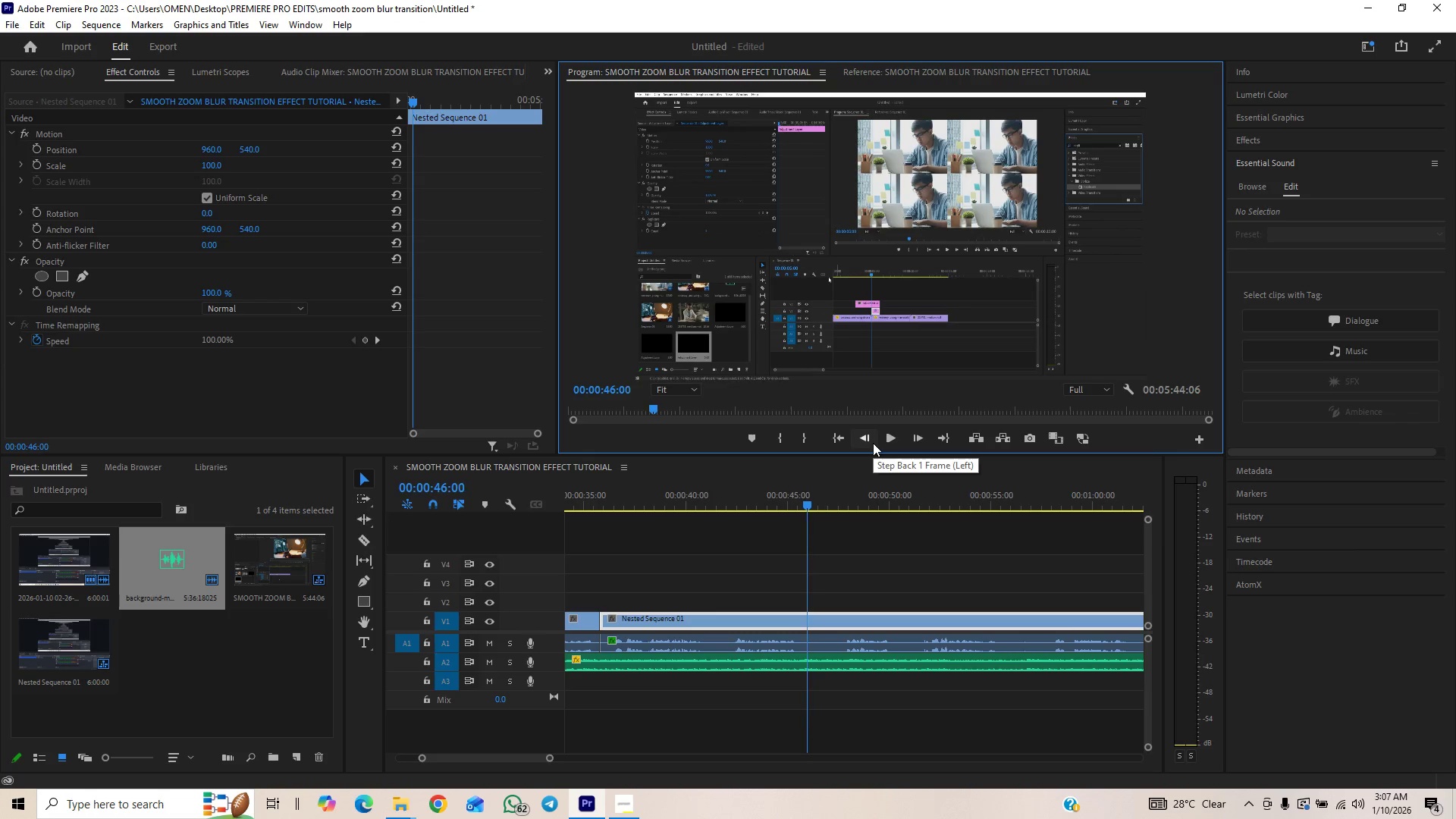 
key(ArrowLeft)
 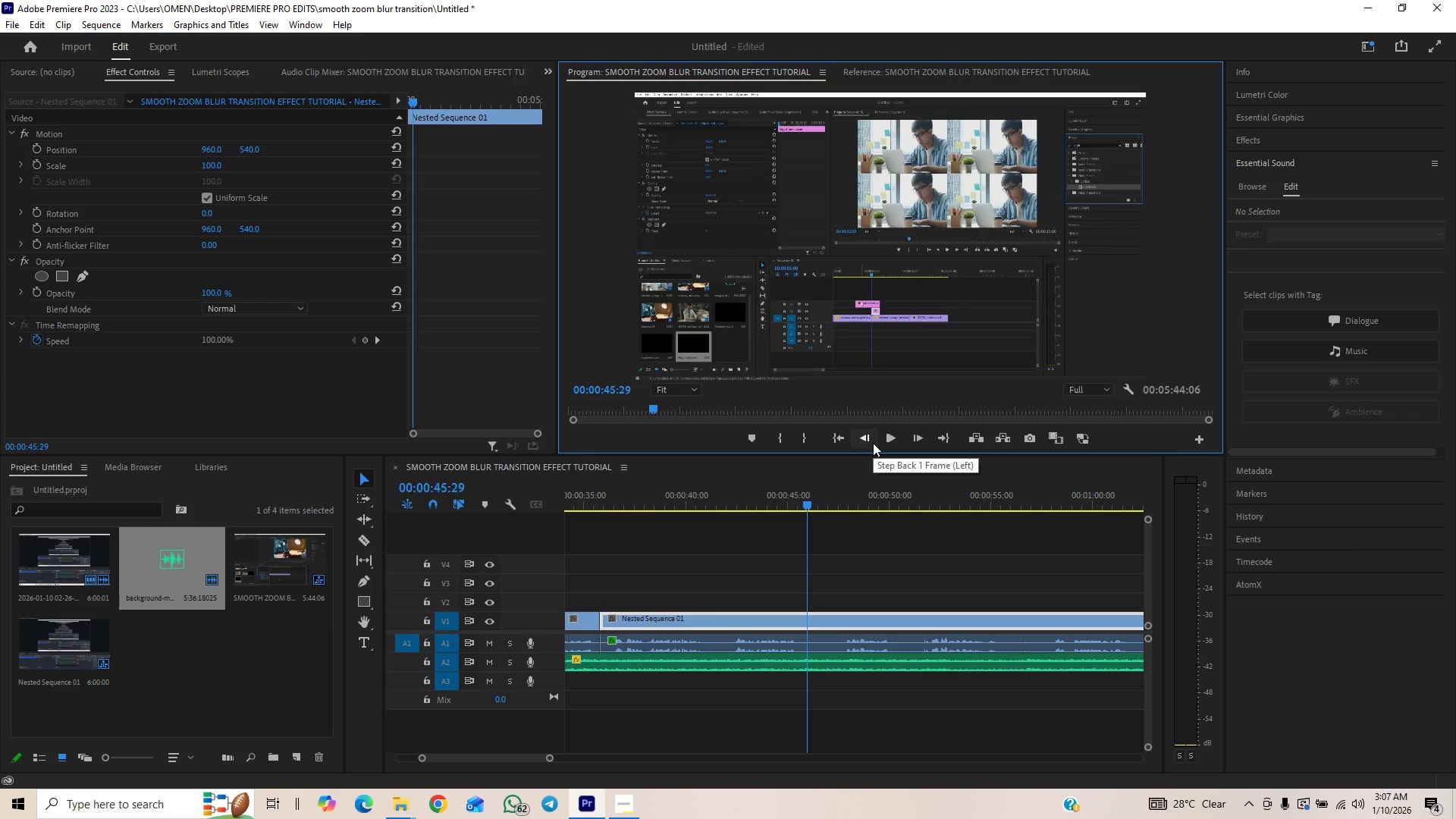 
key(ArrowLeft)
 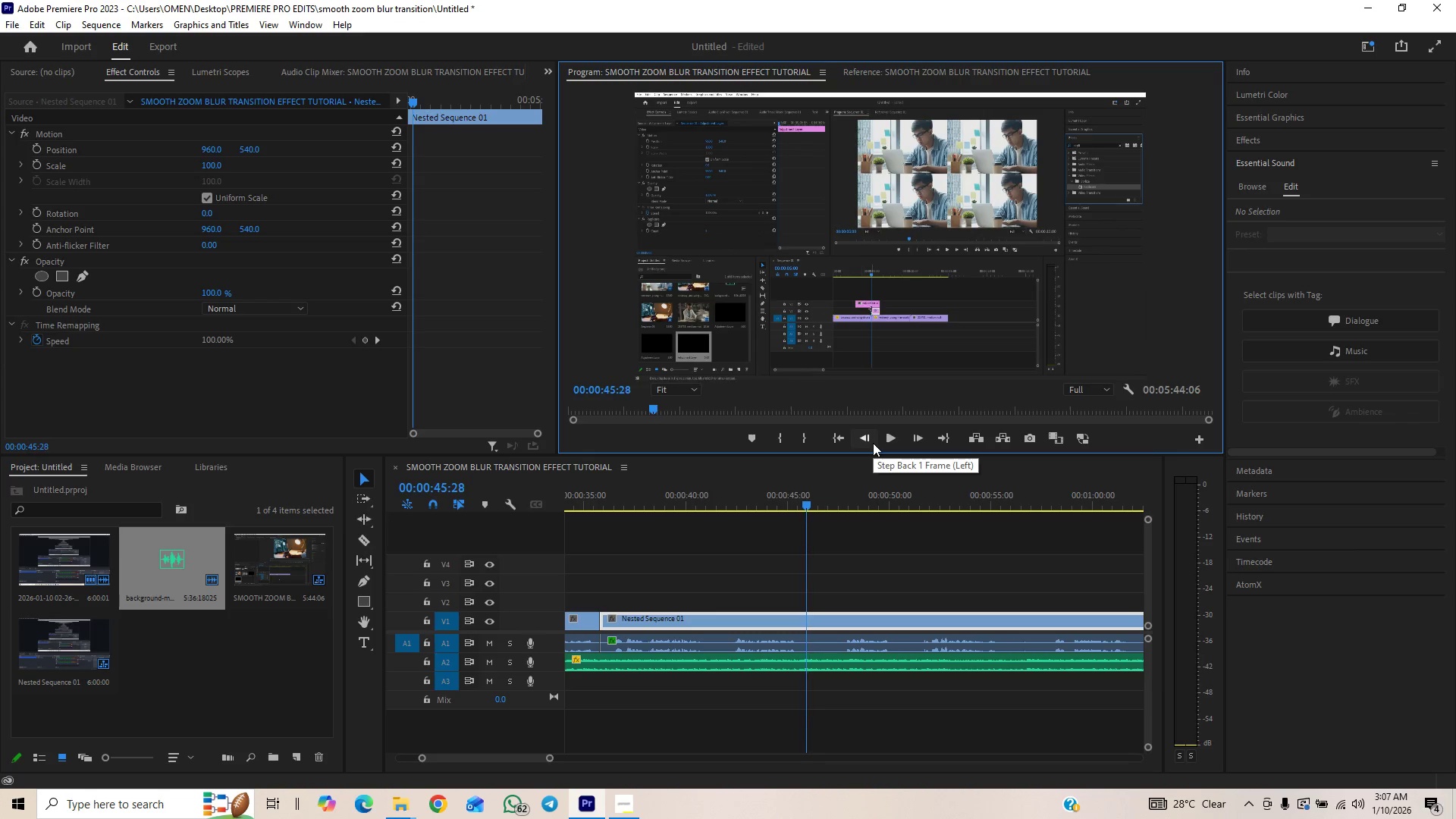 
key(ArrowLeft)
 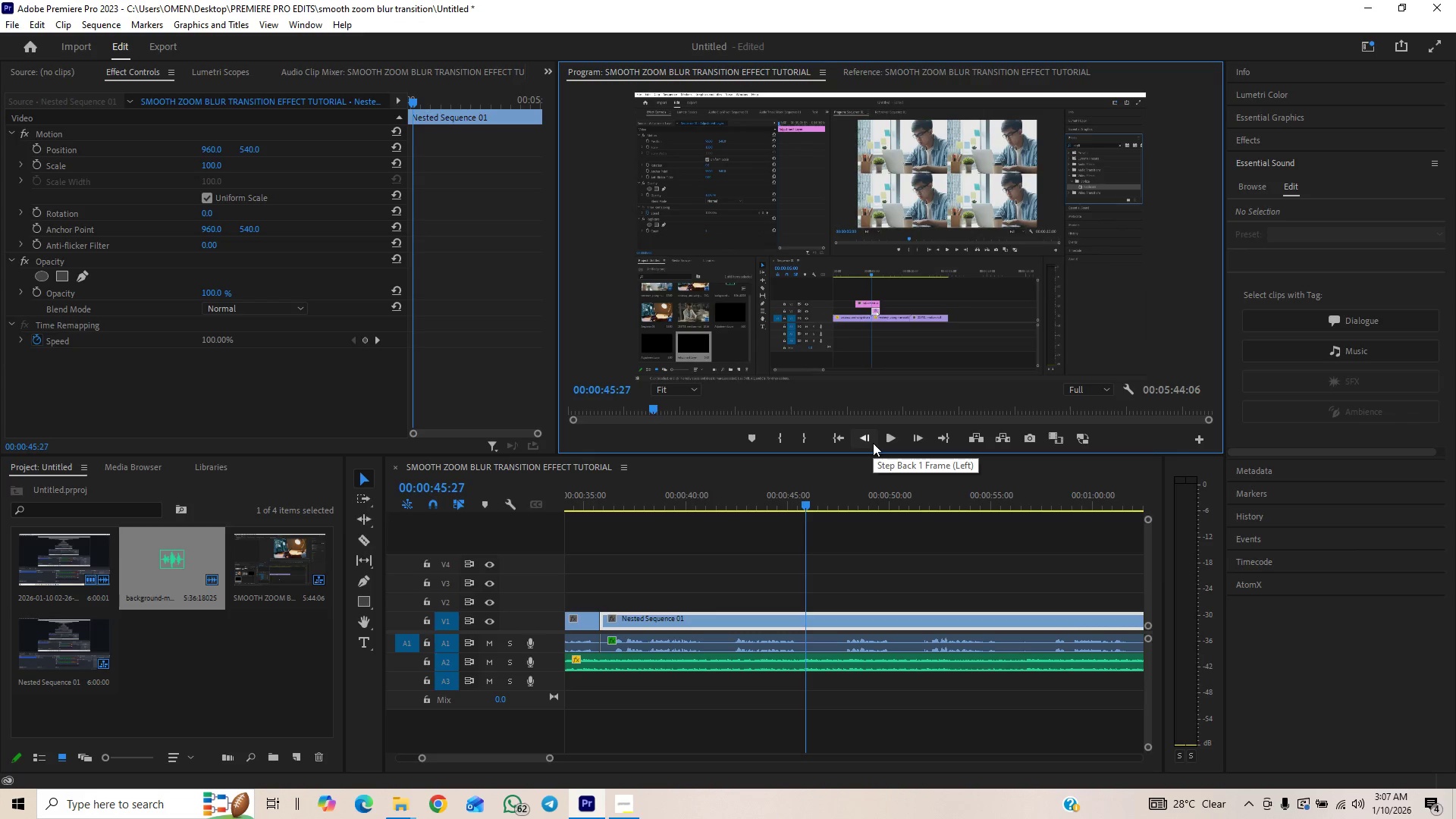 
key(ArrowLeft)
 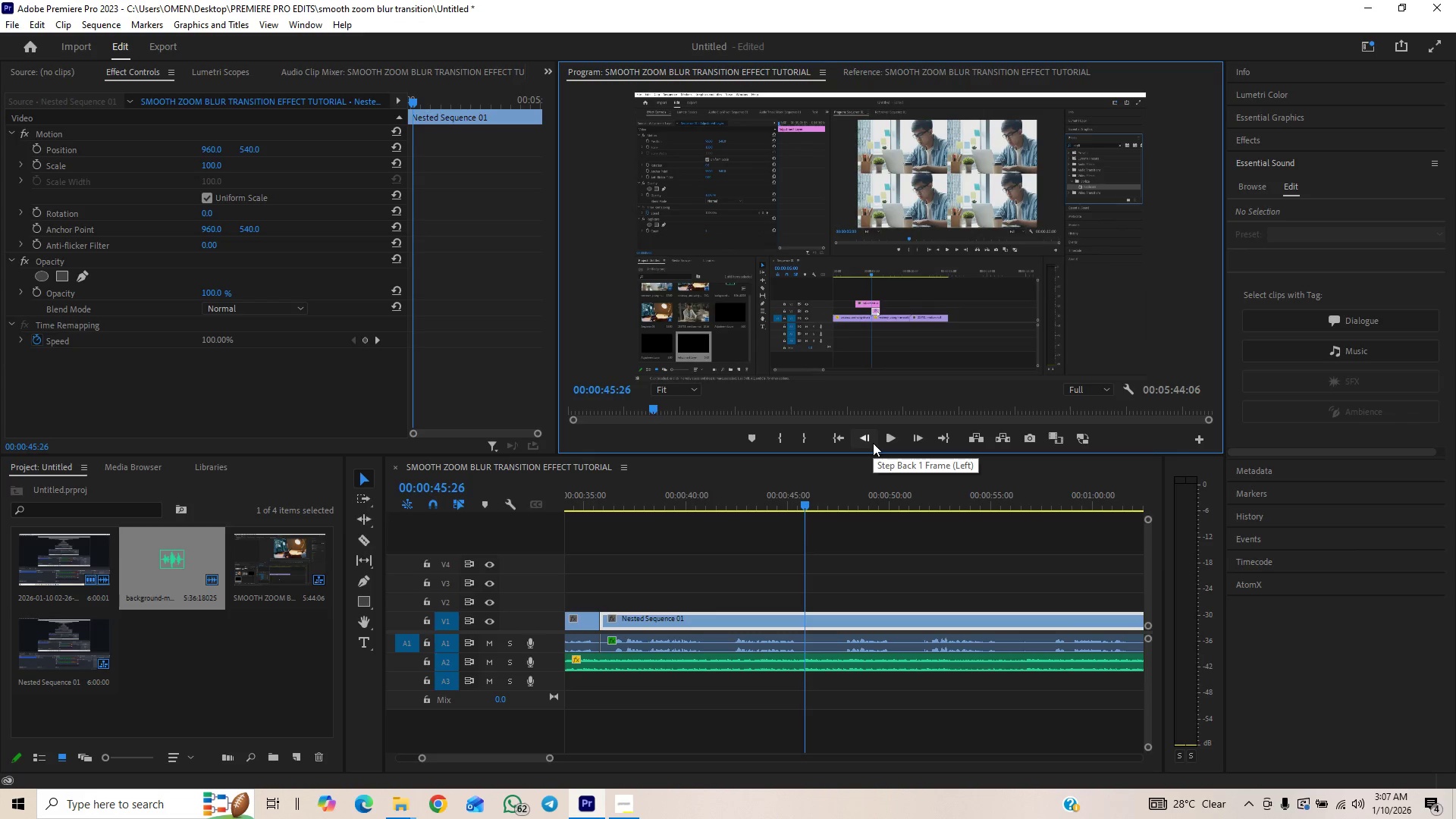 
key(ArrowLeft)
 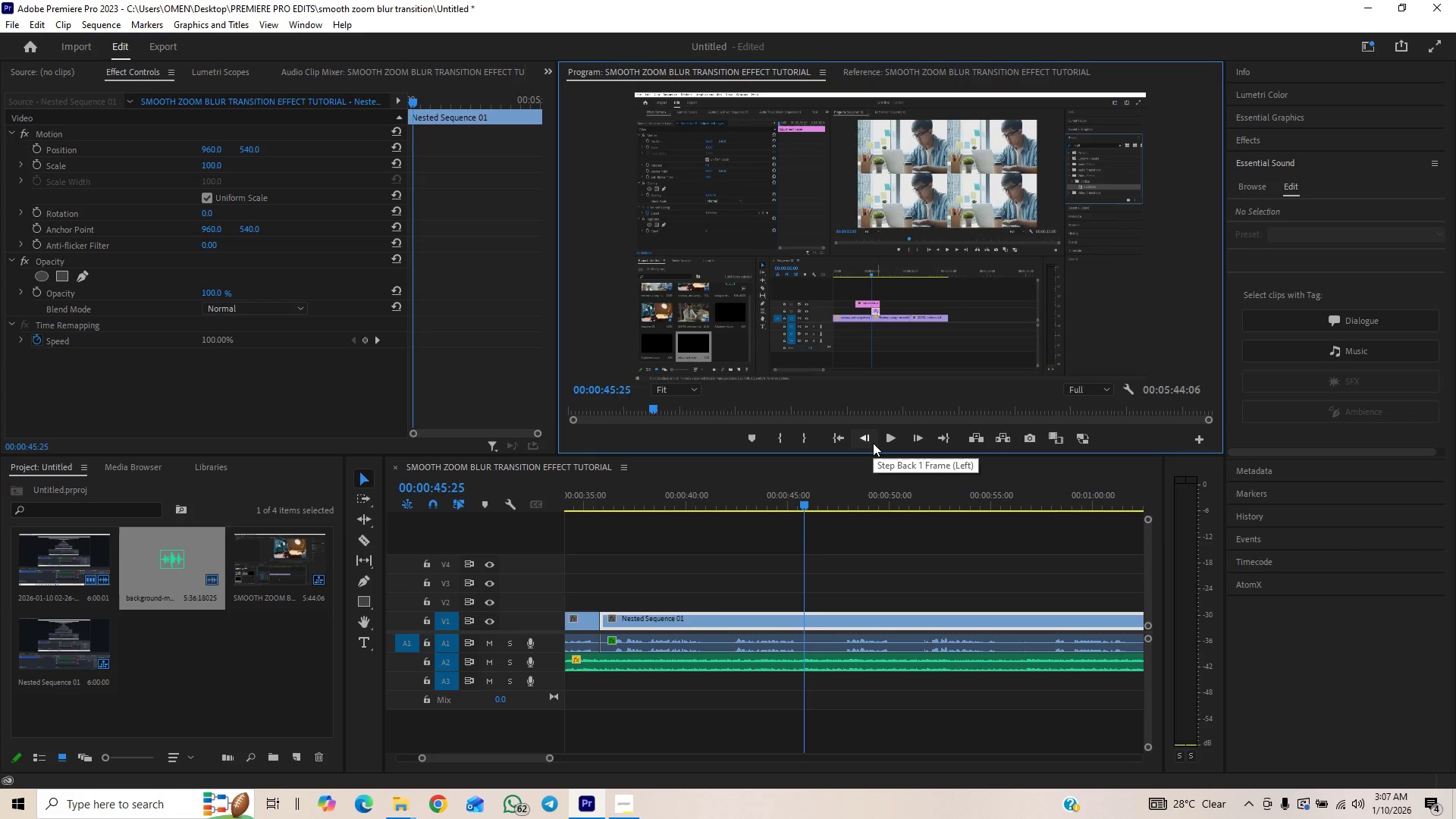 
key(ArrowLeft)
 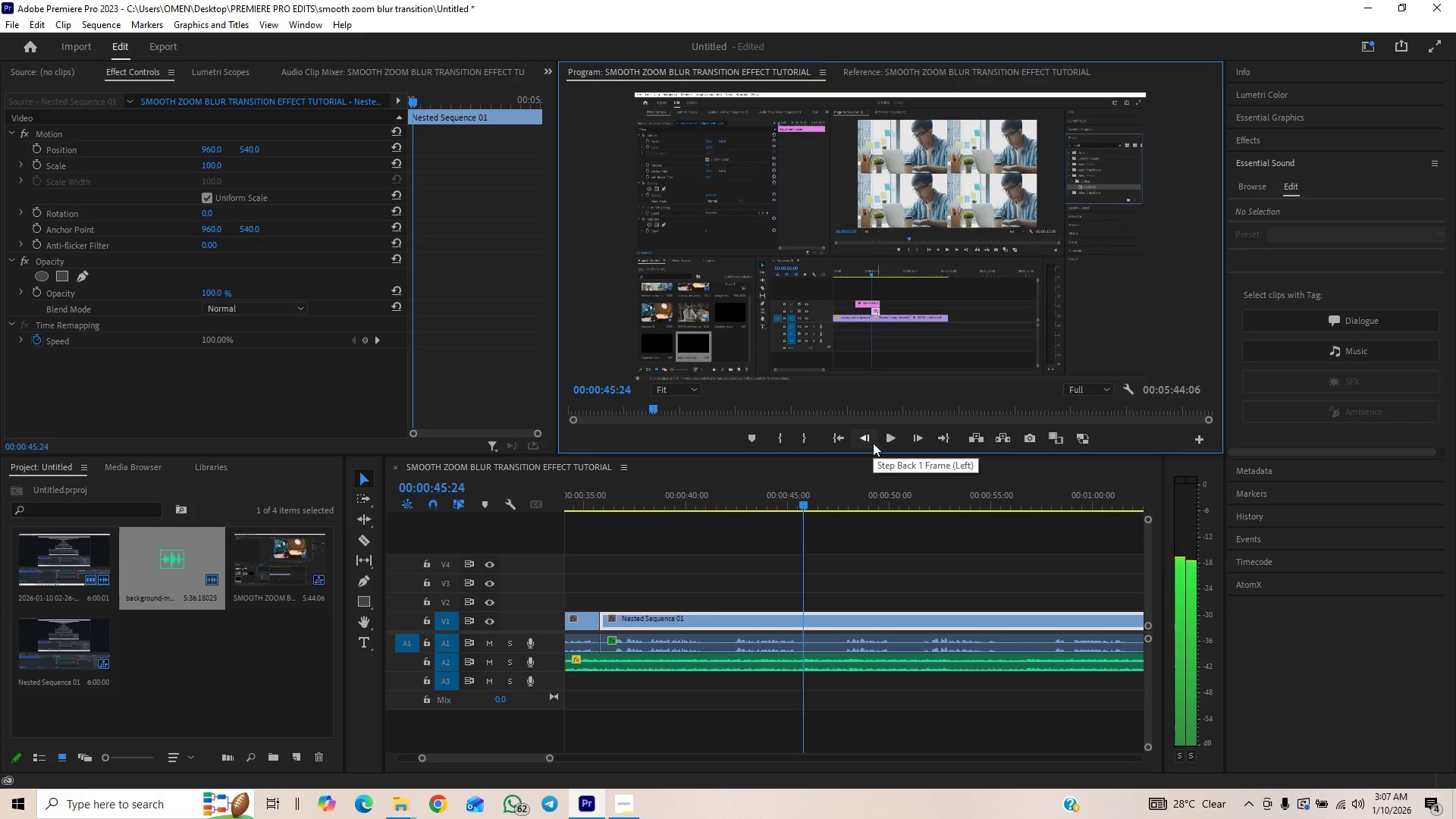 
key(ArrowLeft)
 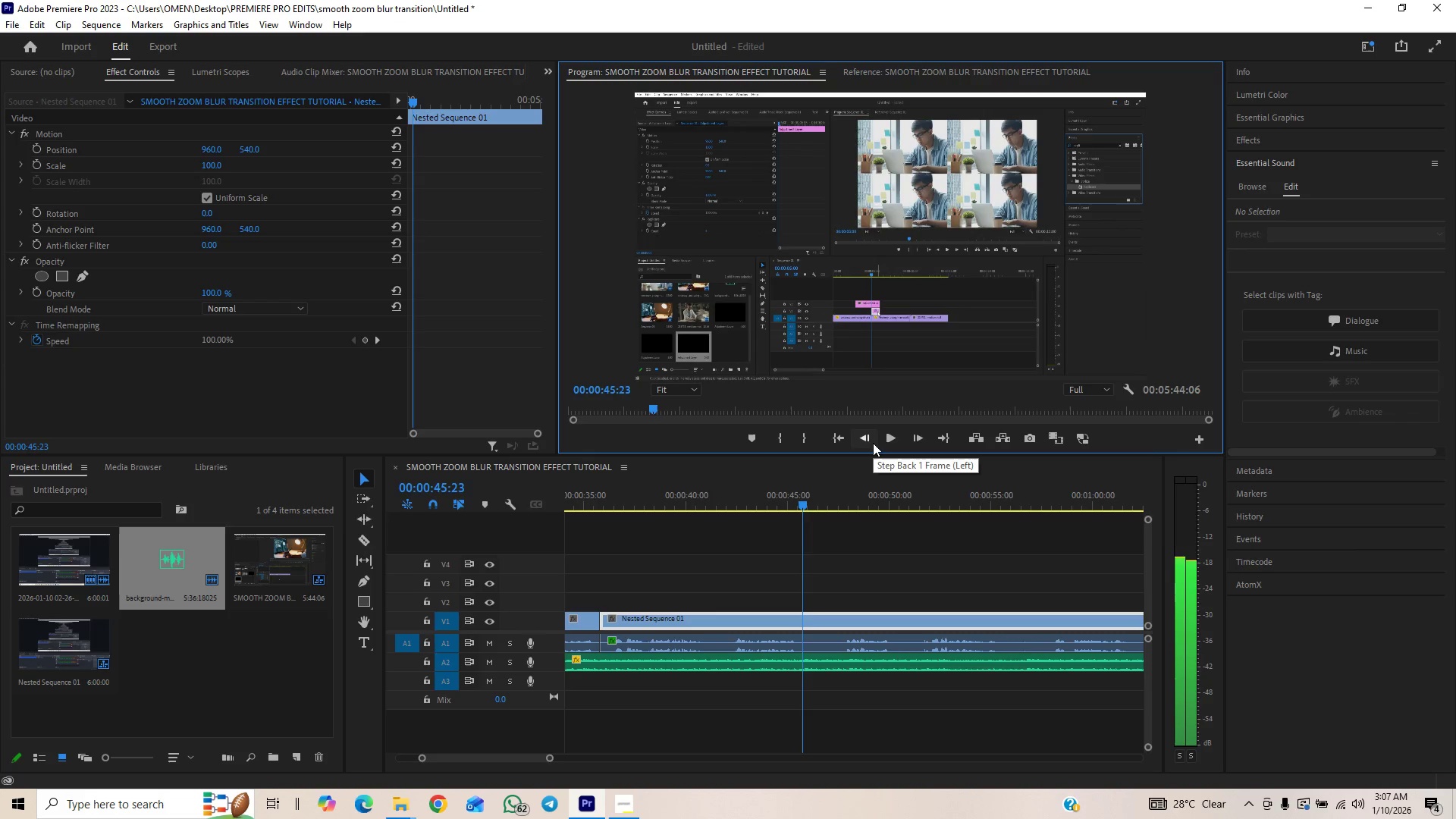 
key(ArrowLeft)
 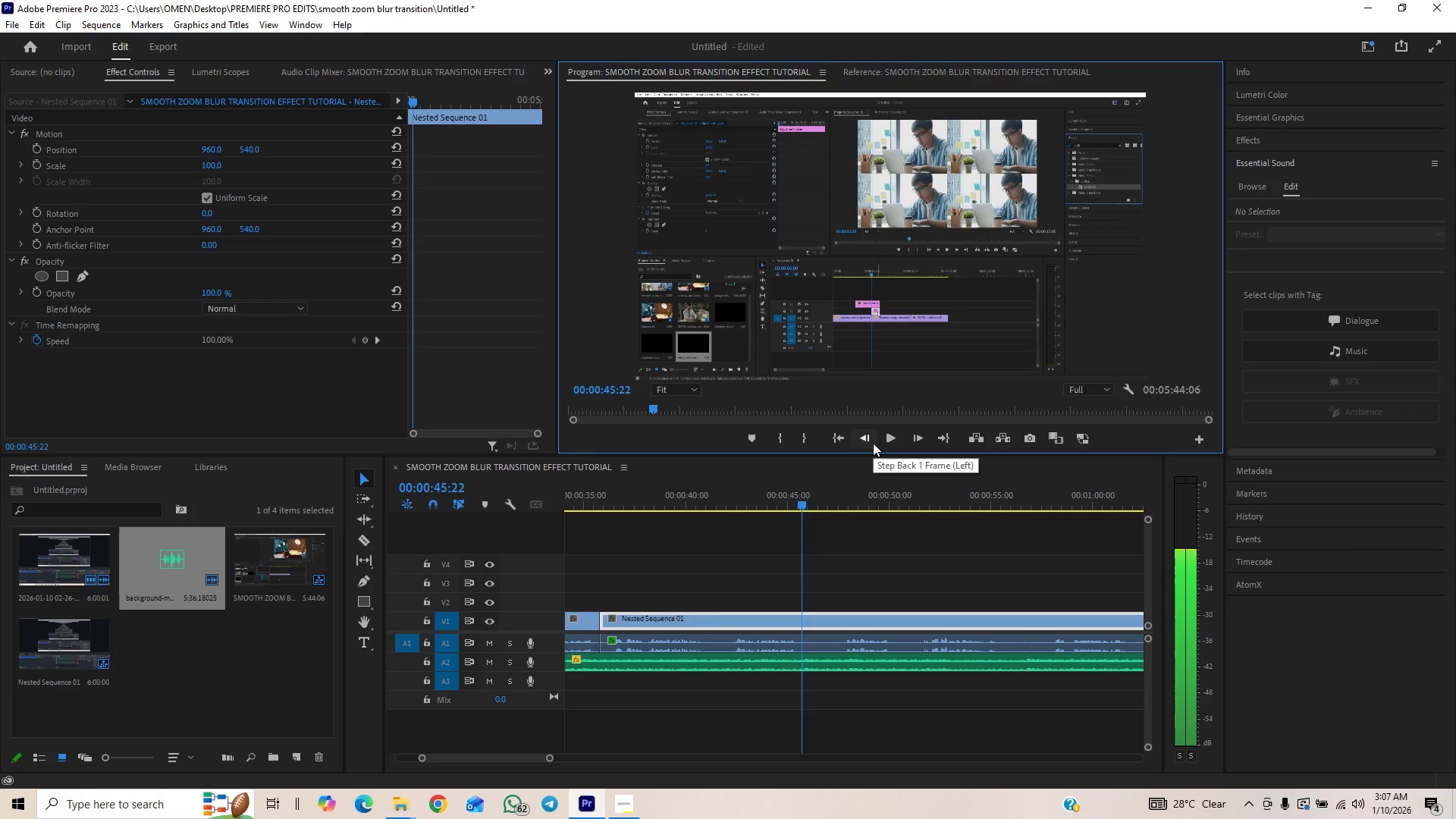 
key(ArrowLeft)
 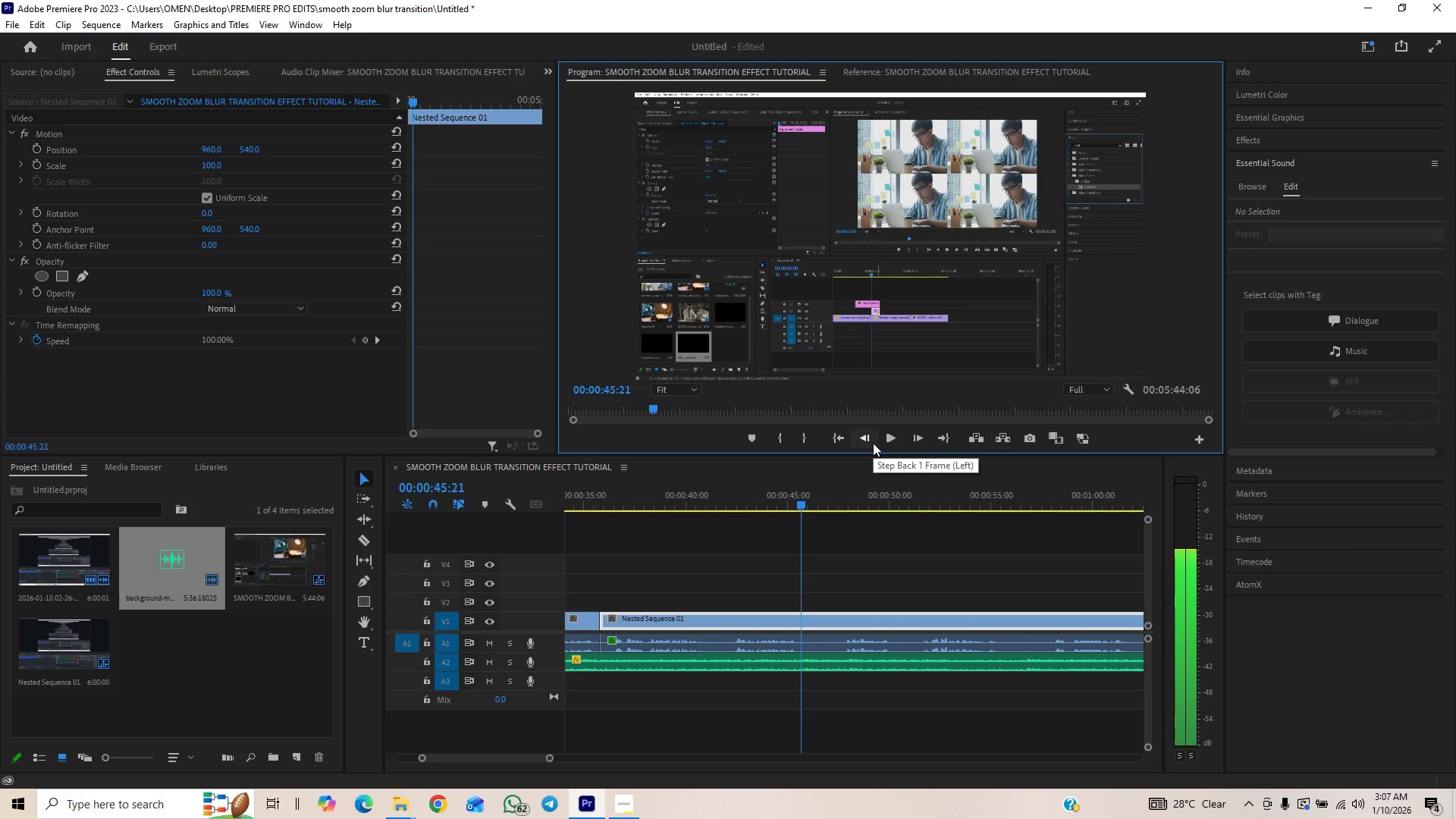 
key(ArrowLeft)
 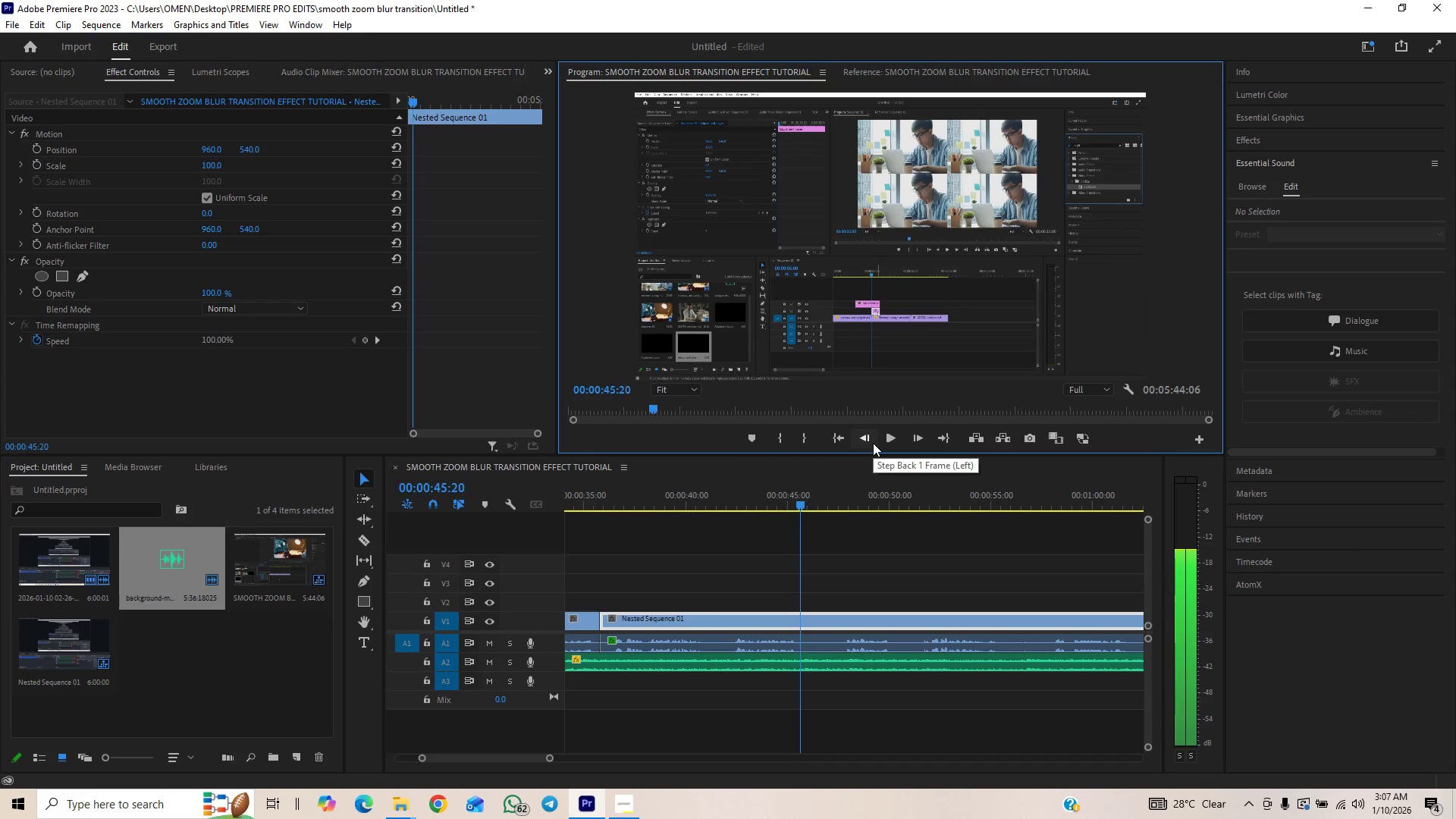 
key(ArrowLeft)
 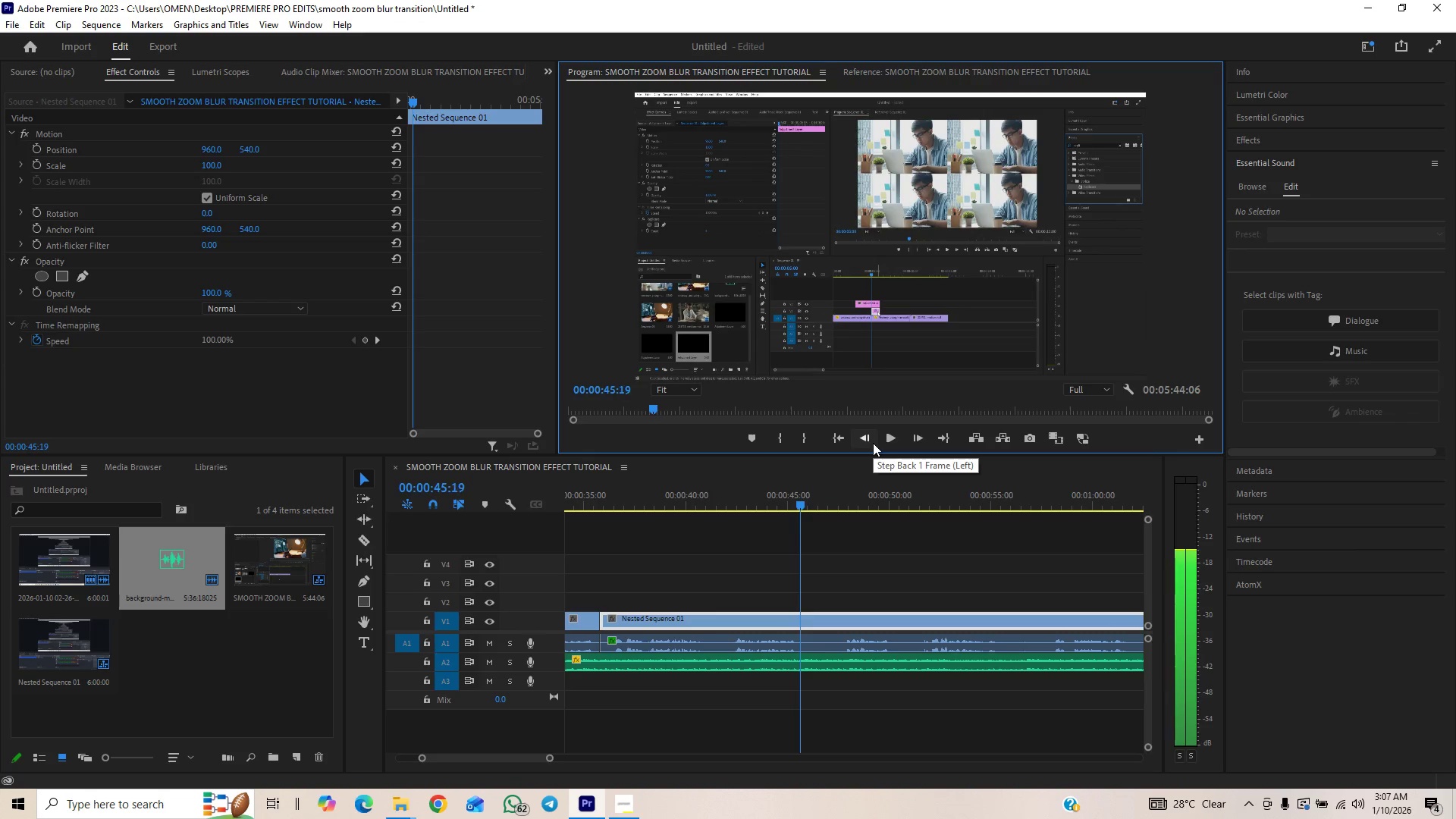 
key(ArrowLeft)
 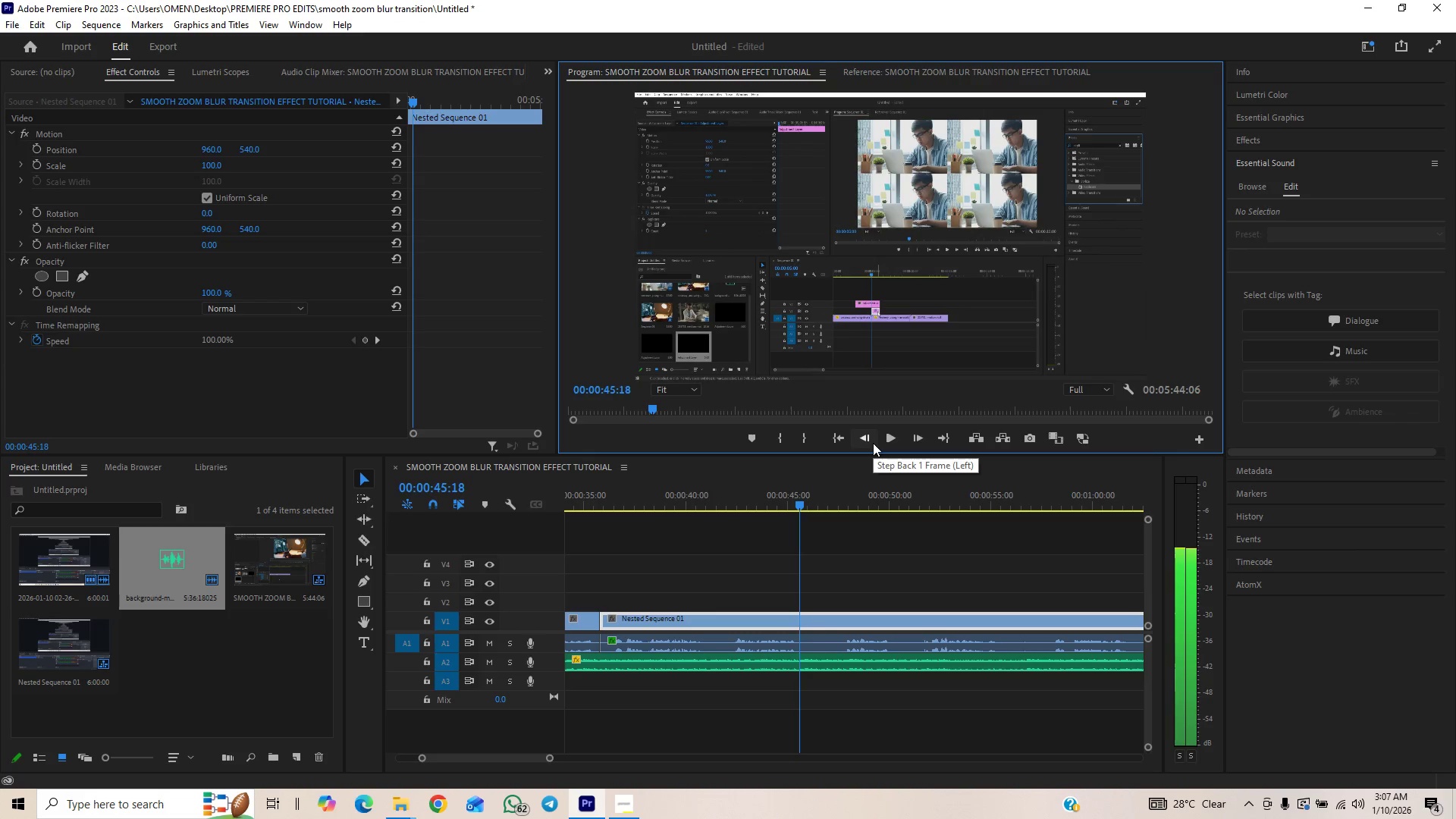 
key(ArrowLeft)
 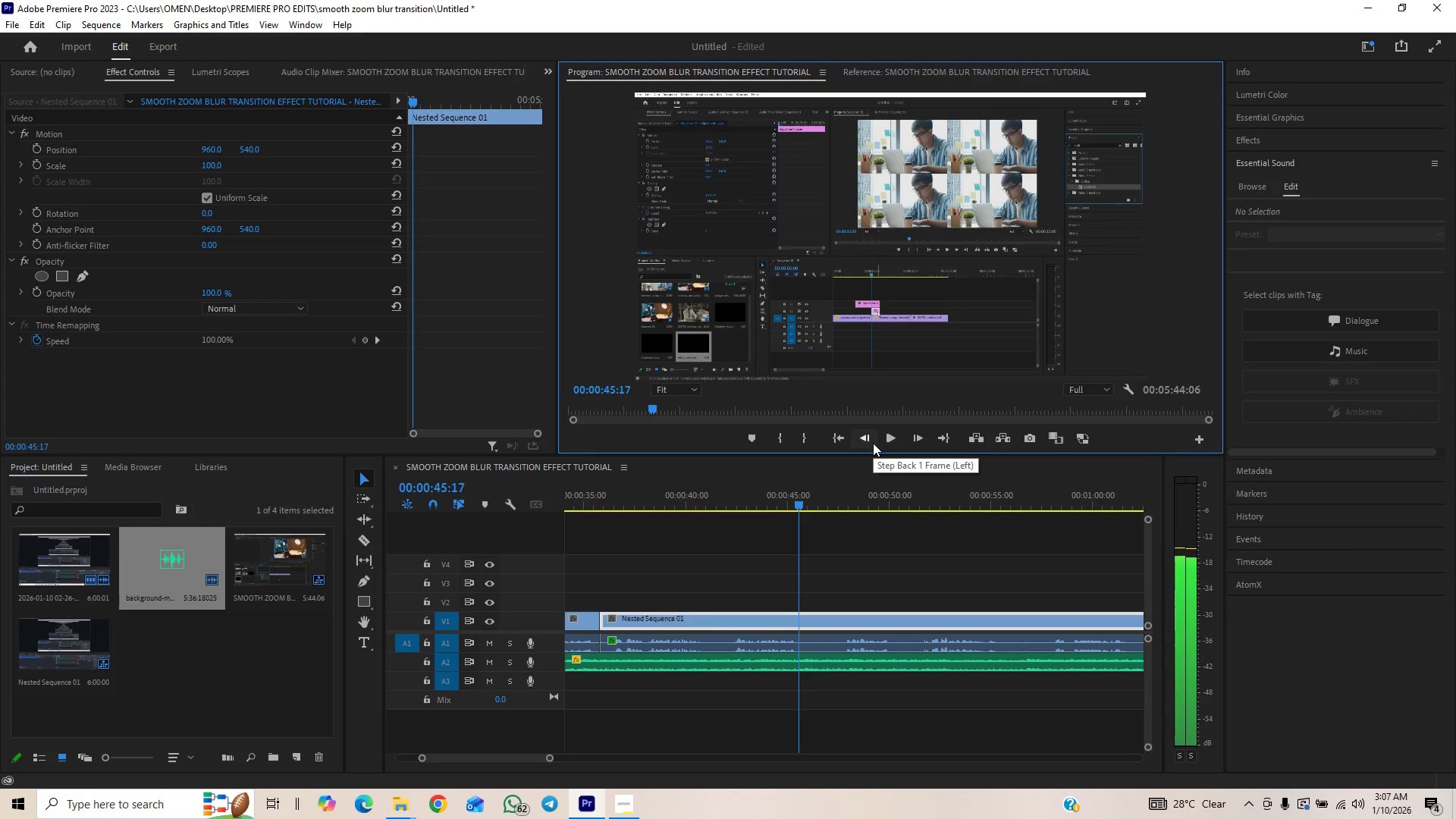 
key(ArrowLeft)
 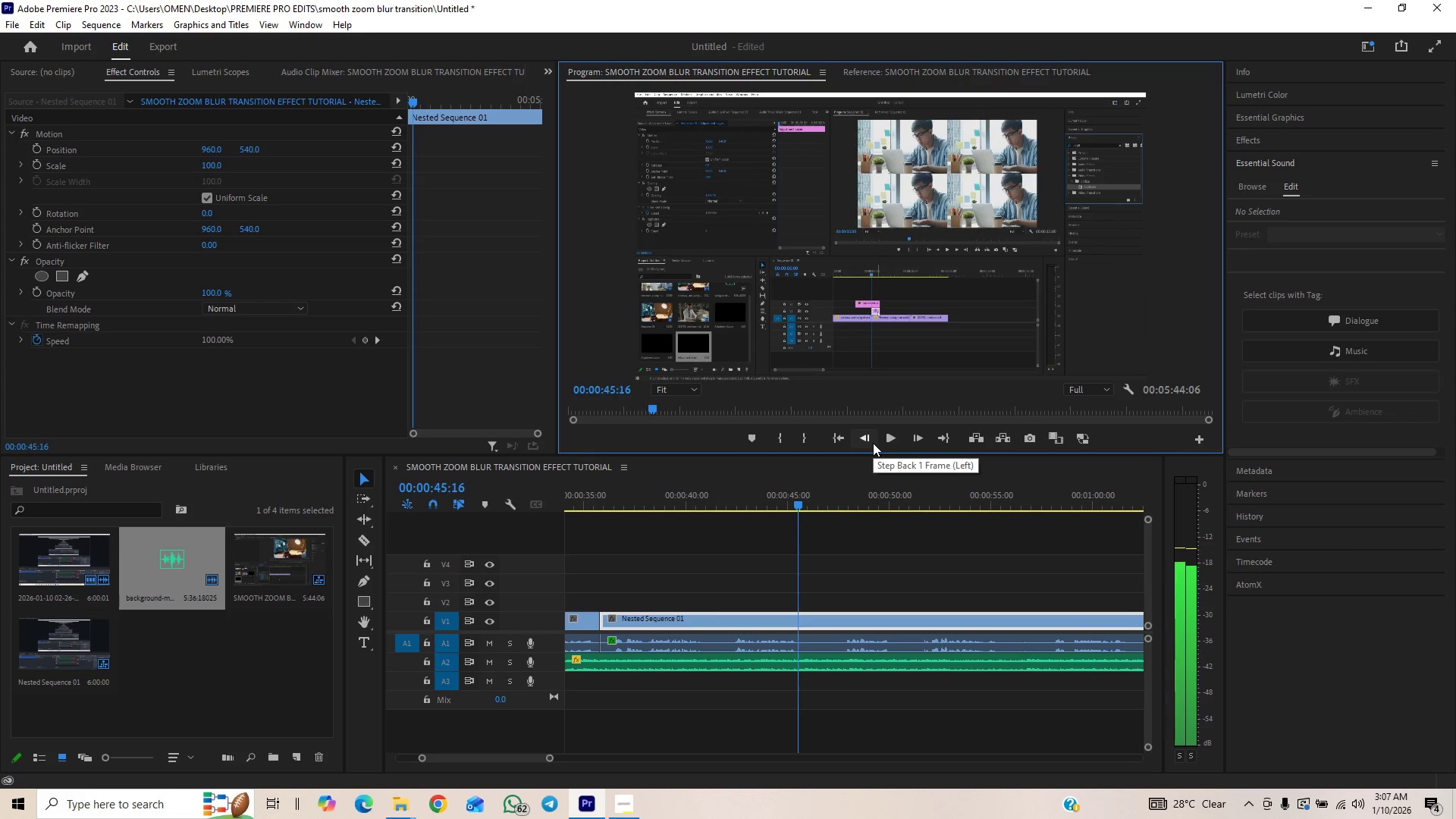 
key(ArrowLeft)
 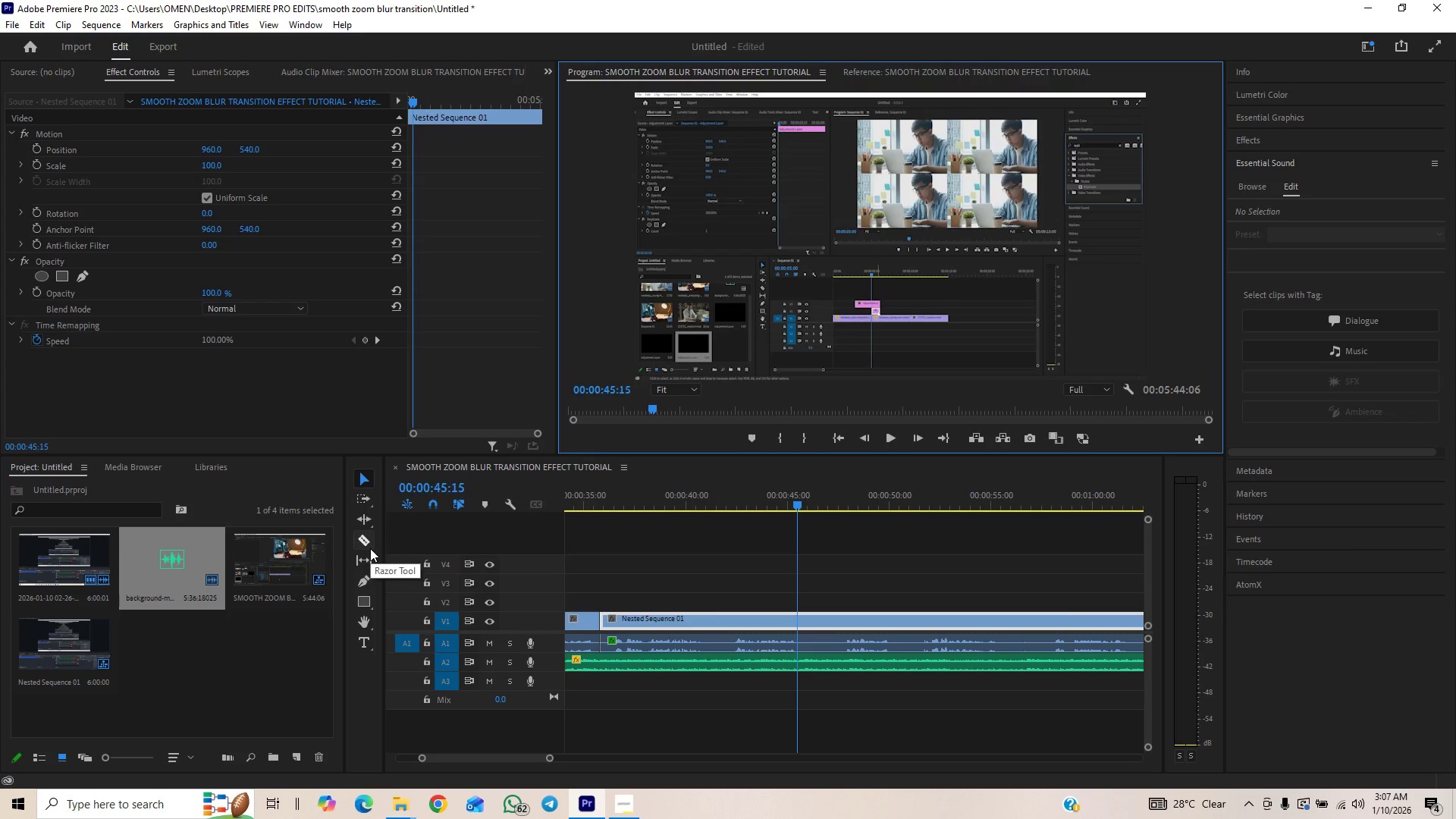 
wait(7.52)
 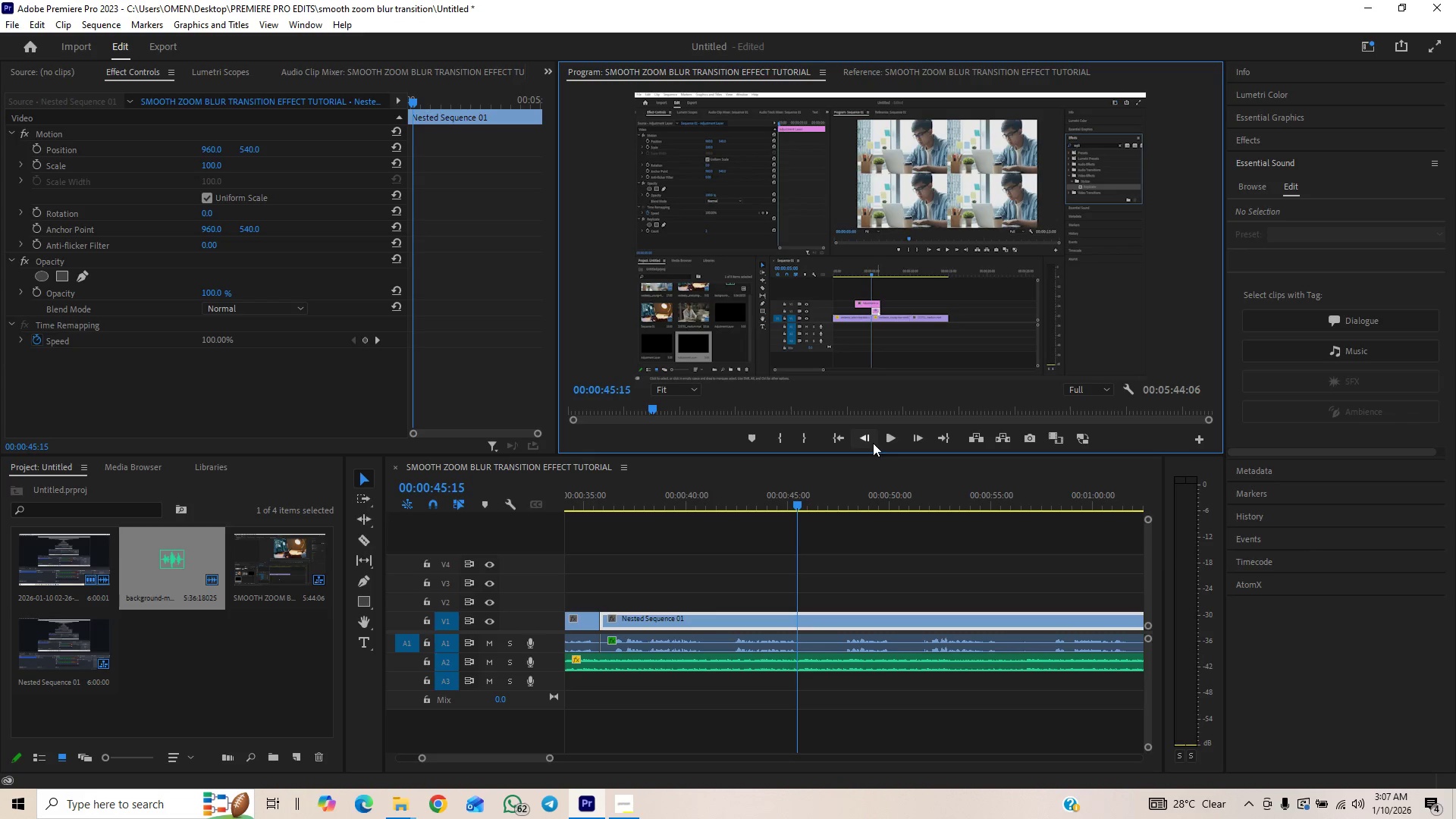 
left_click([786, 498])
 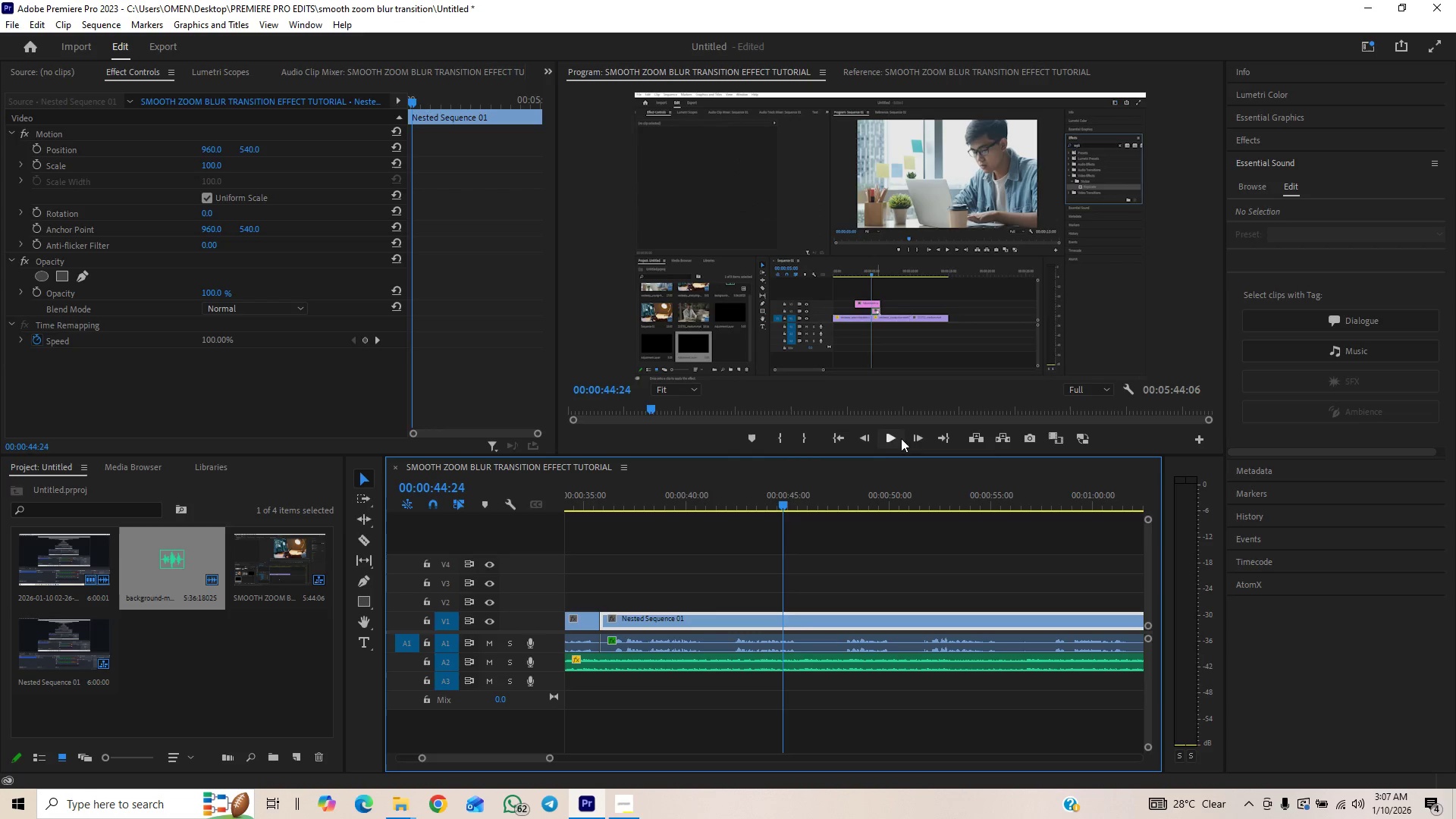 
left_click([885, 438])
 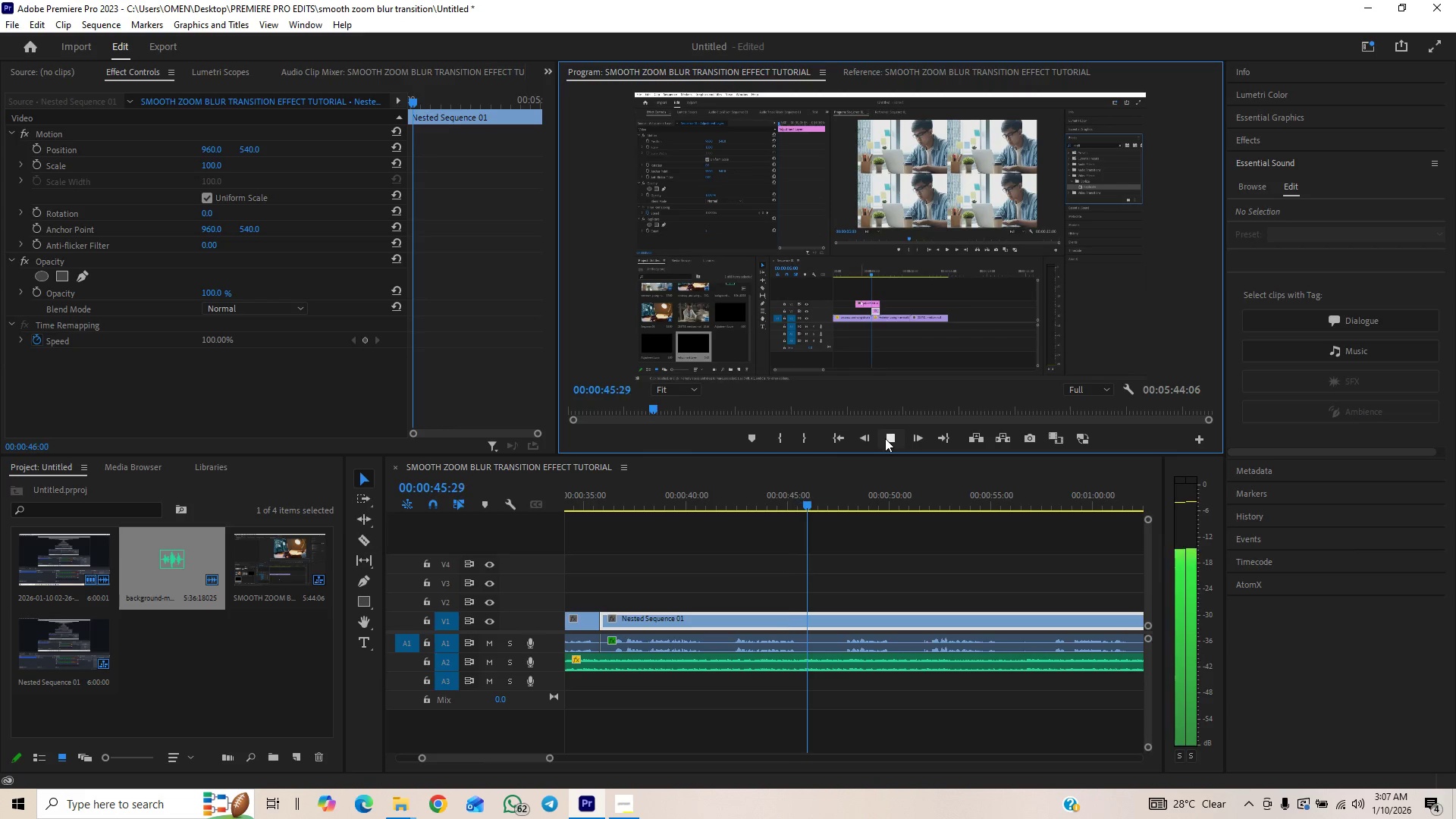 
left_click([885, 438])
 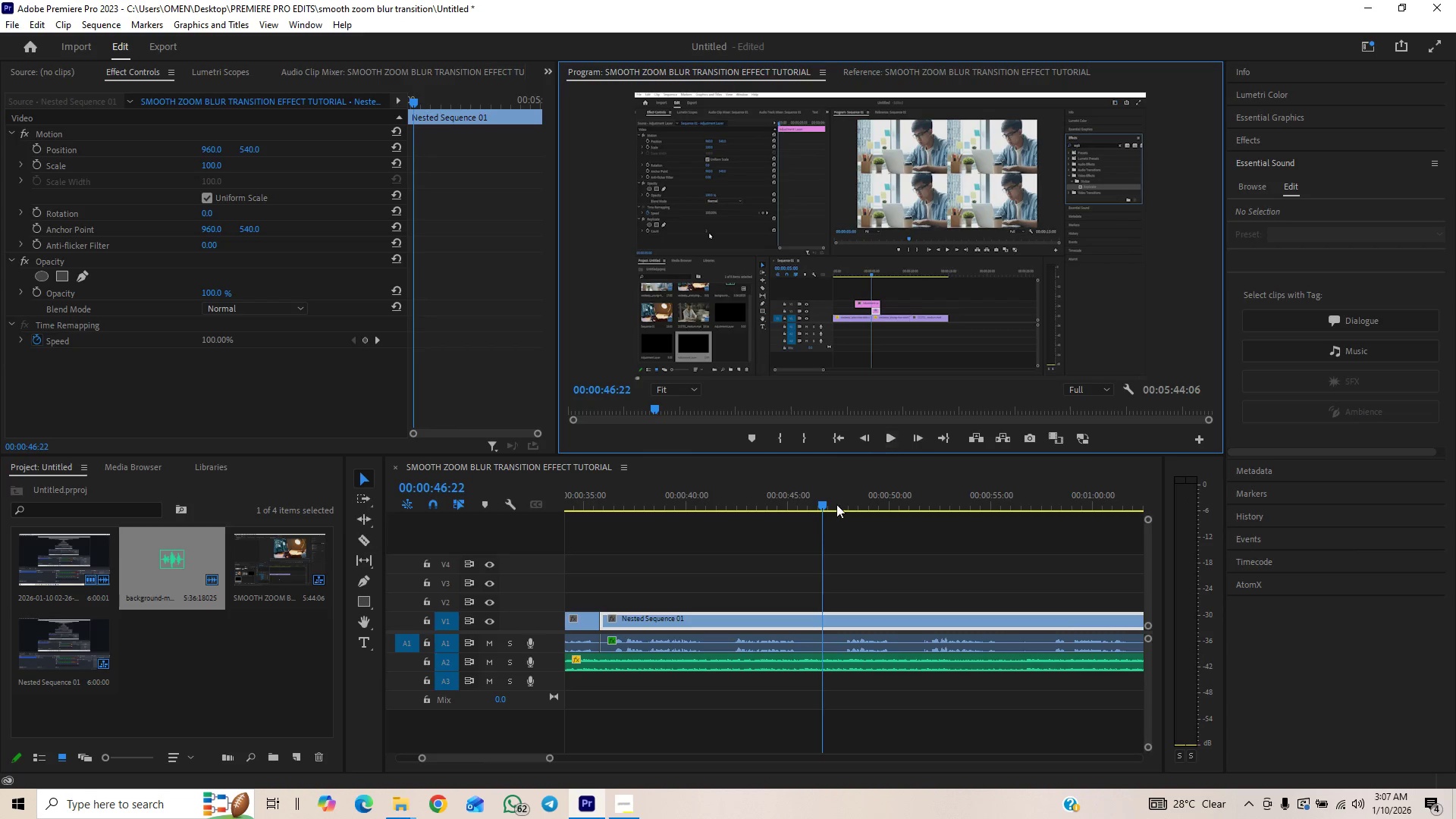 
key(C)
 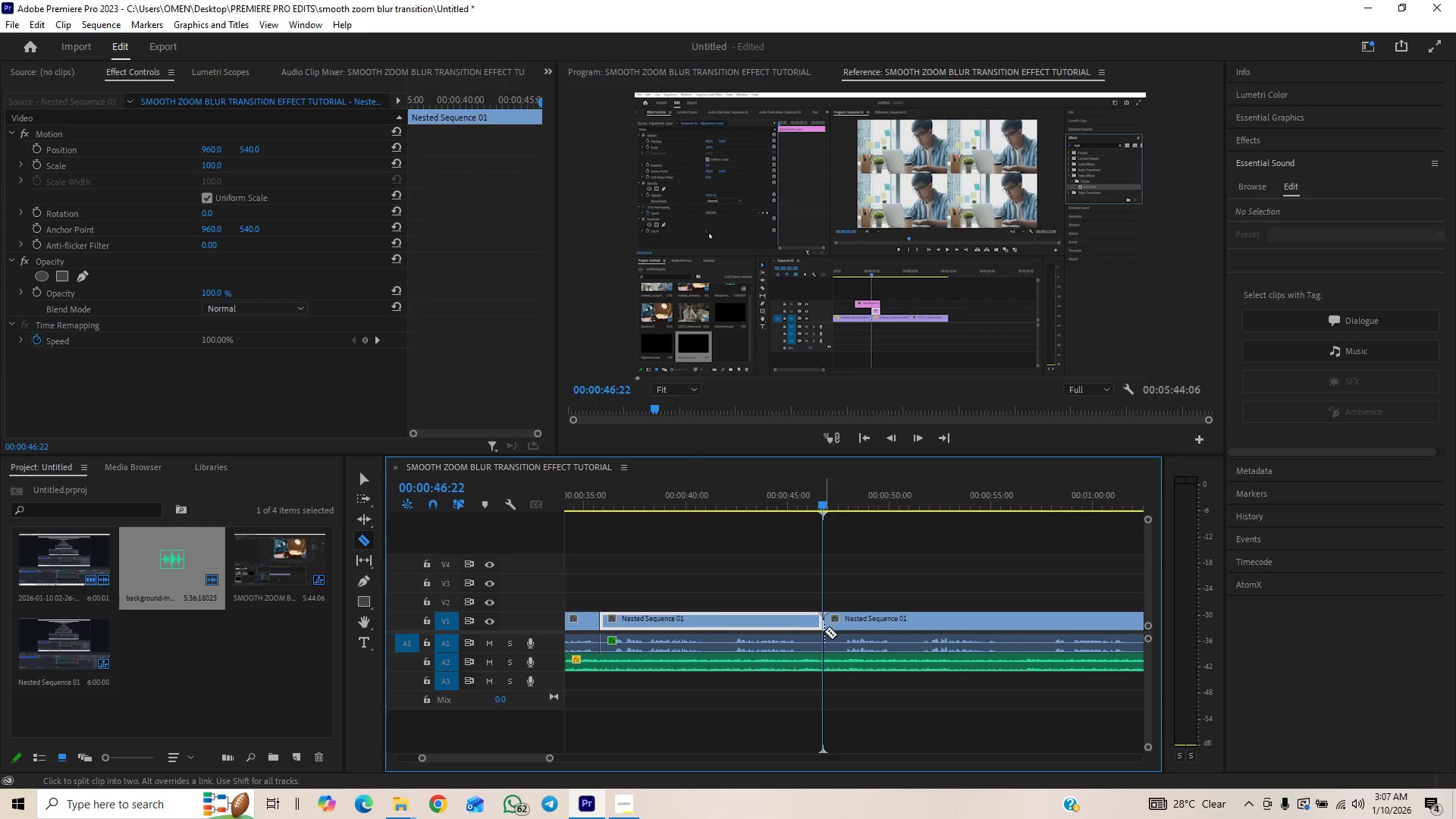 
left_click([823, 645])
 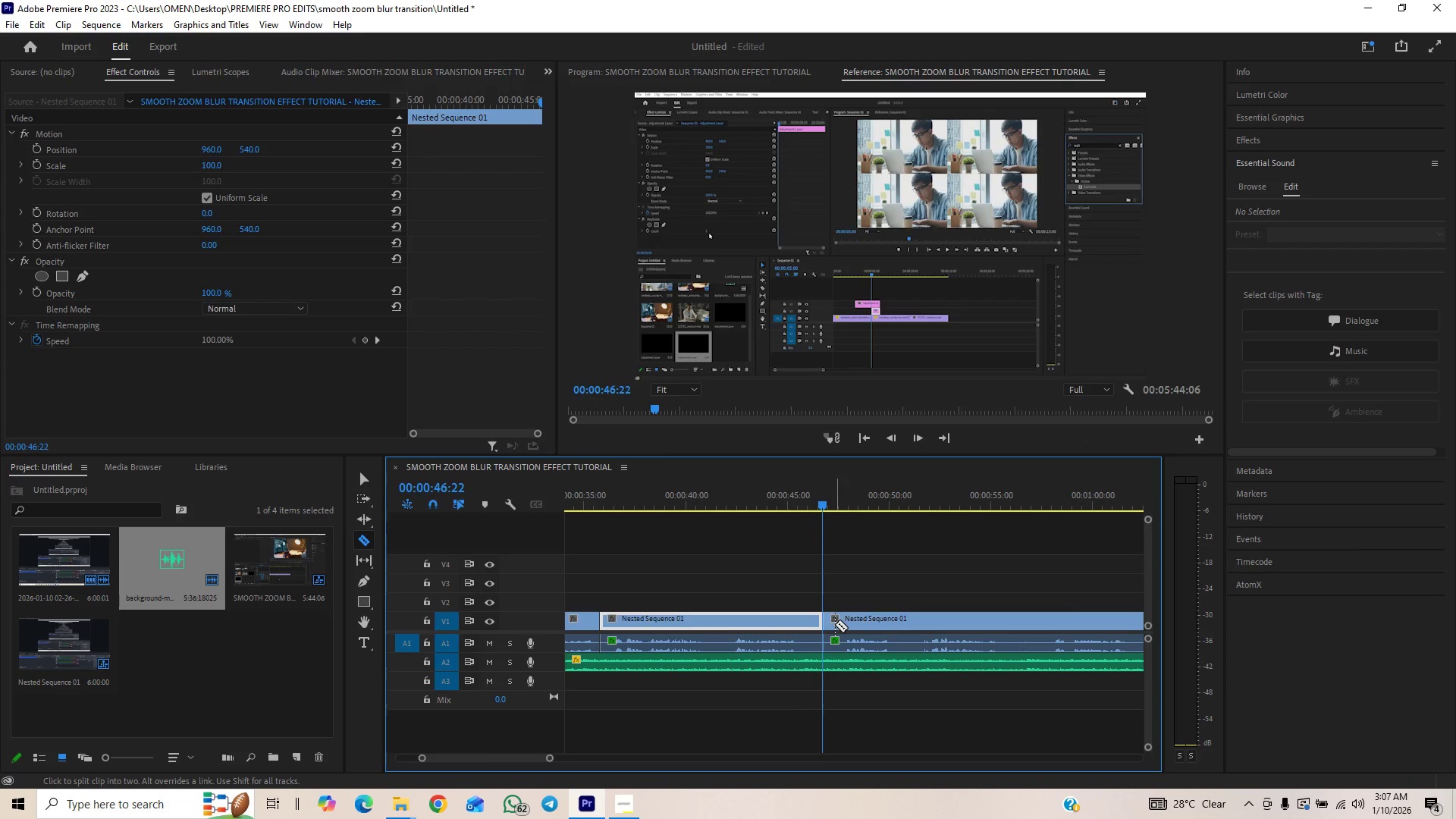 
key(Space)
 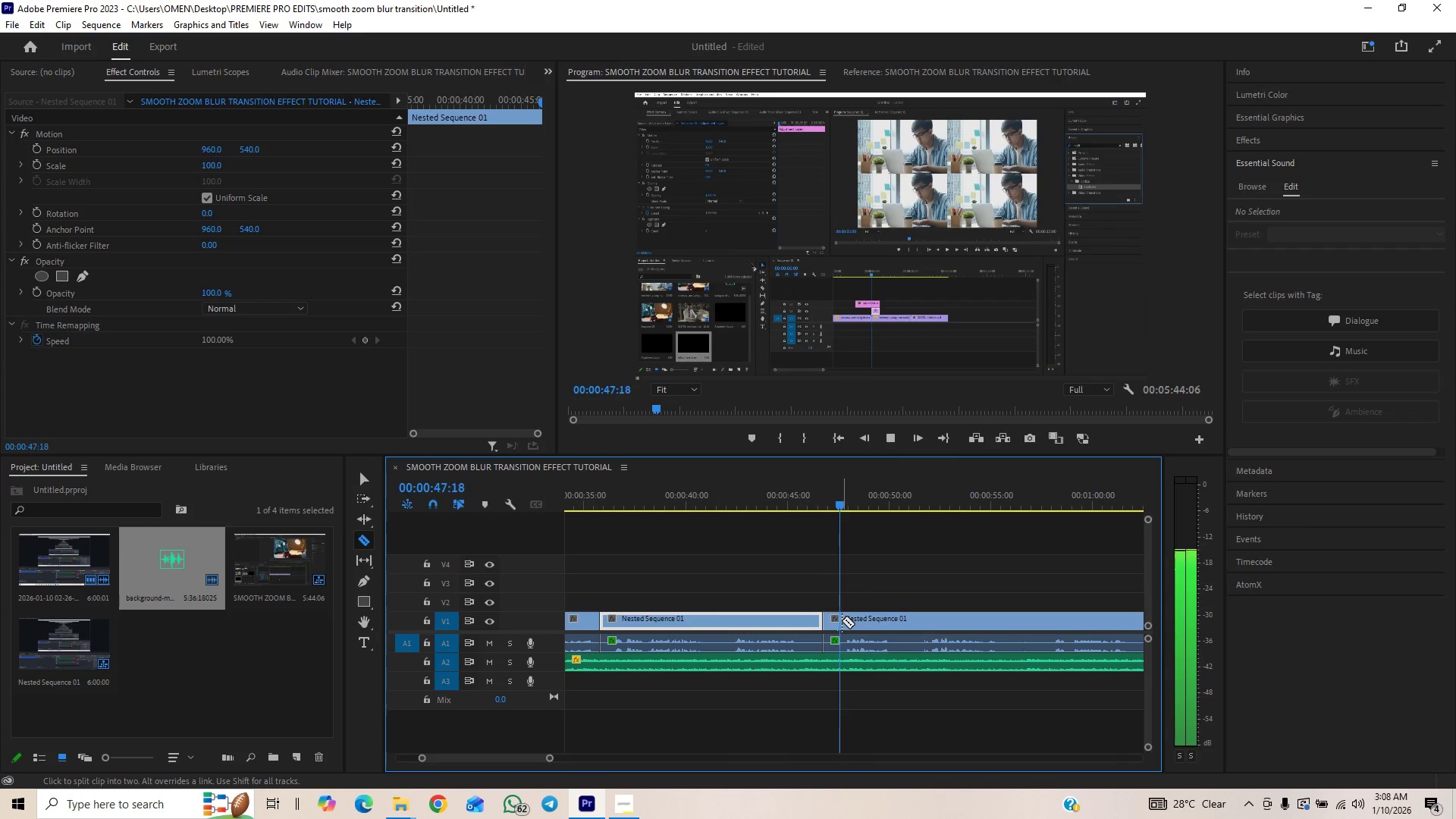 
key(Space)
 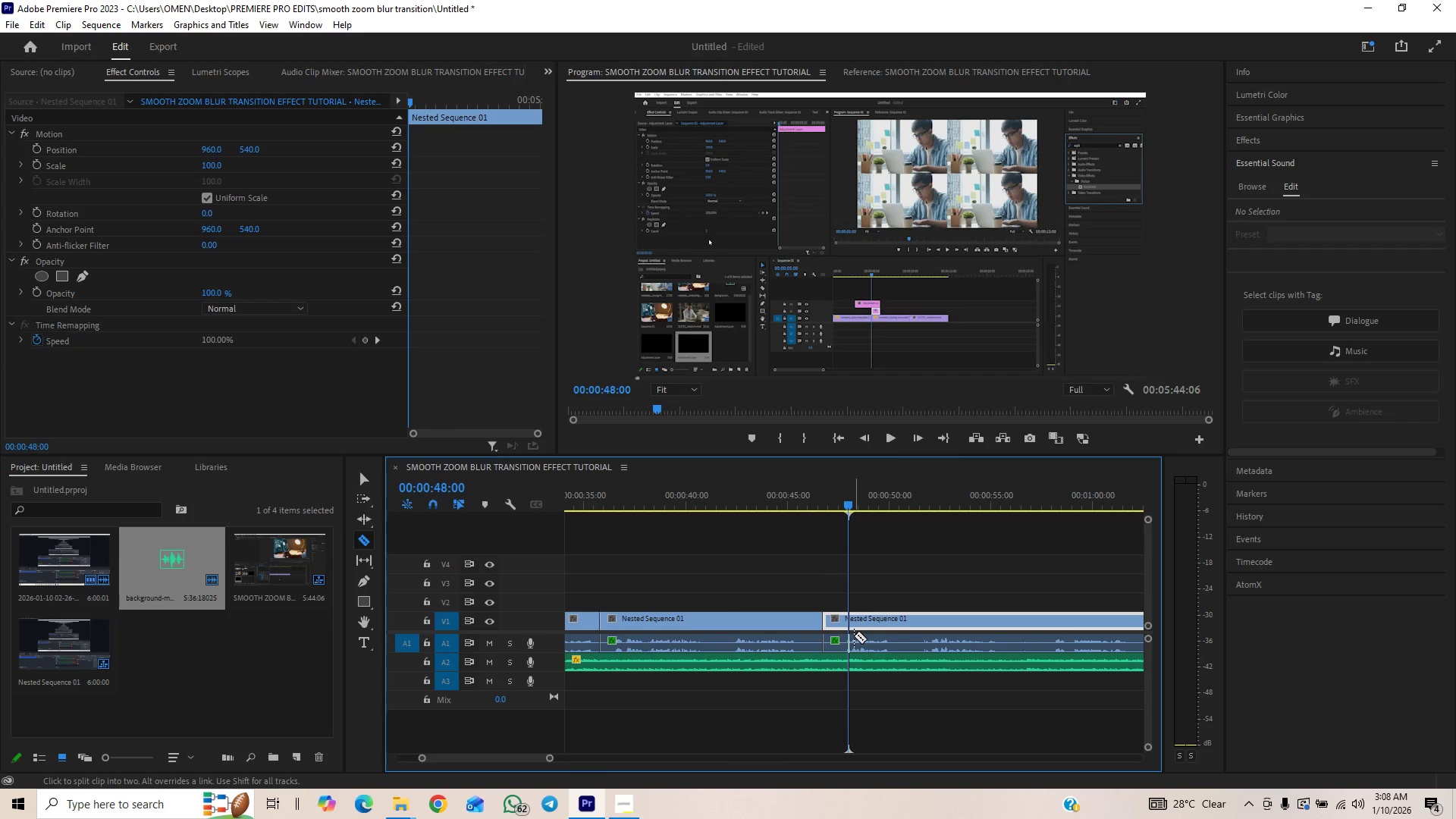 
key(ArrowLeft)
 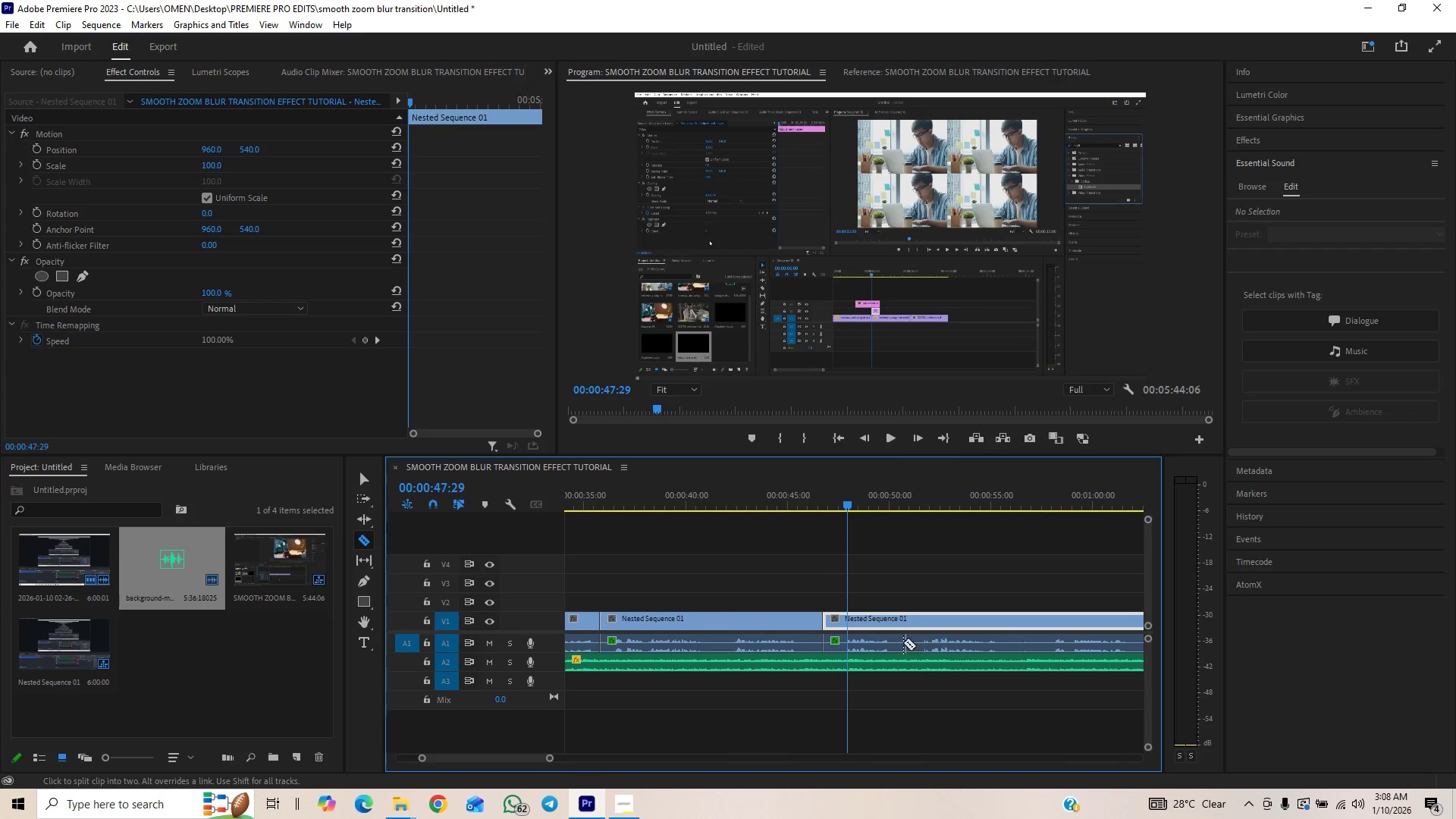 
key(ArrowLeft)
 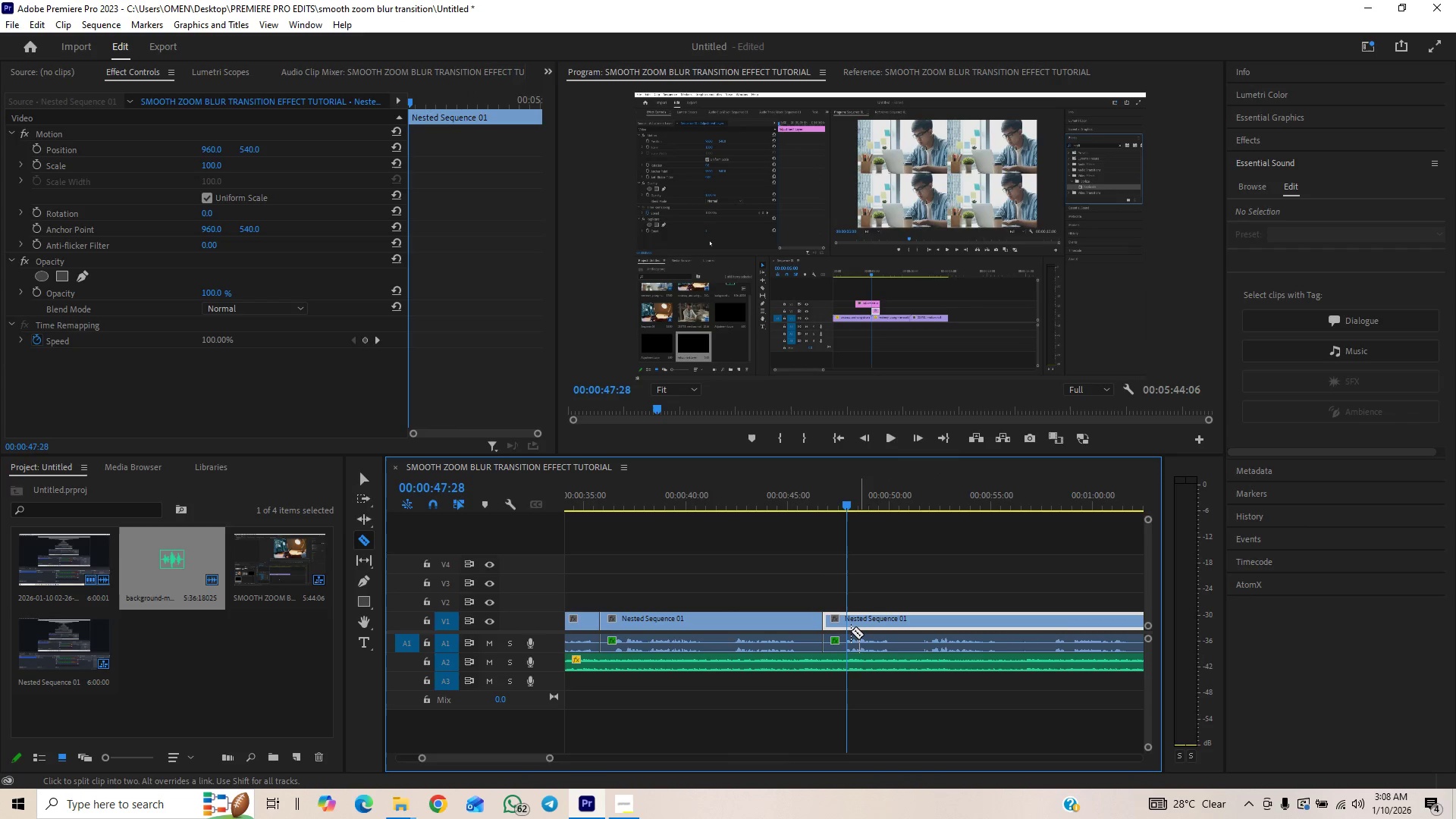 
left_click([848, 626])
 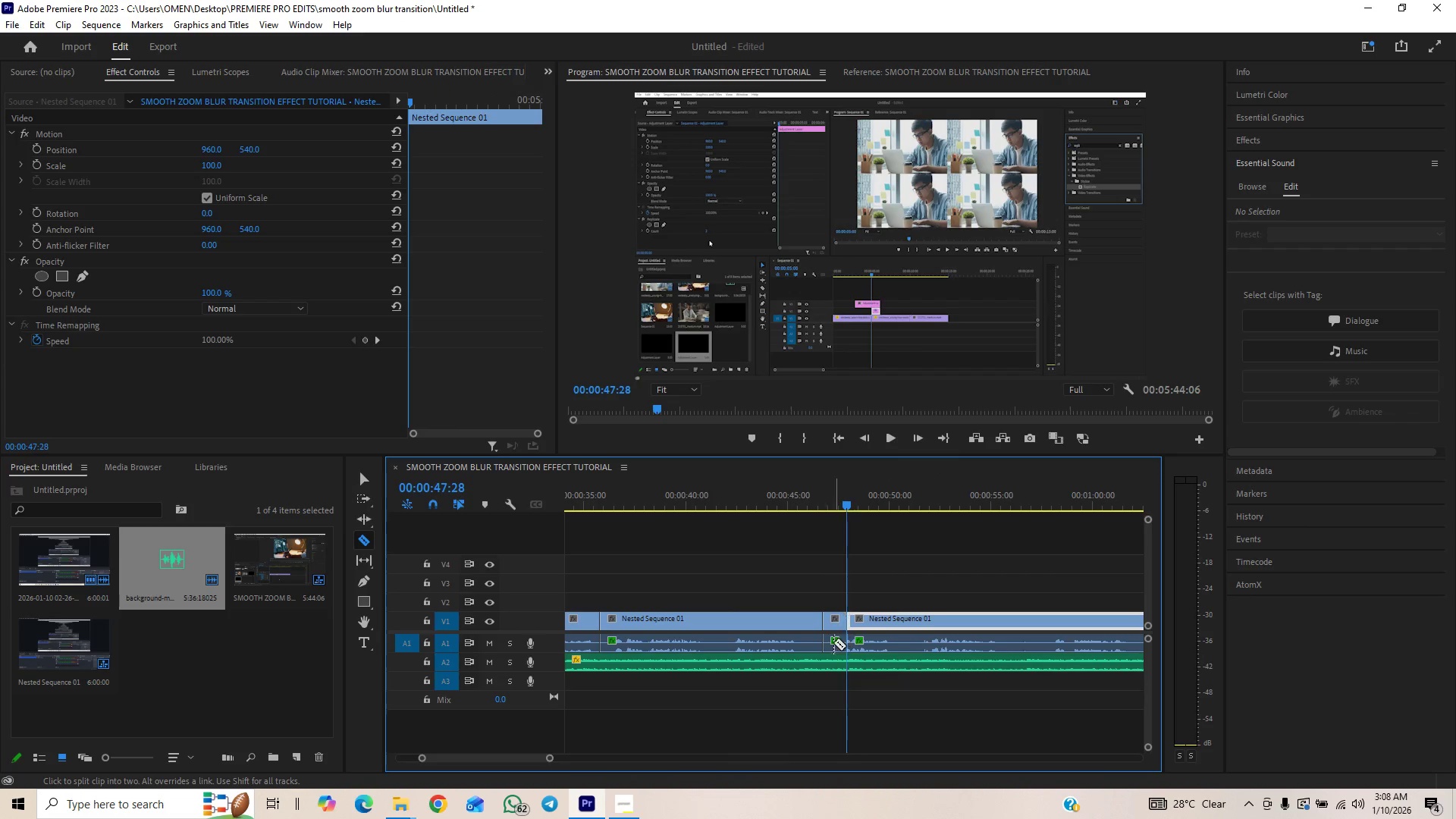 
key(V)
 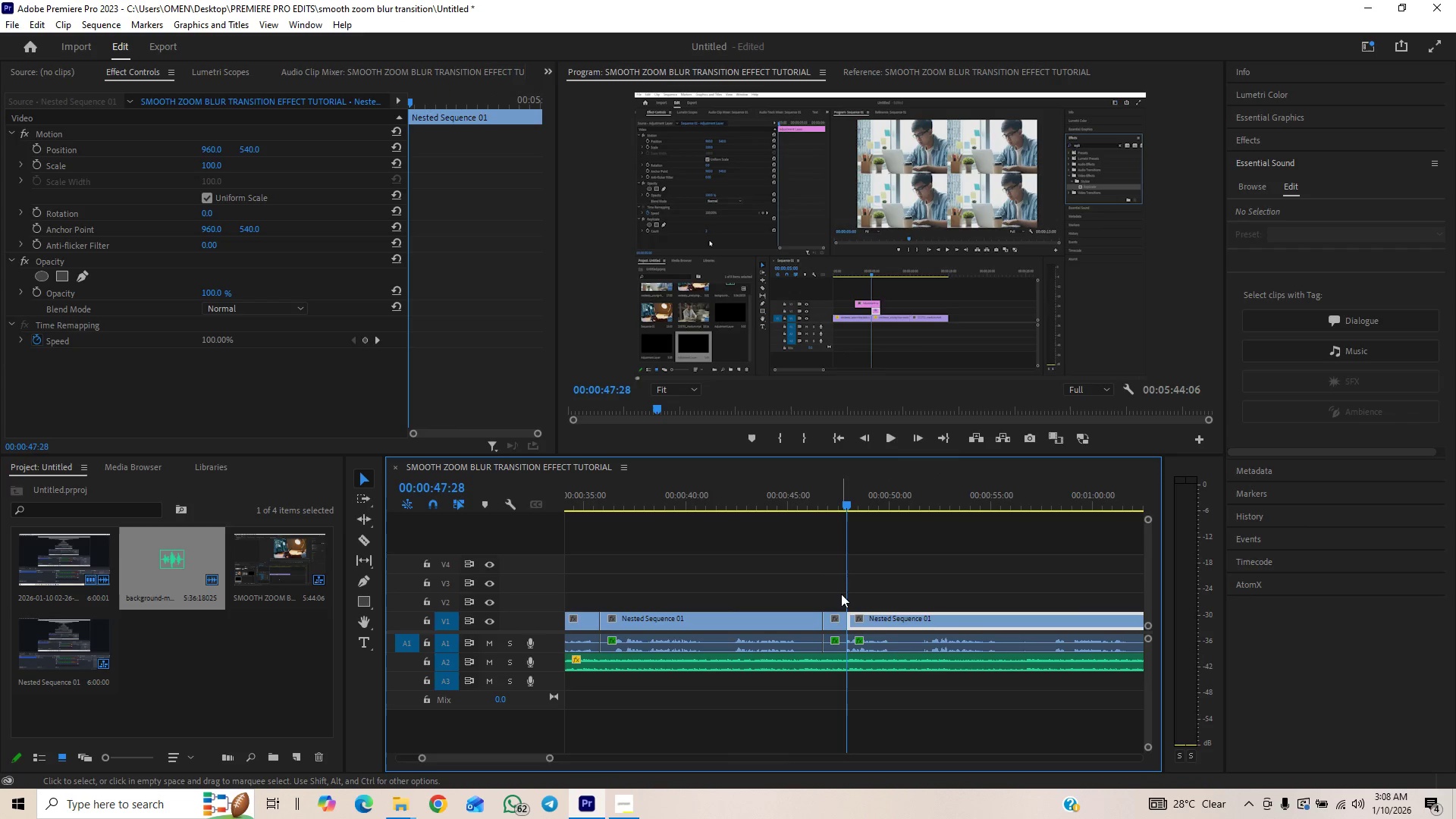 
left_click_drag(start_coordinate=[841, 593], to_coordinate=[844, 655])
 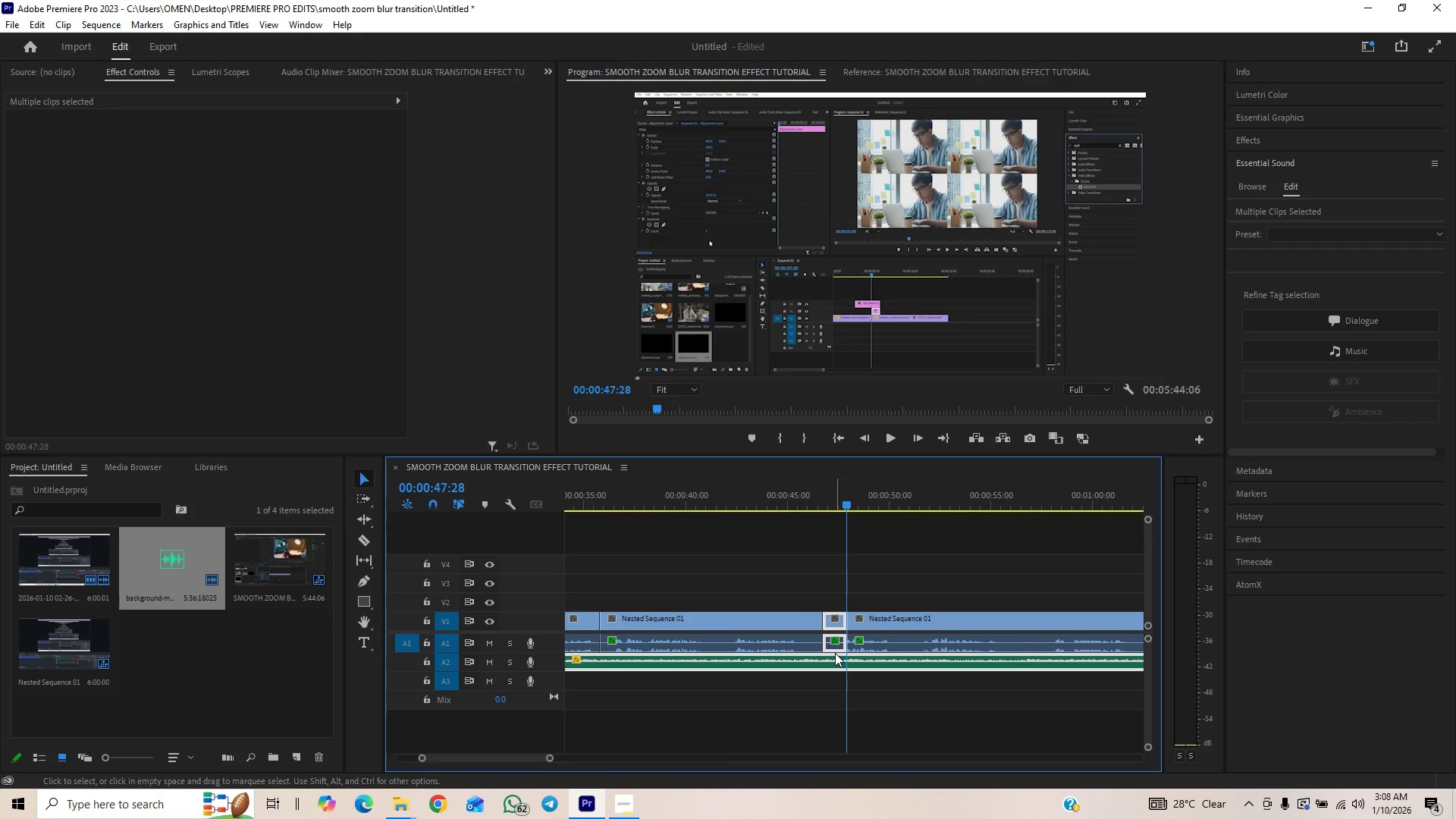 
left_click_drag(start_coordinate=[831, 578], to_coordinate=[835, 652])
 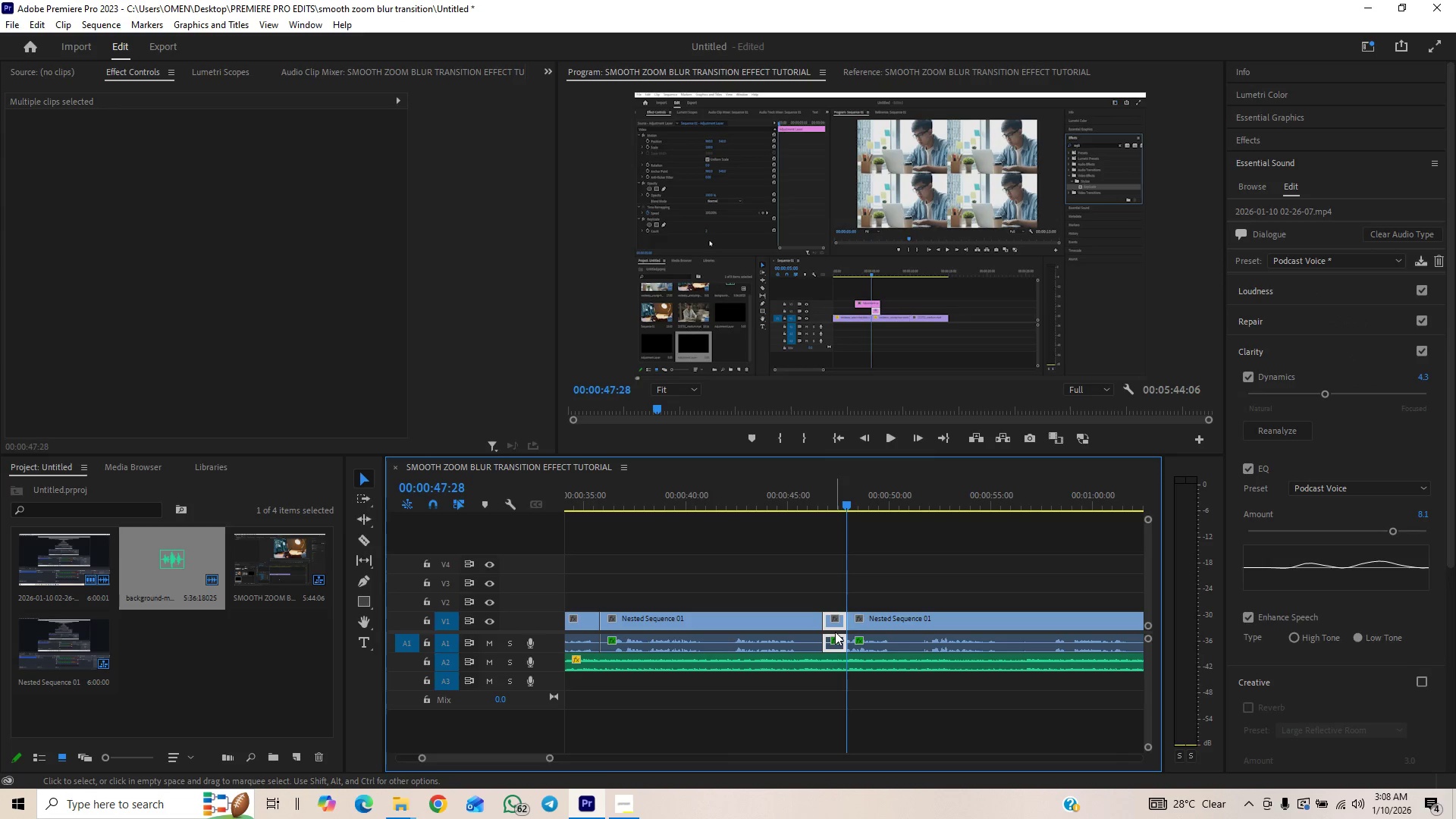 
key(Delete)
 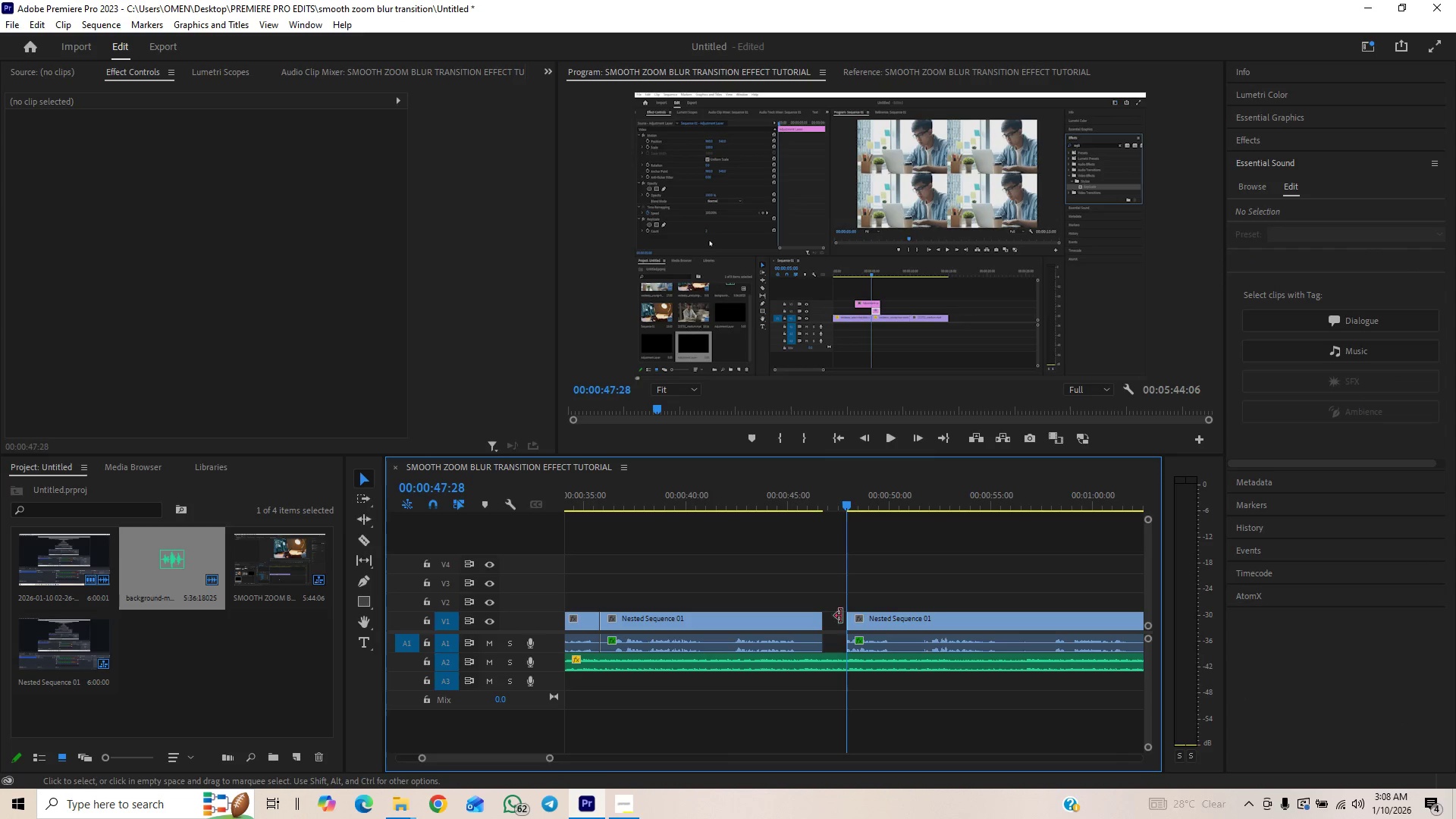 
left_click_drag(start_coordinate=[874, 587], to_coordinate=[858, 647])
 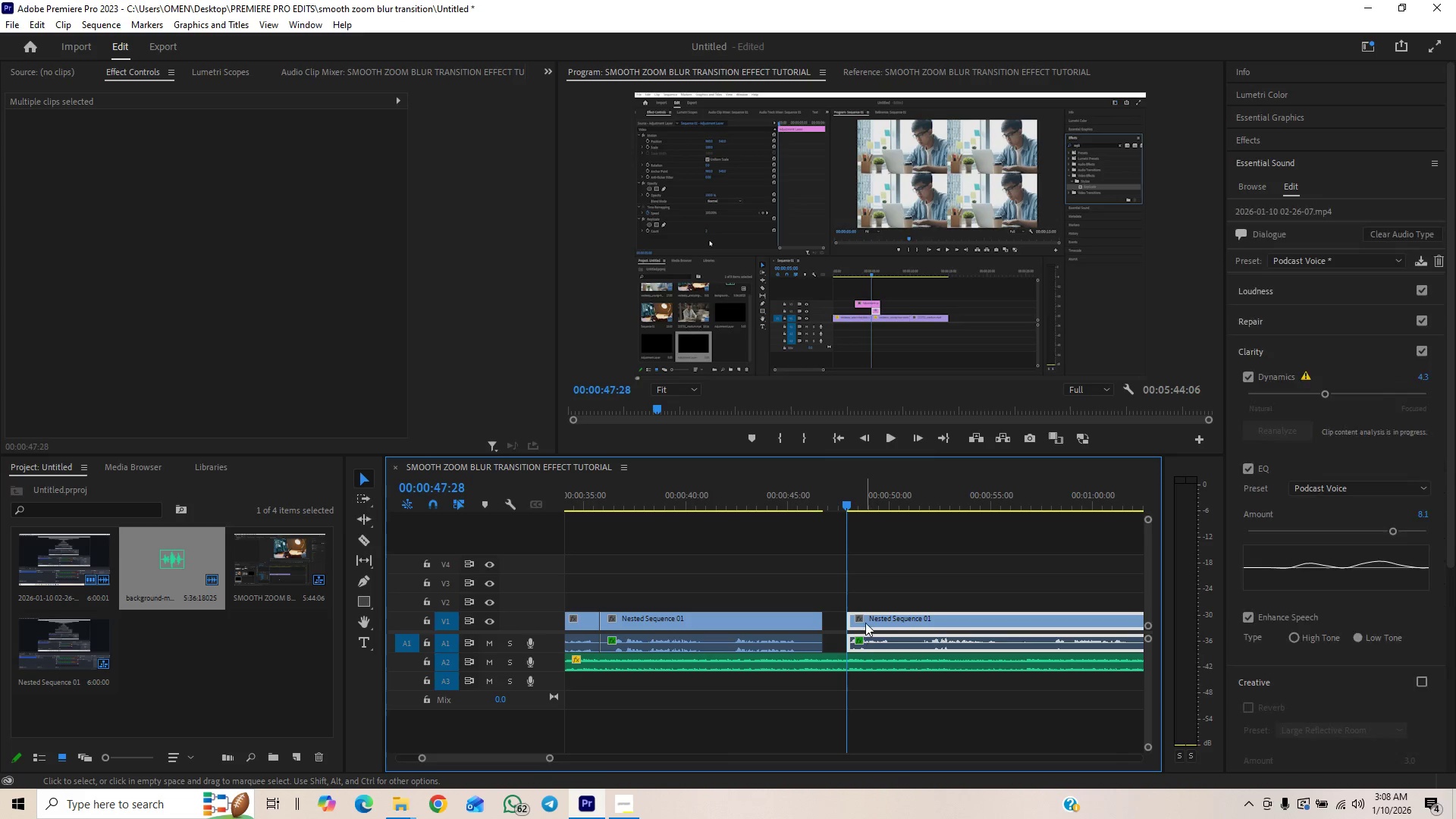 
left_click_drag(start_coordinate=[865, 623], to_coordinate=[847, 629])
 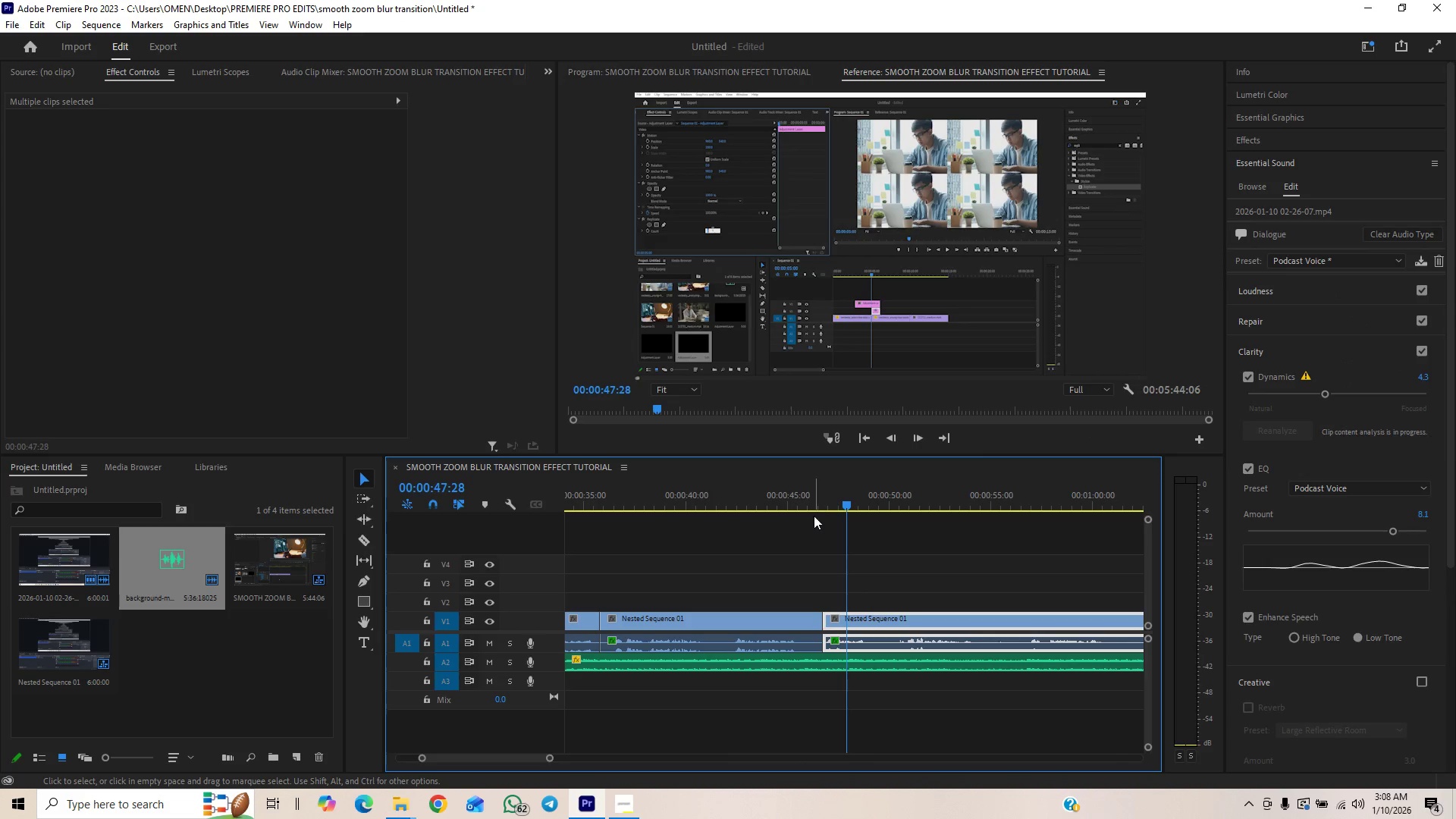 
left_click([804, 501])
 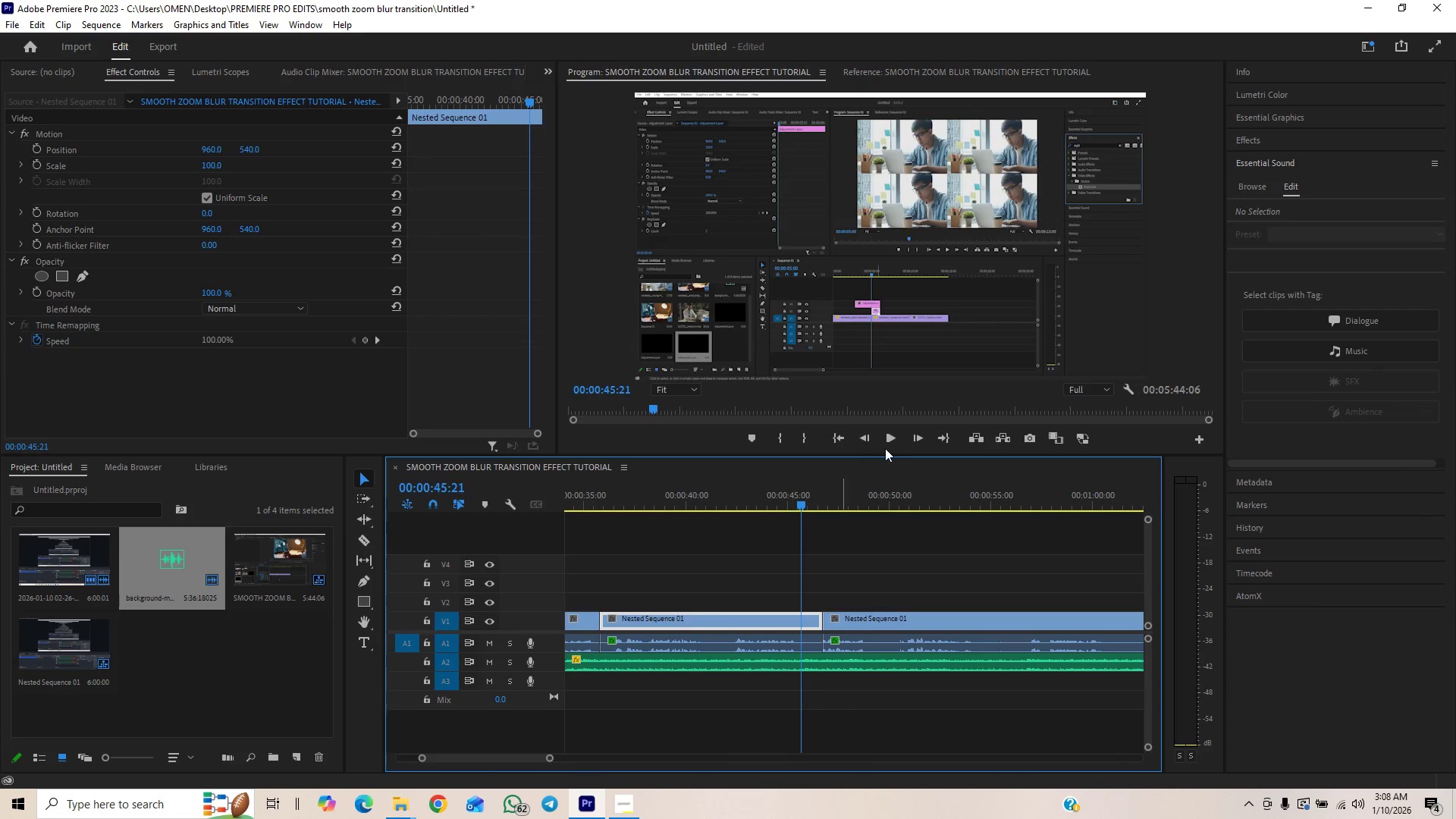 
left_click([890, 442])
 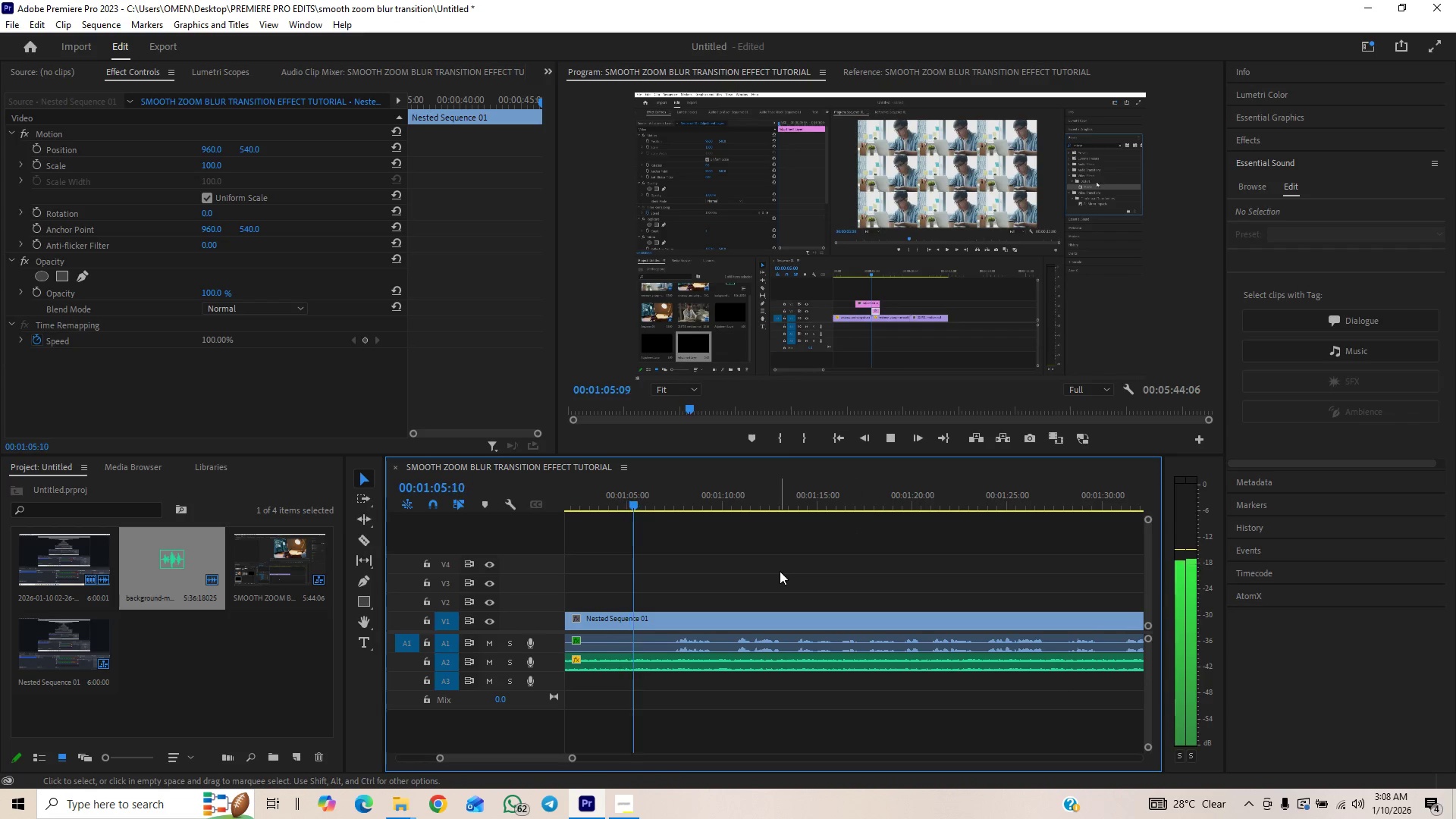 
wait(24.92)
 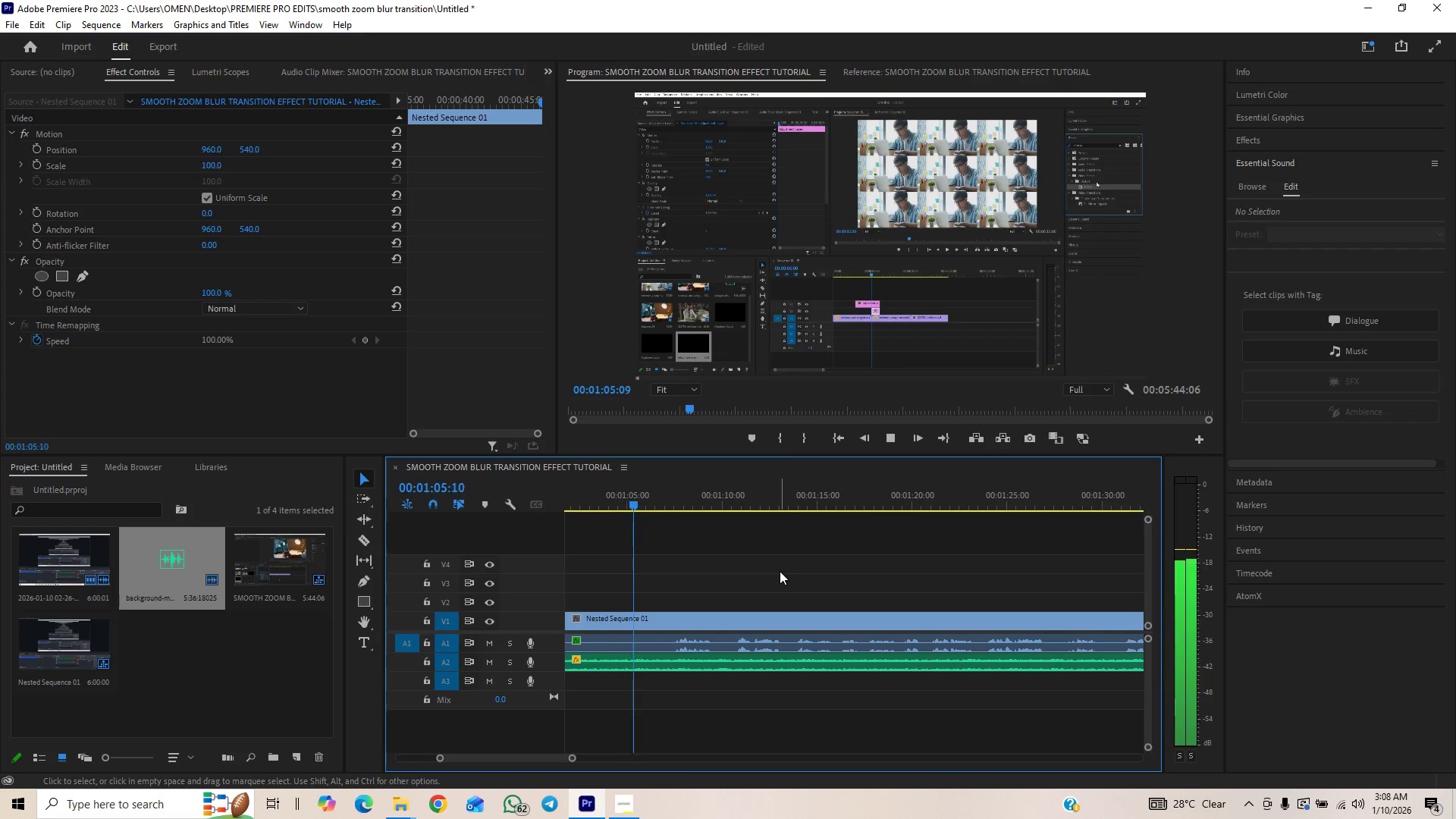 
left_click([882, 441])
 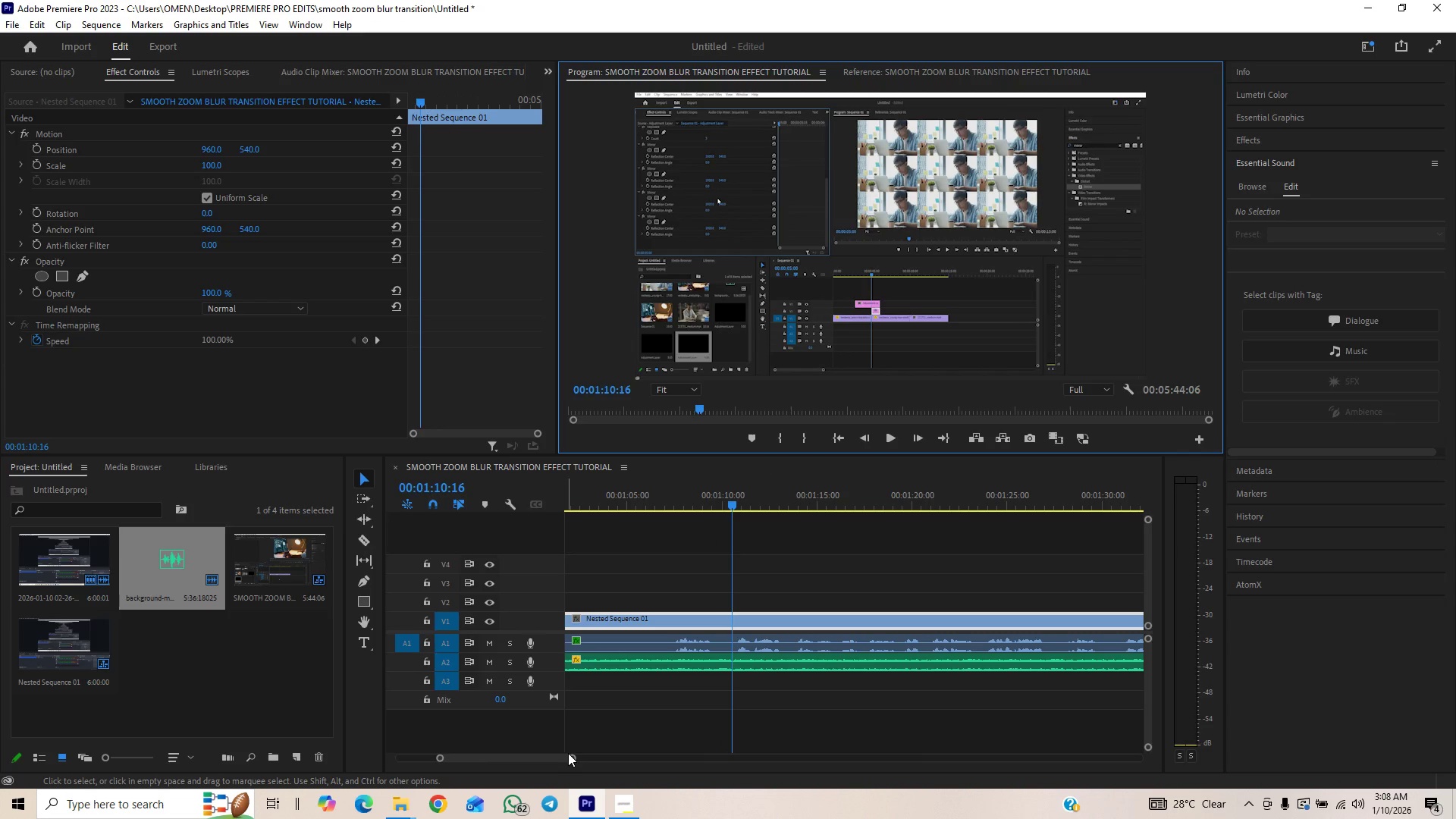 
left_click_drag(start_coordinate=[569, 754], to_coordinate=[594, 748])
 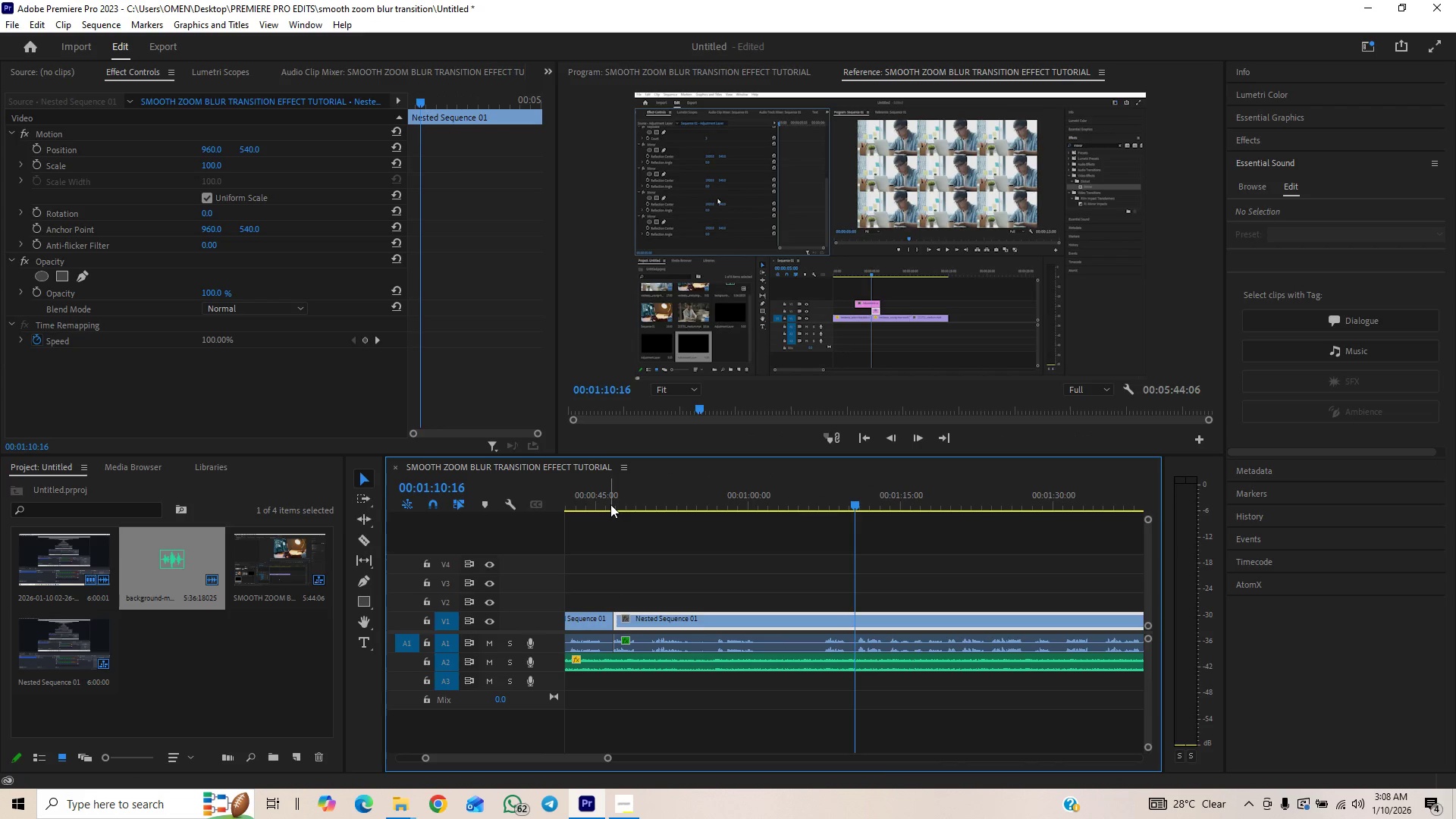 
left_click([608, 502])
 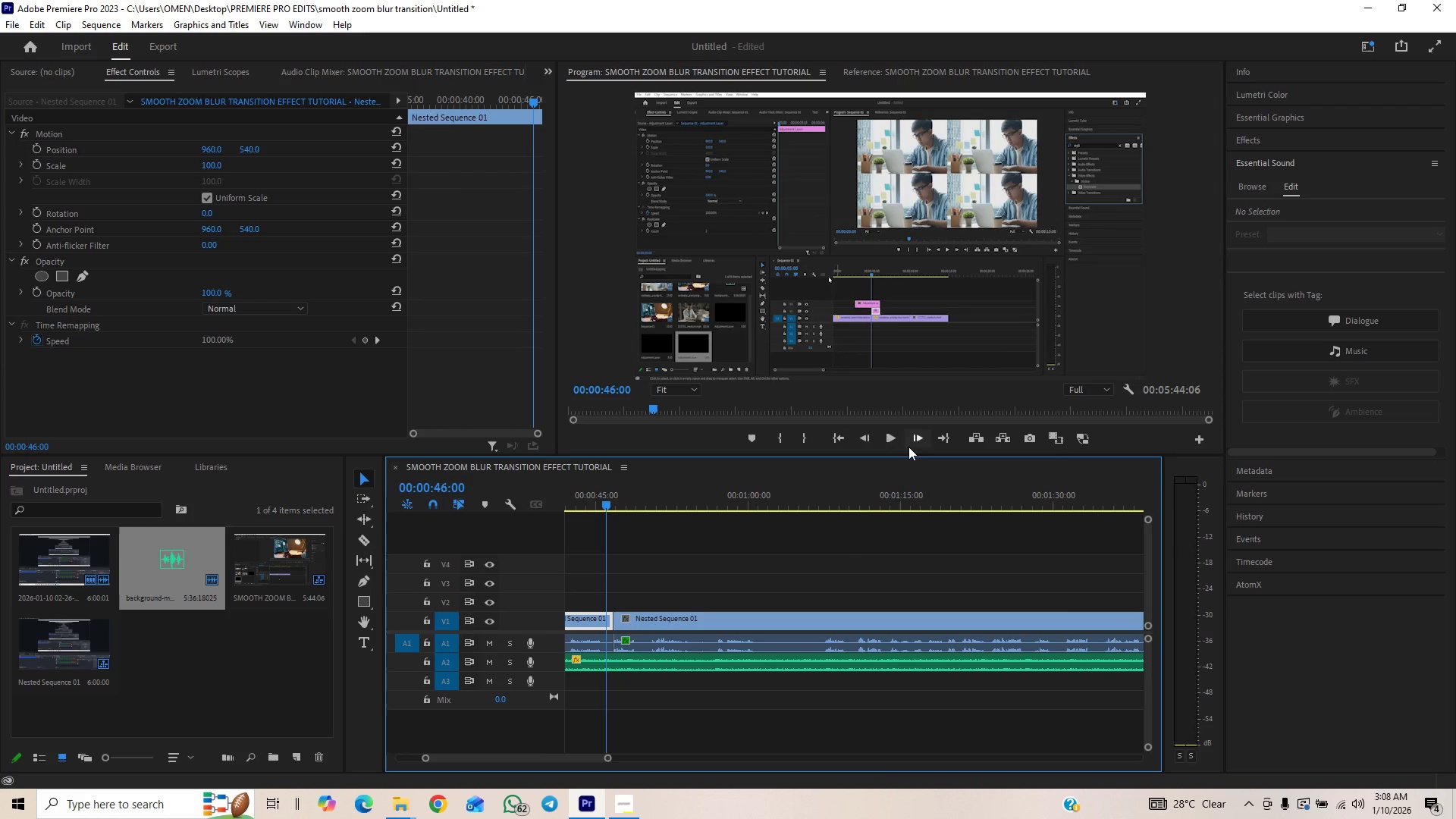 
left_click([886, 441])
 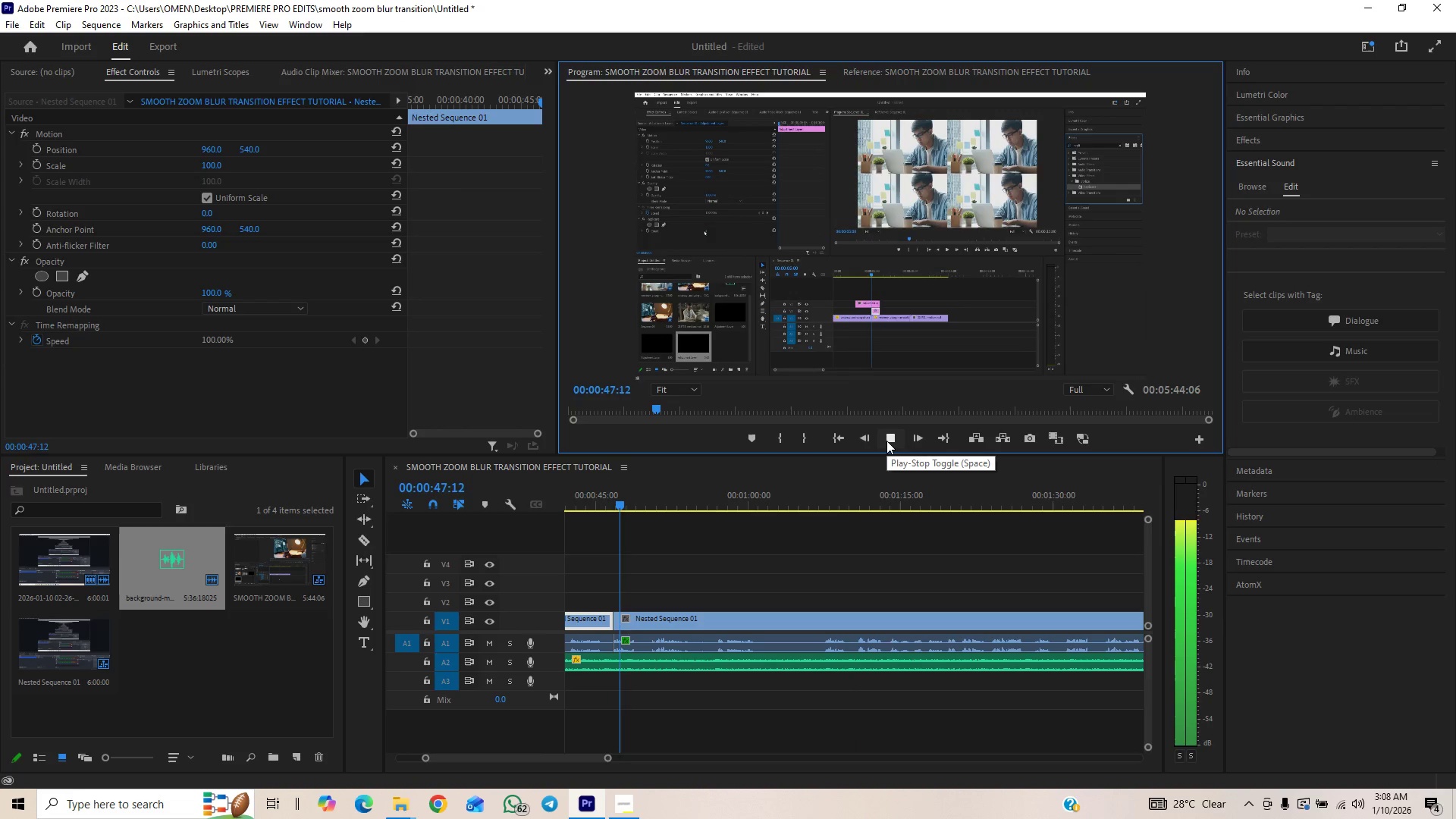 
left_click([886, 441])
 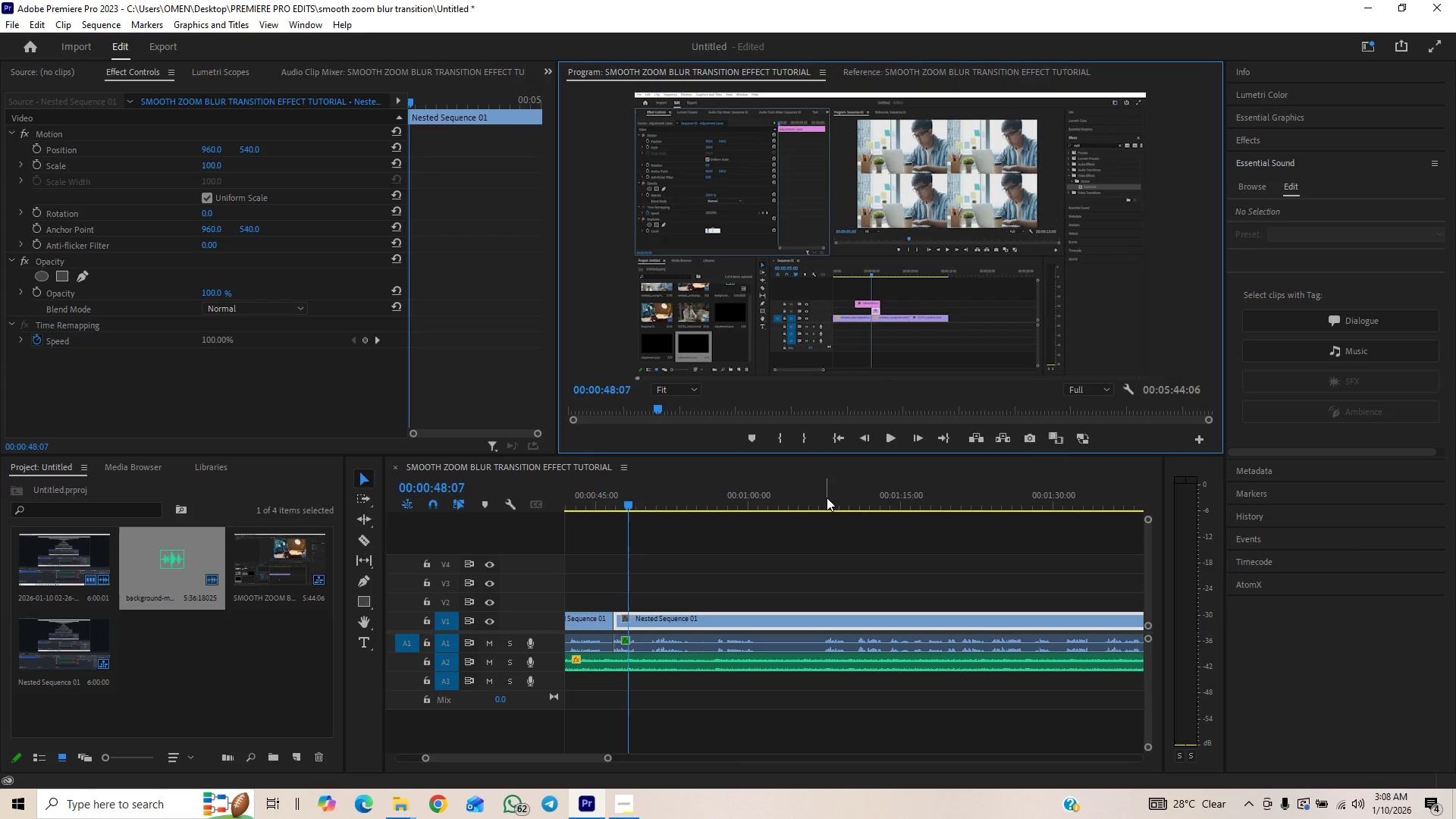 
left_click_drag(start_coordinate=[827, 497], to_coordinate=[768, 521])
 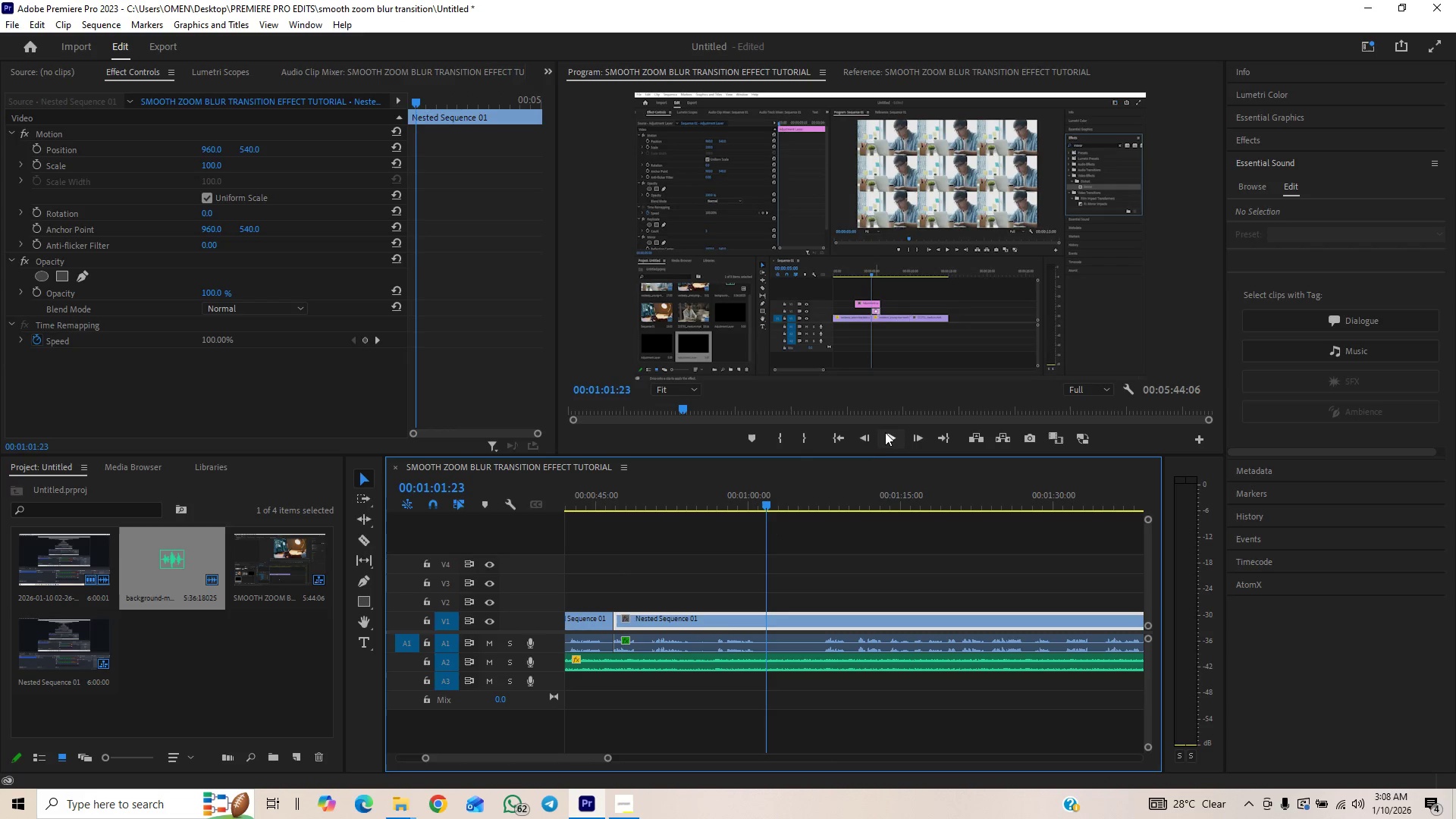 
left_click([886, 431])
 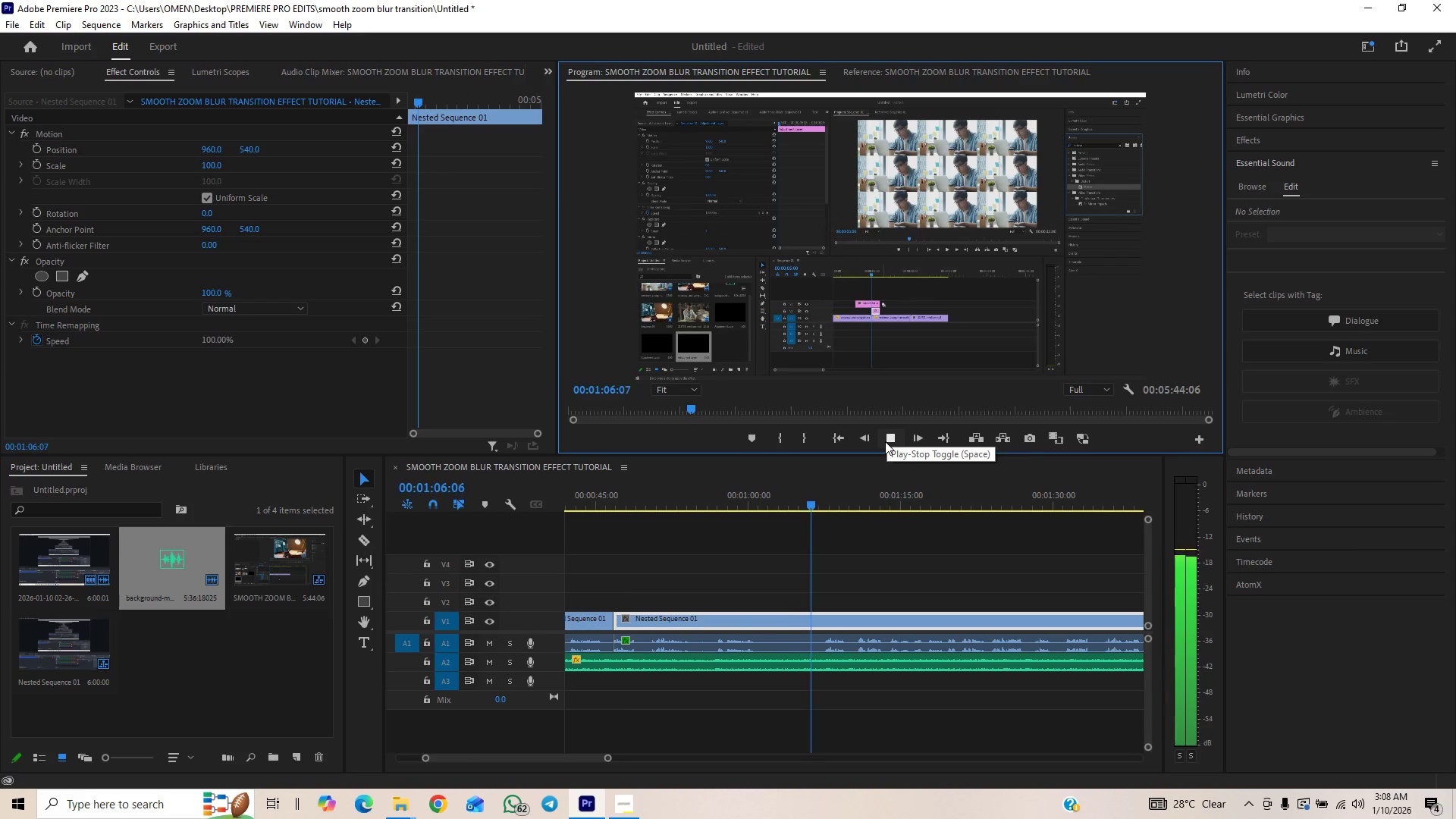 
wait(6.36)
 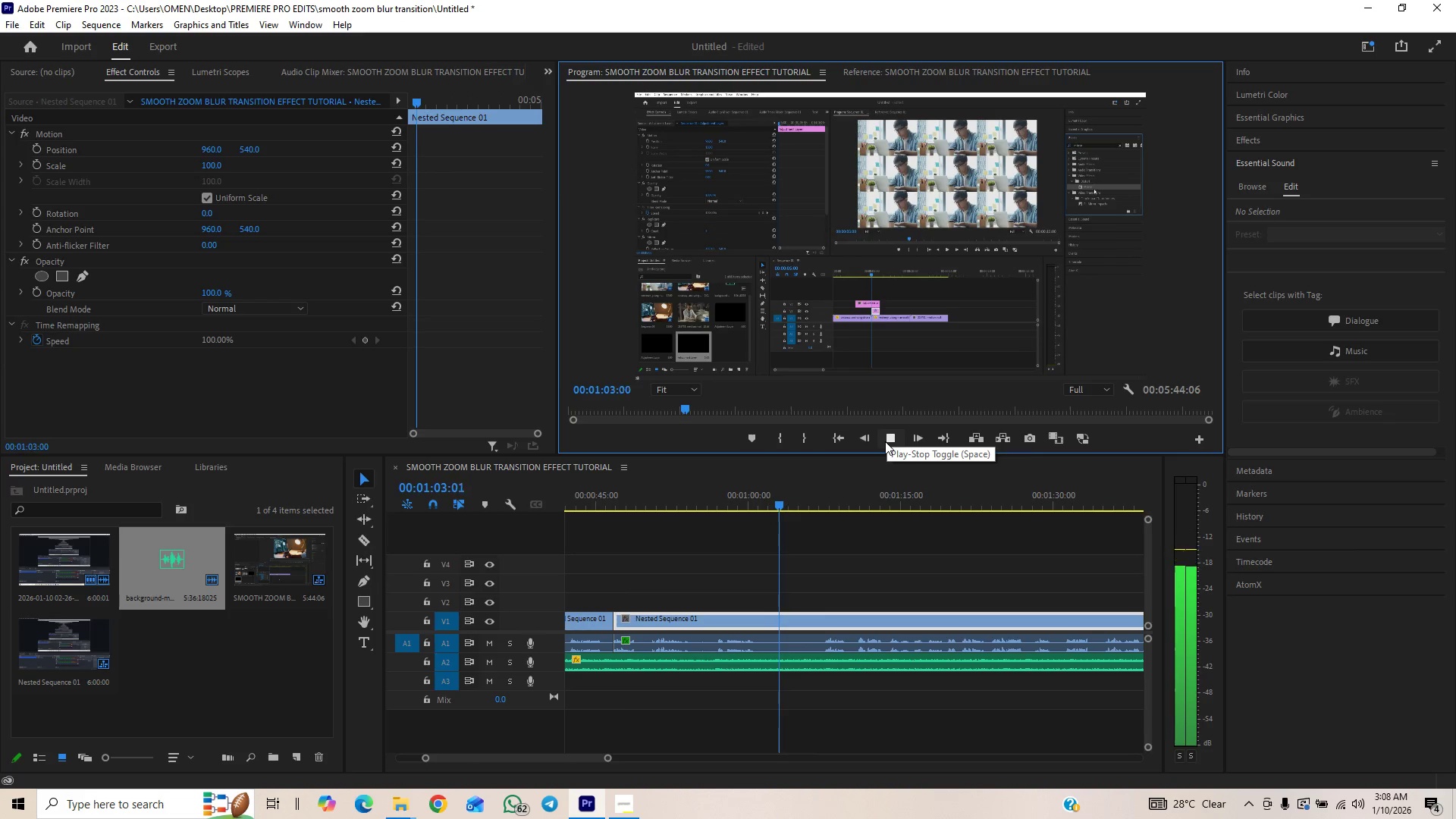 
left_click([885, 441])
 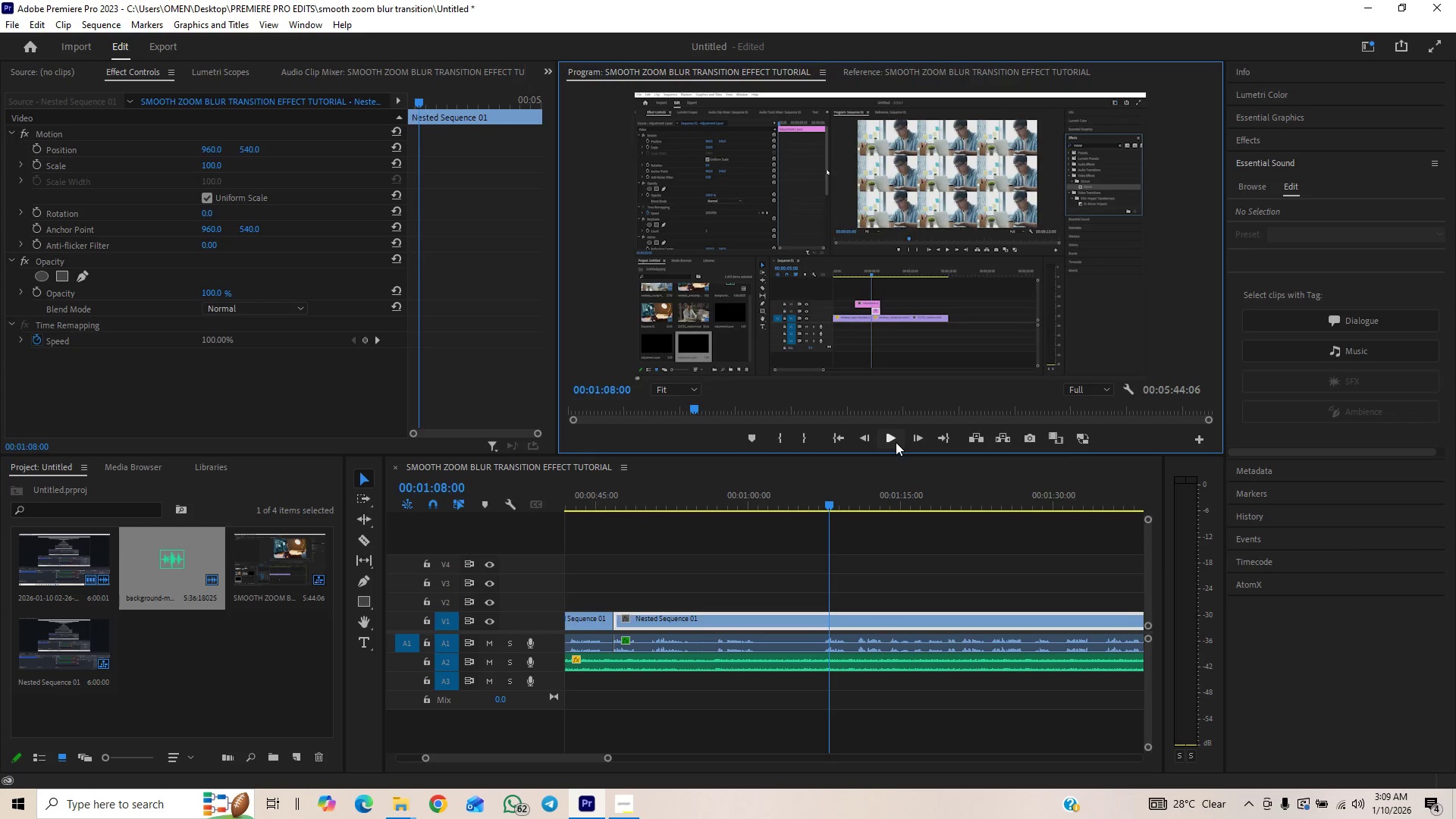 
hold_key(key=ArrowLeft, duration=0.86)
 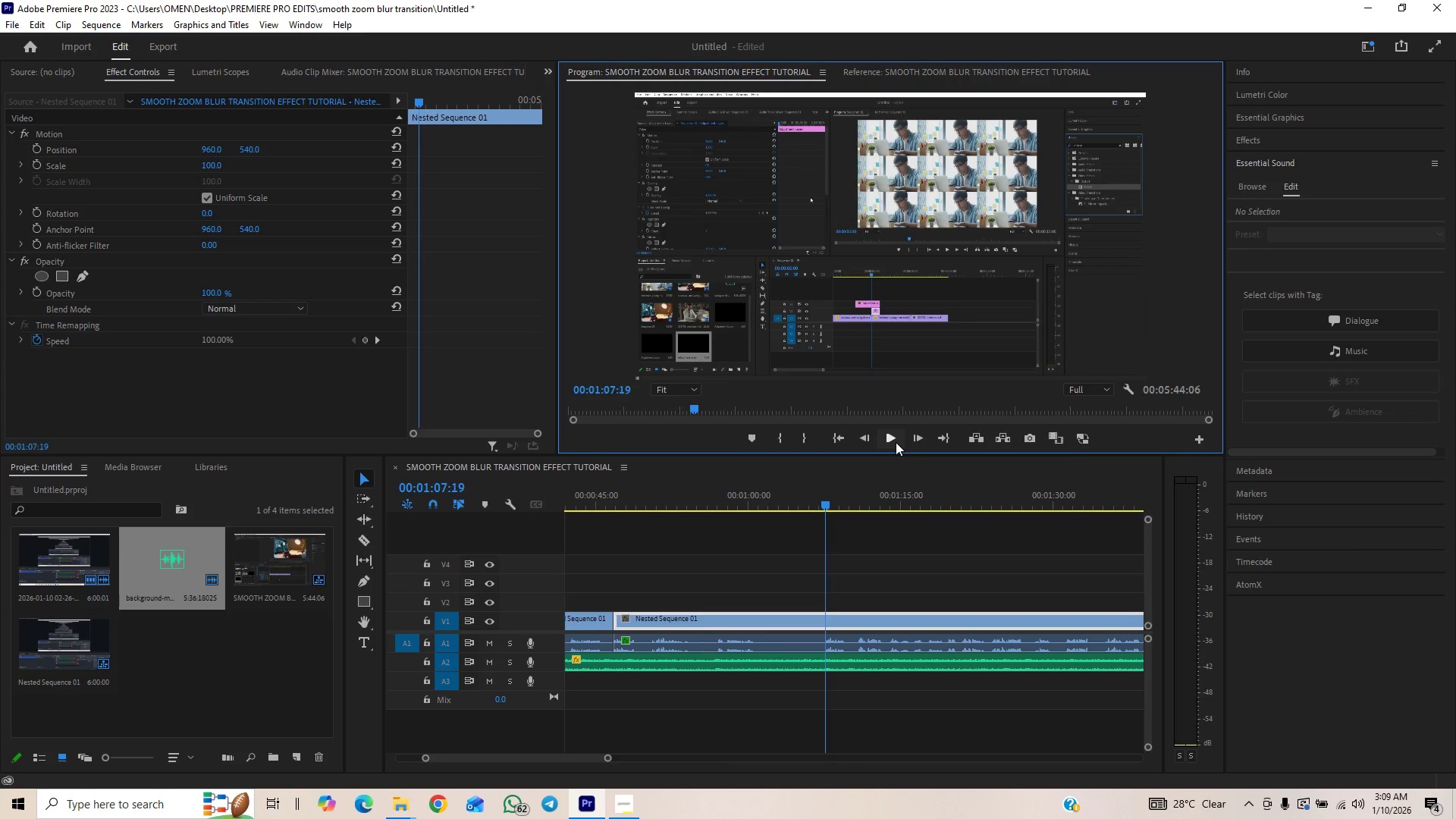 
key(ArrowLeft)
 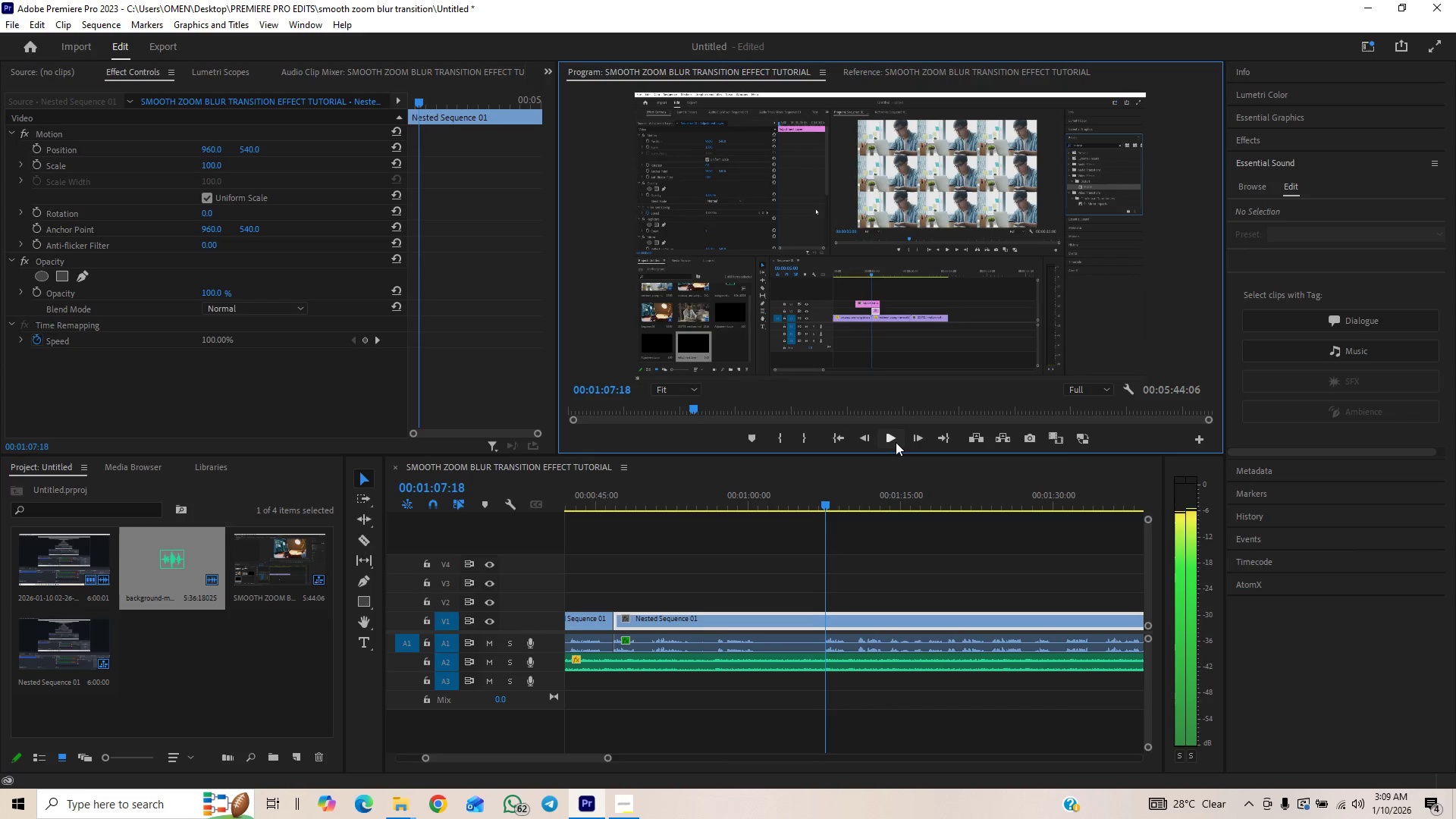 
key(ArrowLeft)
 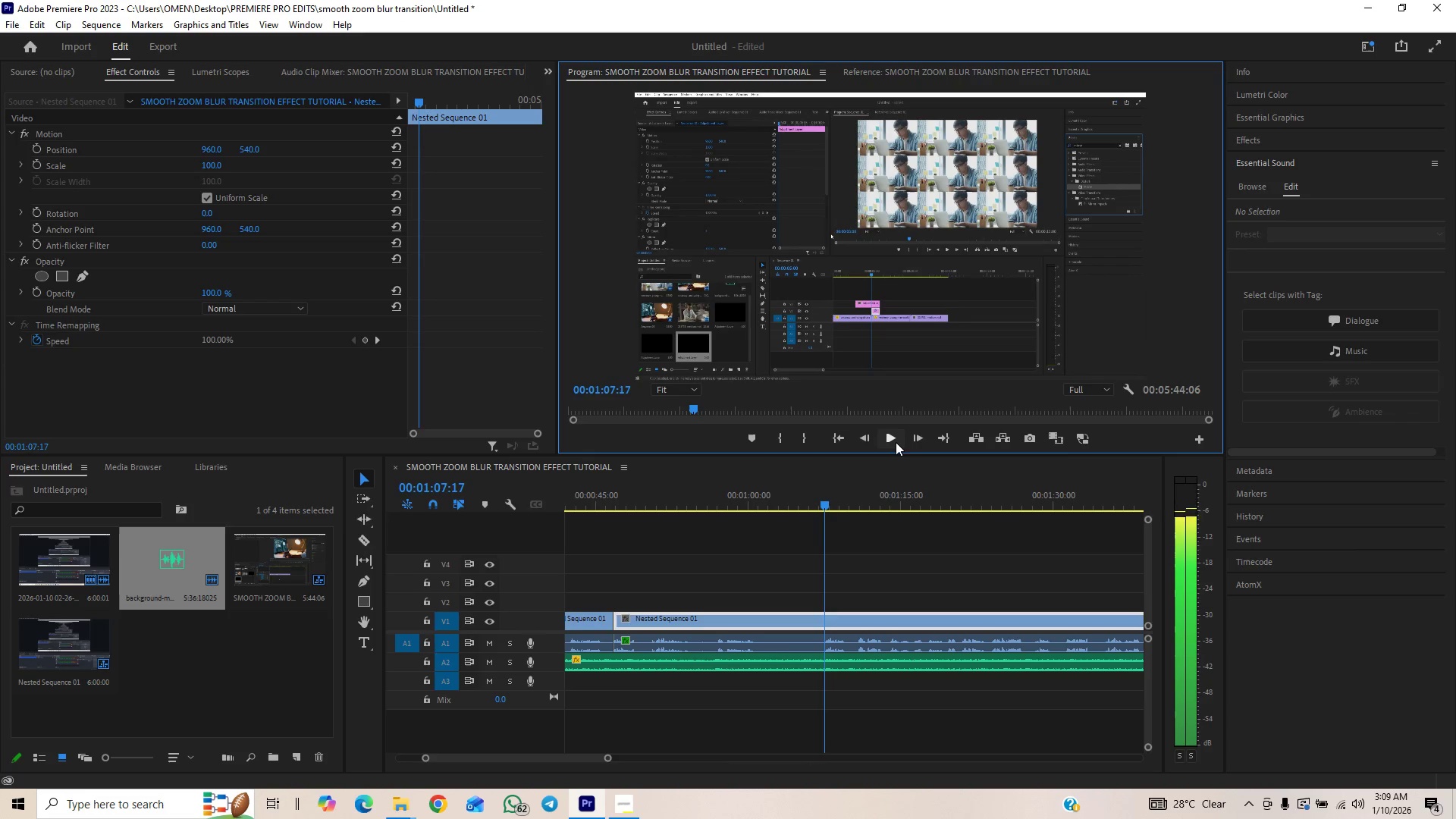 
key(ArrowLeft)
 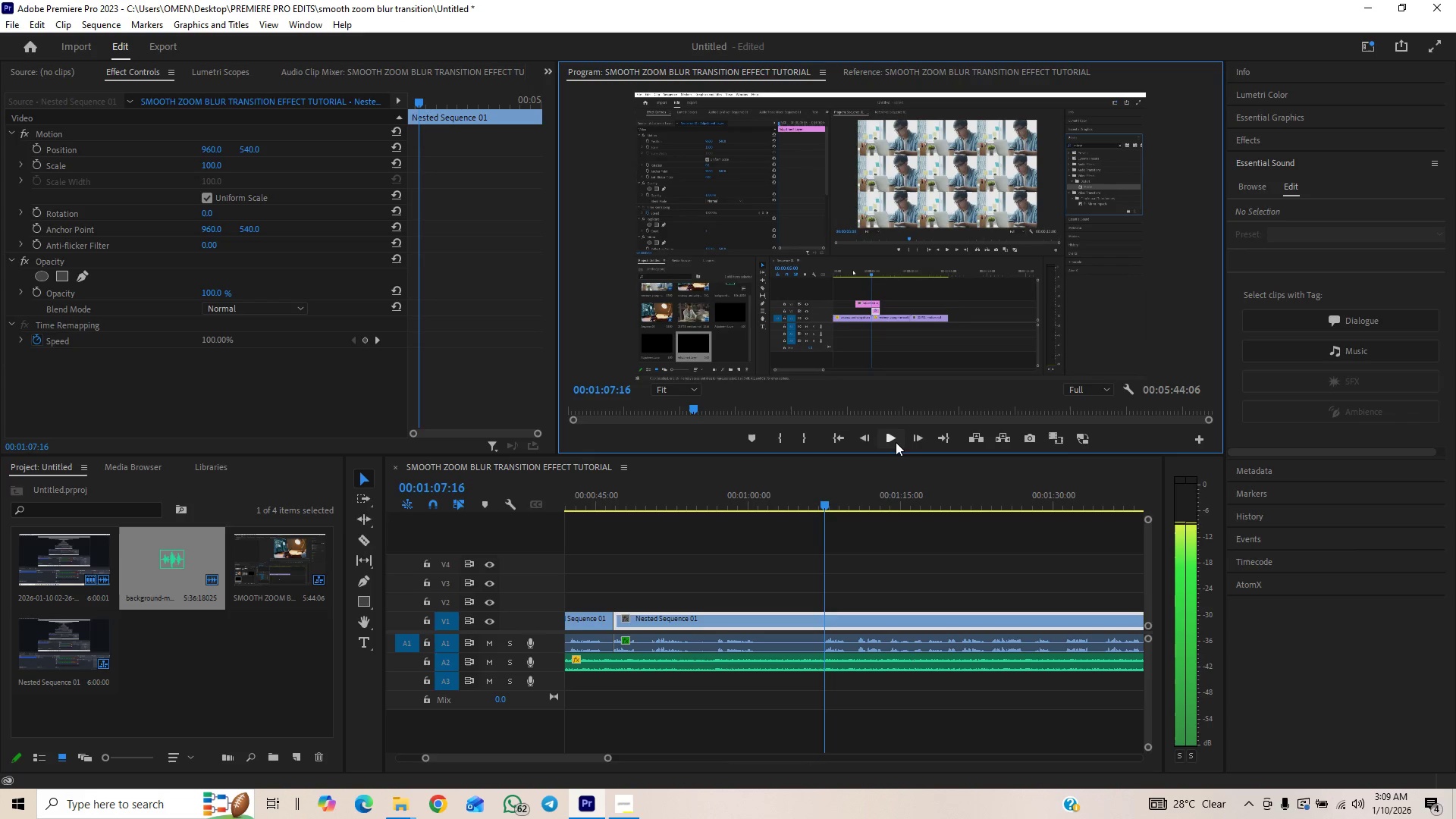 
key(ArrowLeft)
 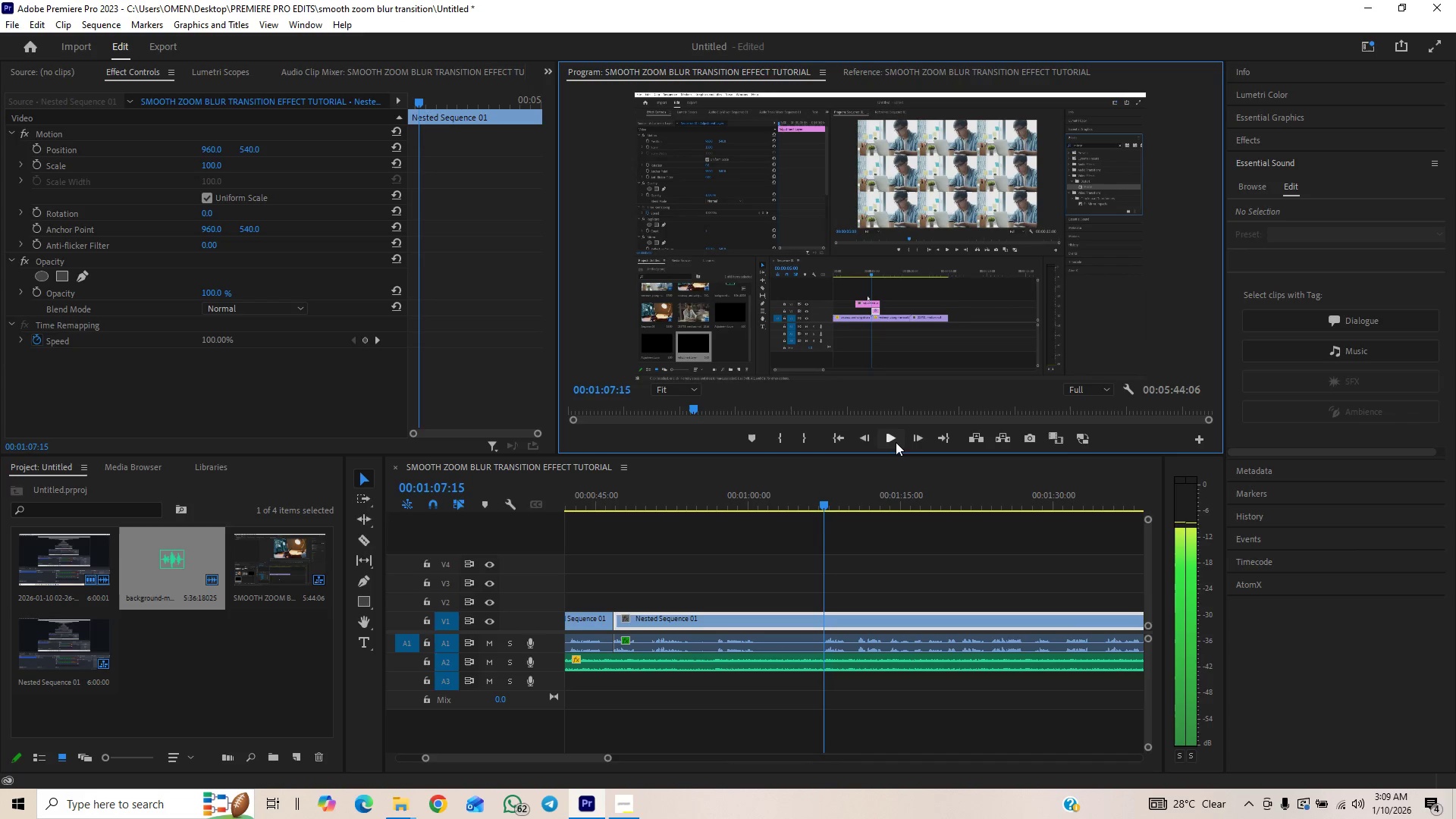 
key(ArrowLeft)
 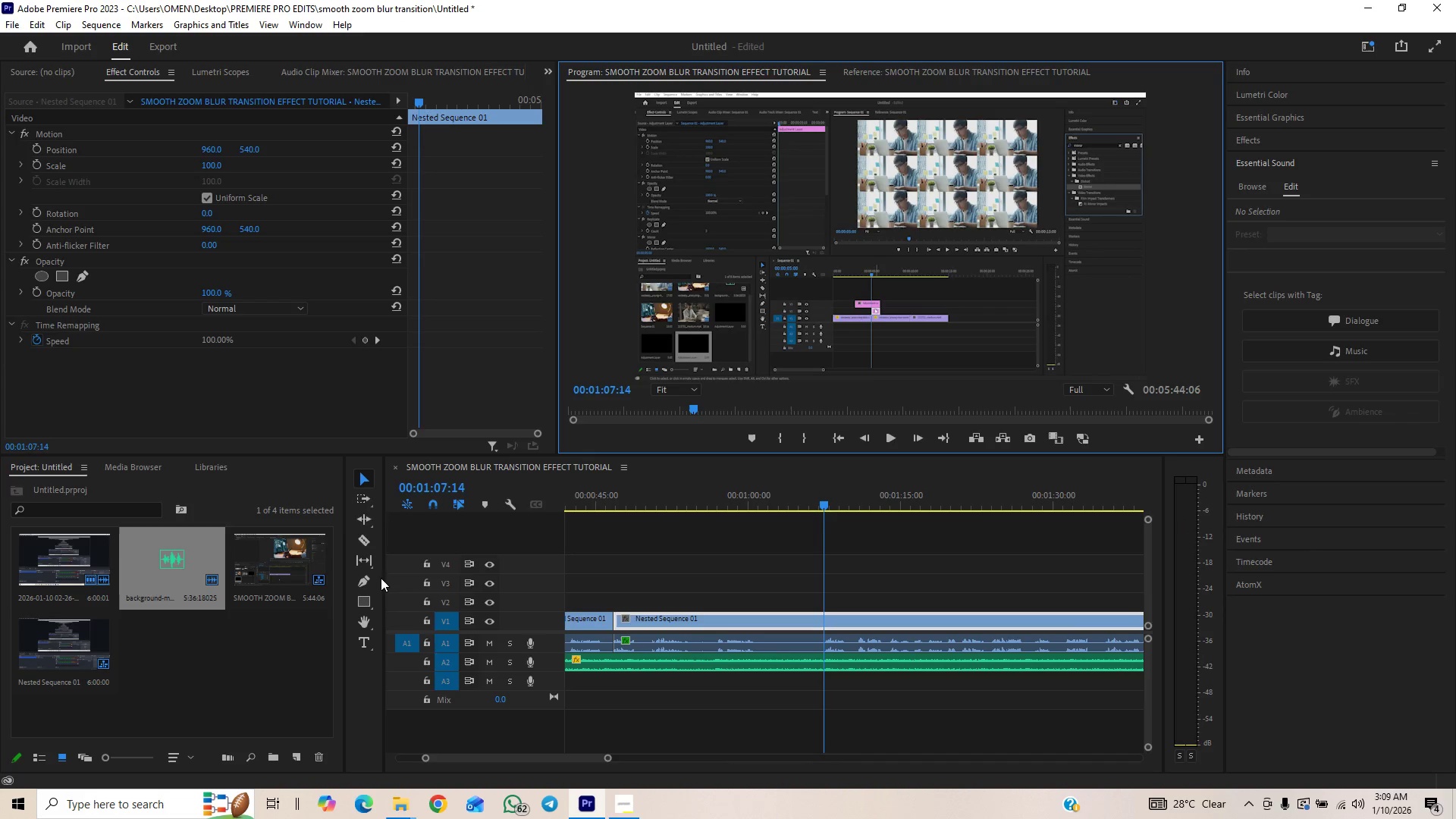 
left_click([361, 537])
 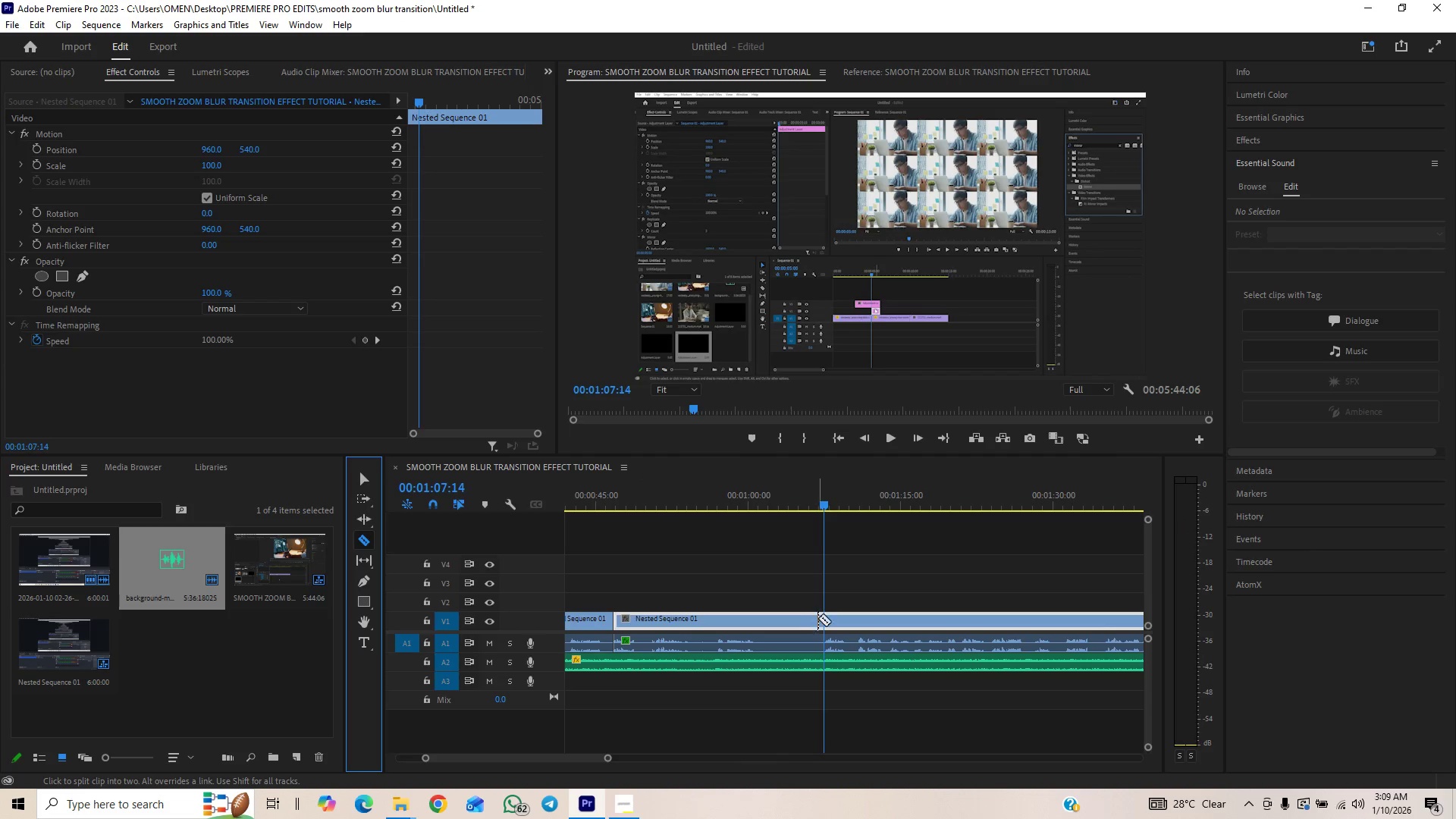 
left_click([821, 617])
 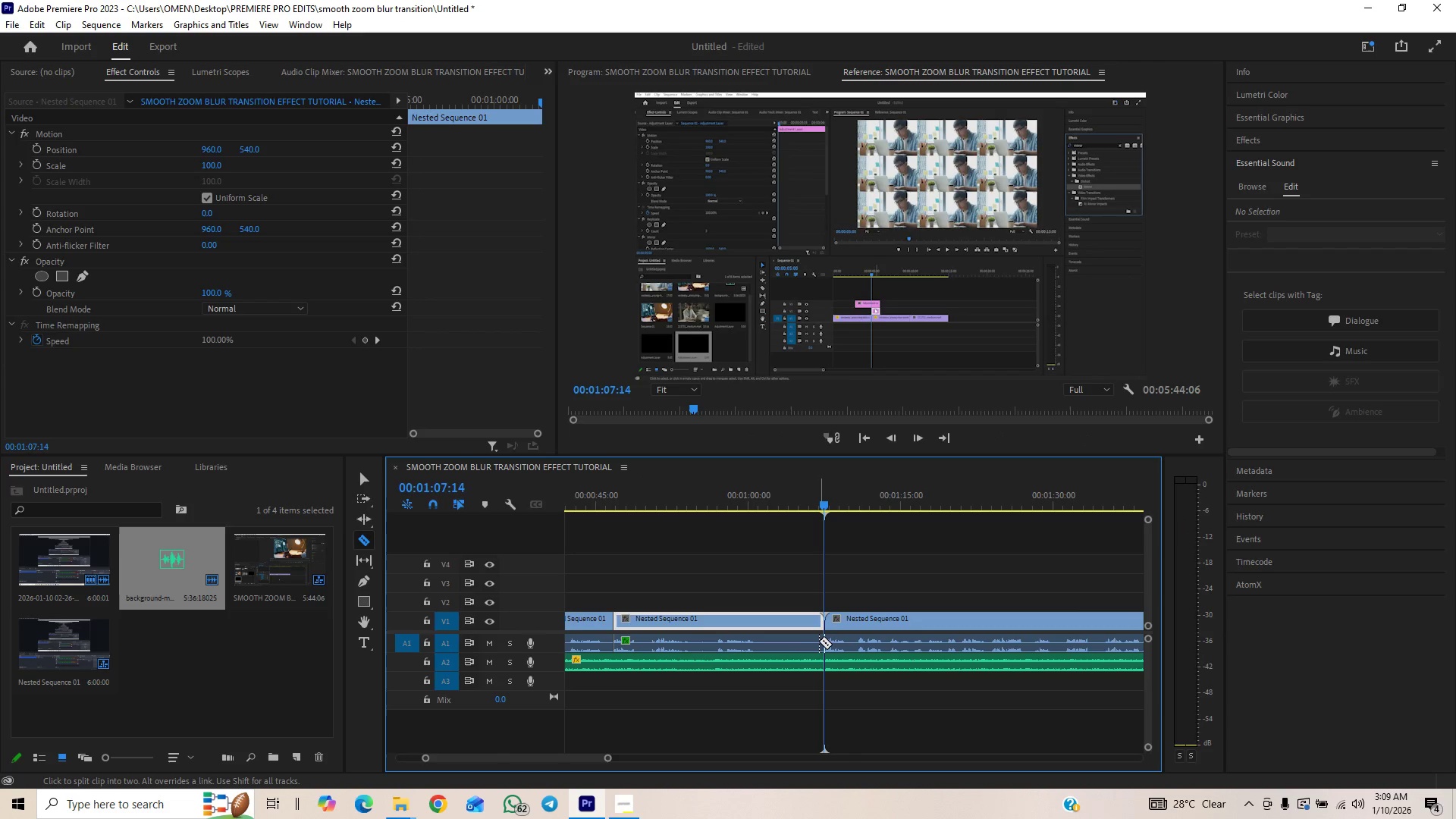 
left_click([820, 642])
 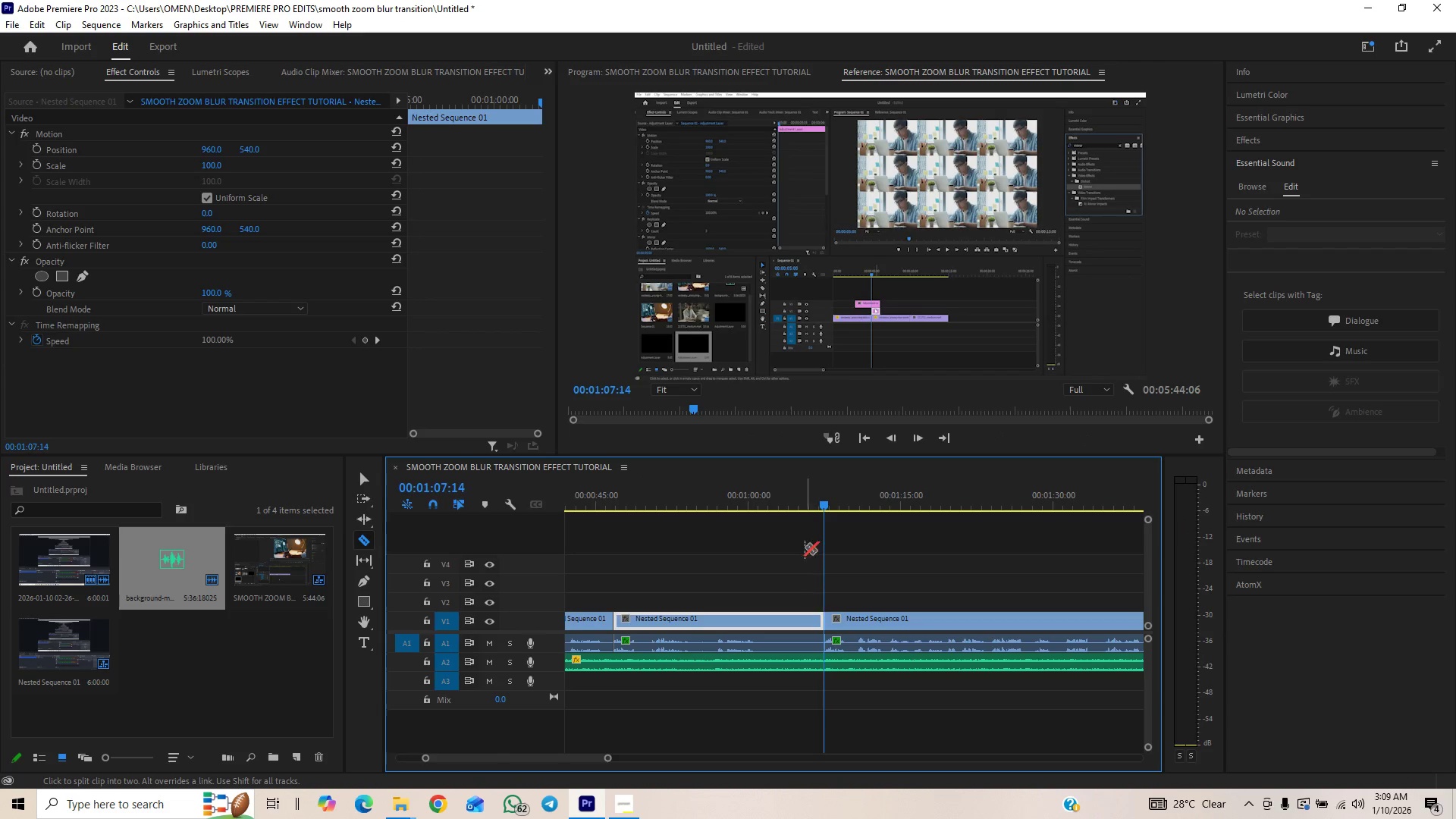 
left_click_drag(start_coordinate=[803, 495], to_coordinate=[657, 563])
 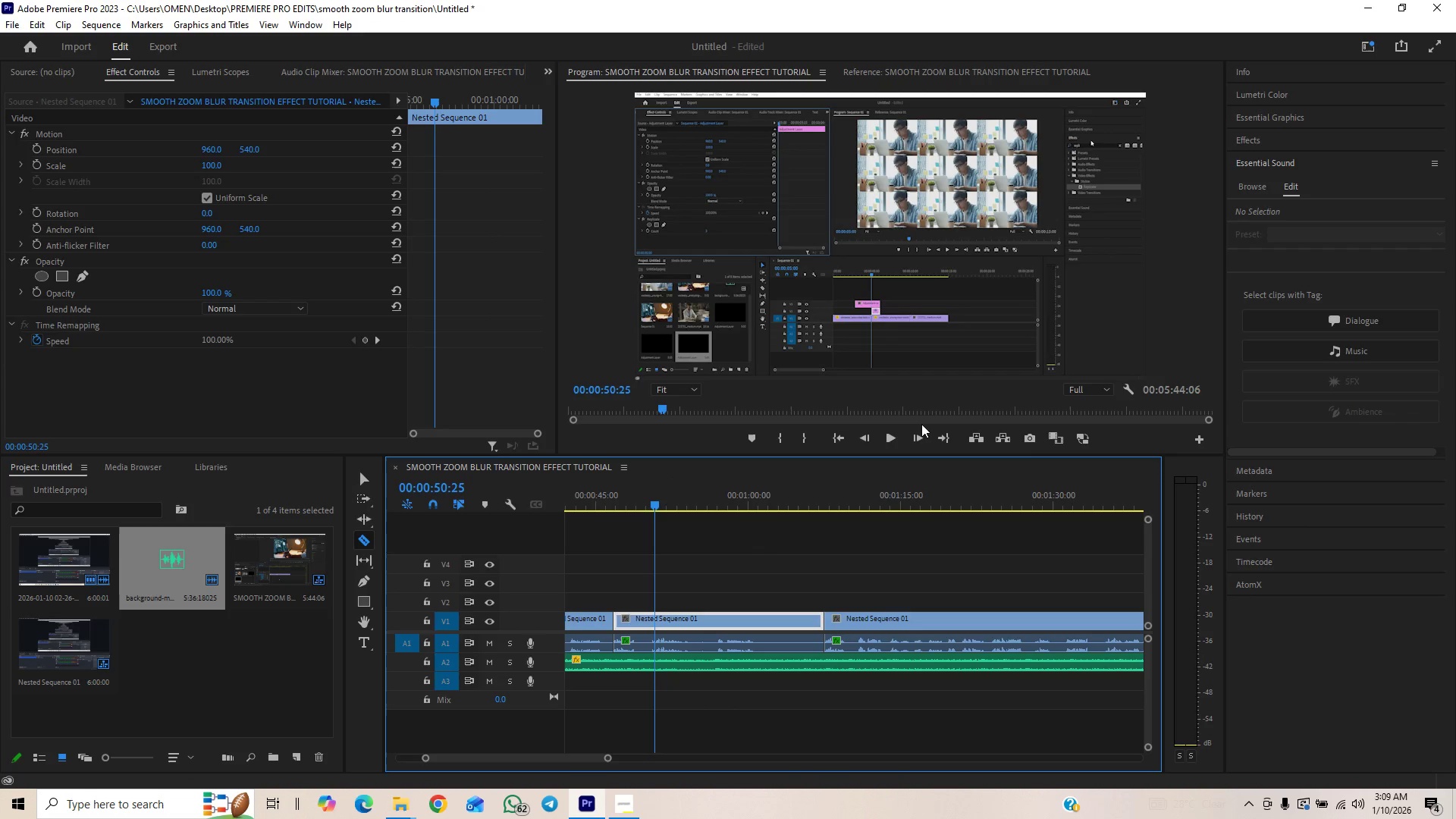 
left_click([893, 441])
 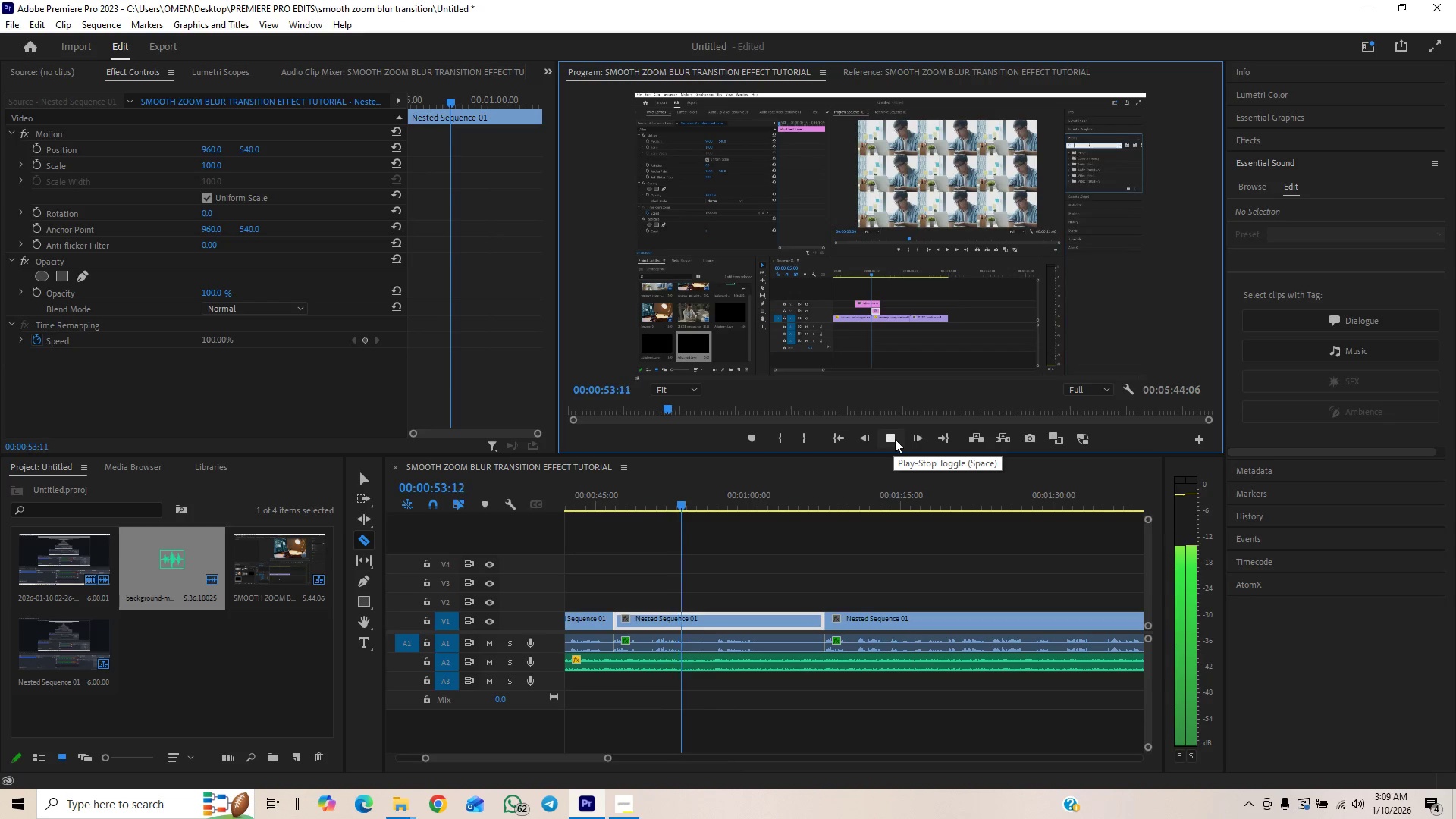 
left_click([895, 439])
 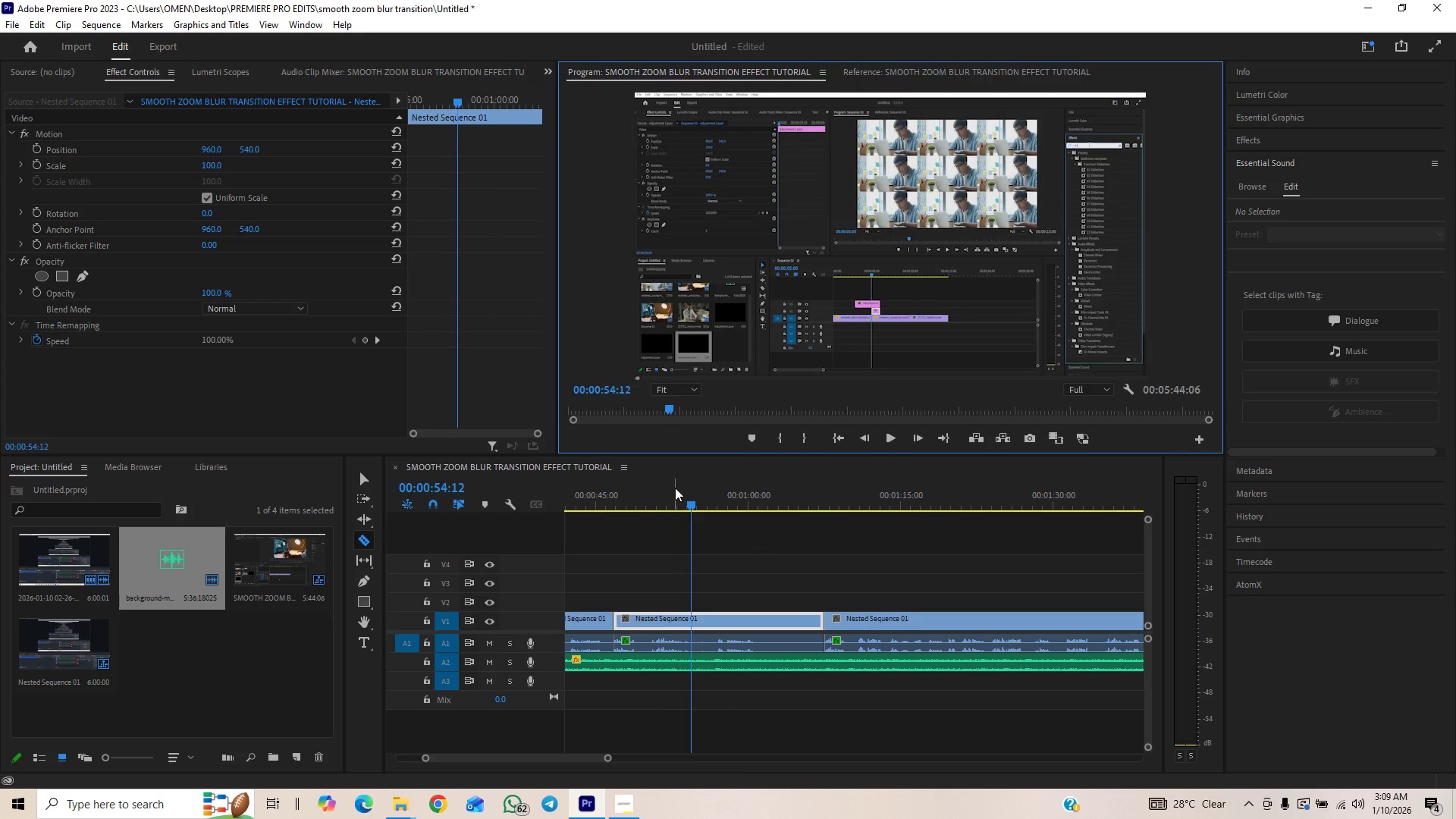 
left_click_drag(start_coordinate=[657, 495], to_coordinate=[623, 518])
 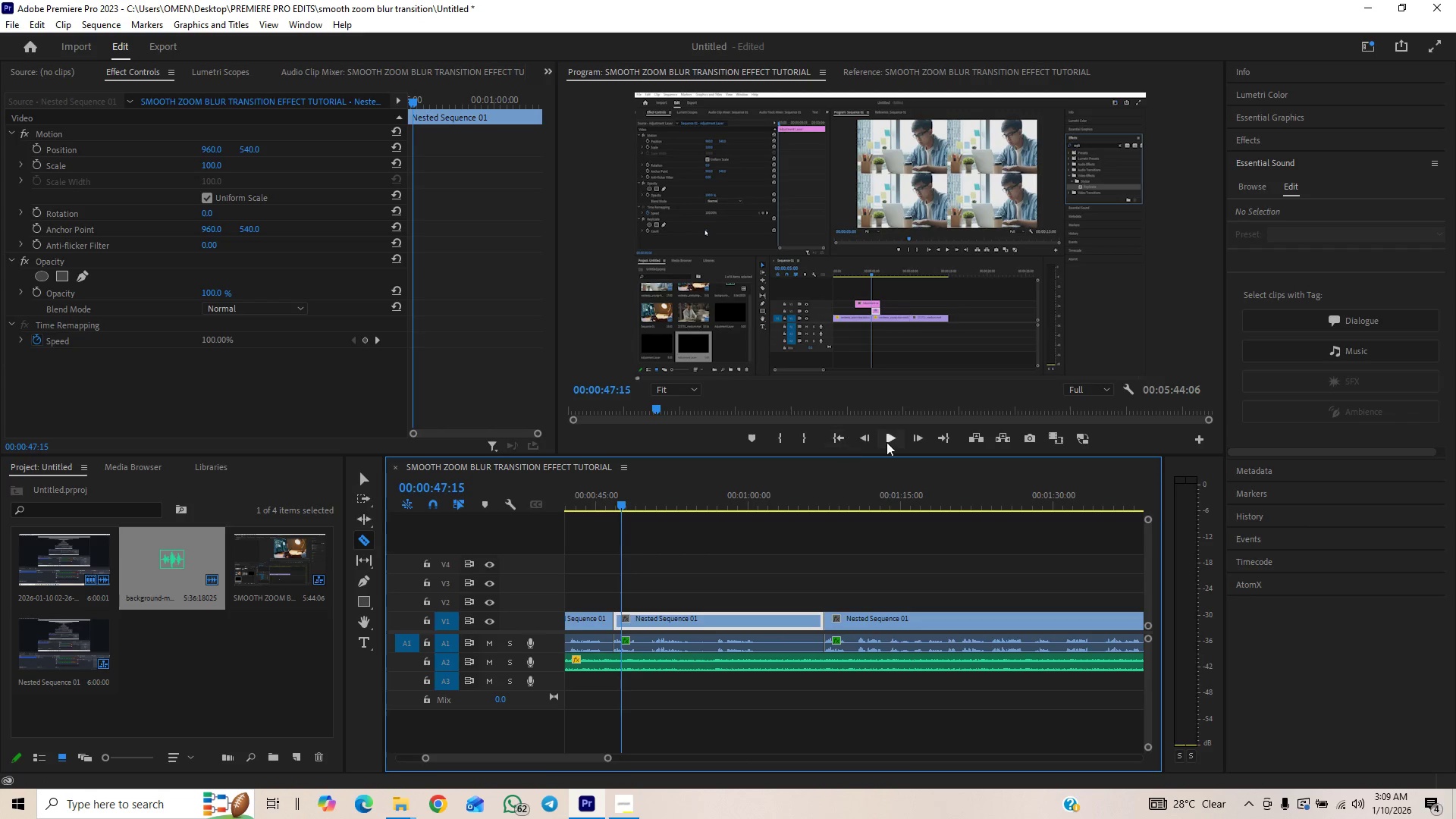 
left_click([887, 442])
 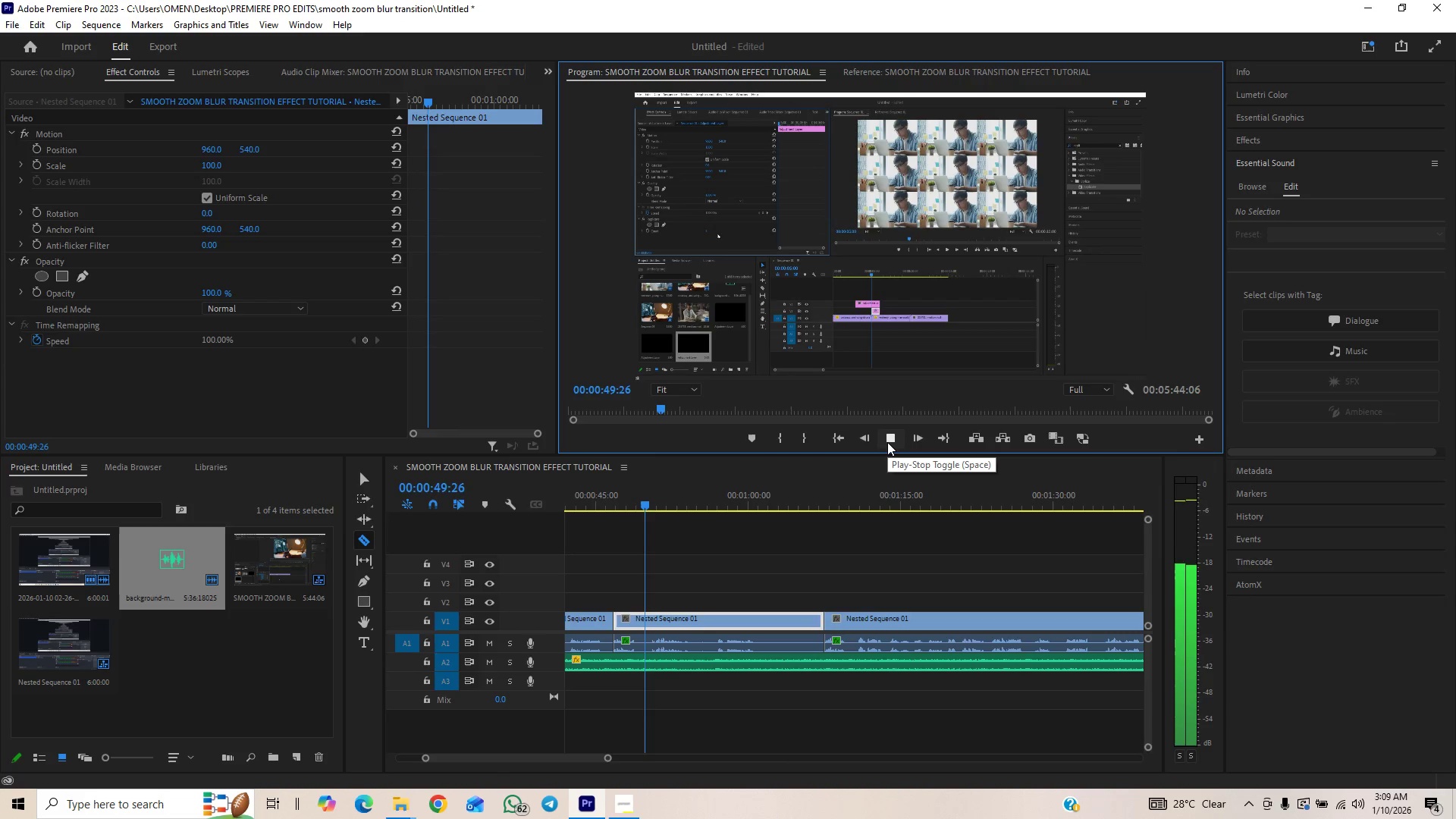 
left_click([887, 442])
 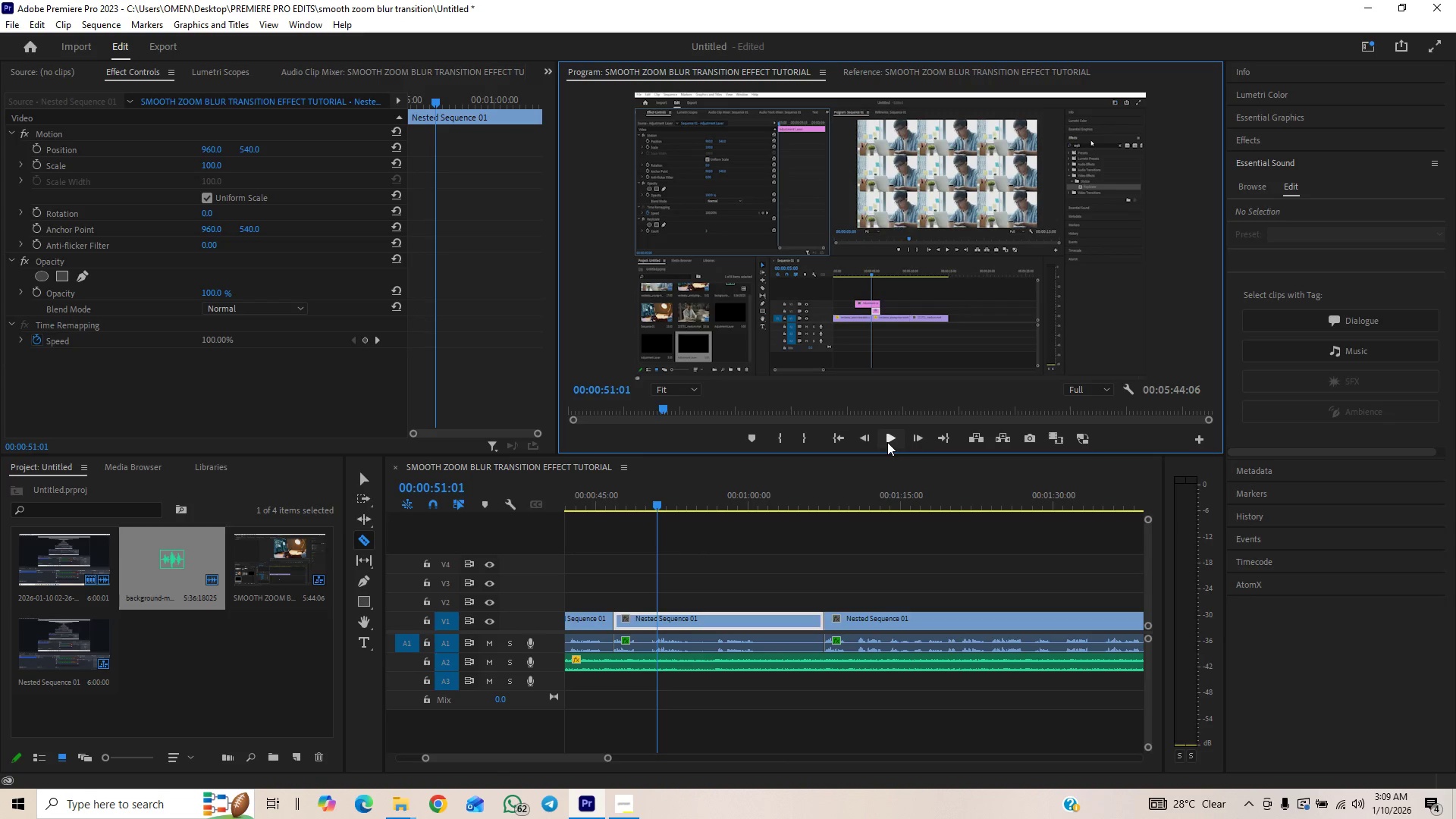 
wait(5.84)
 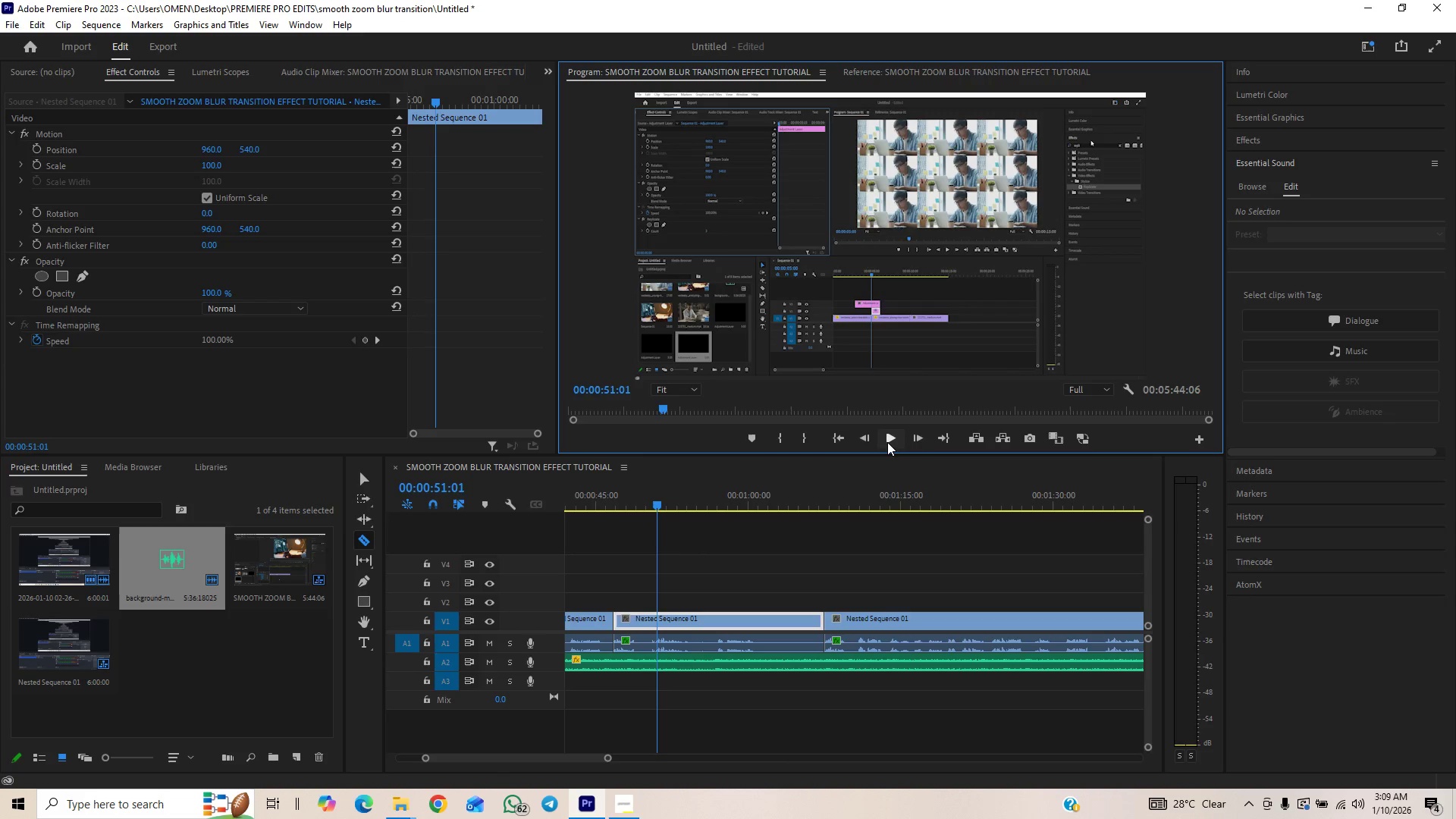 
key(ArrowLeft)
 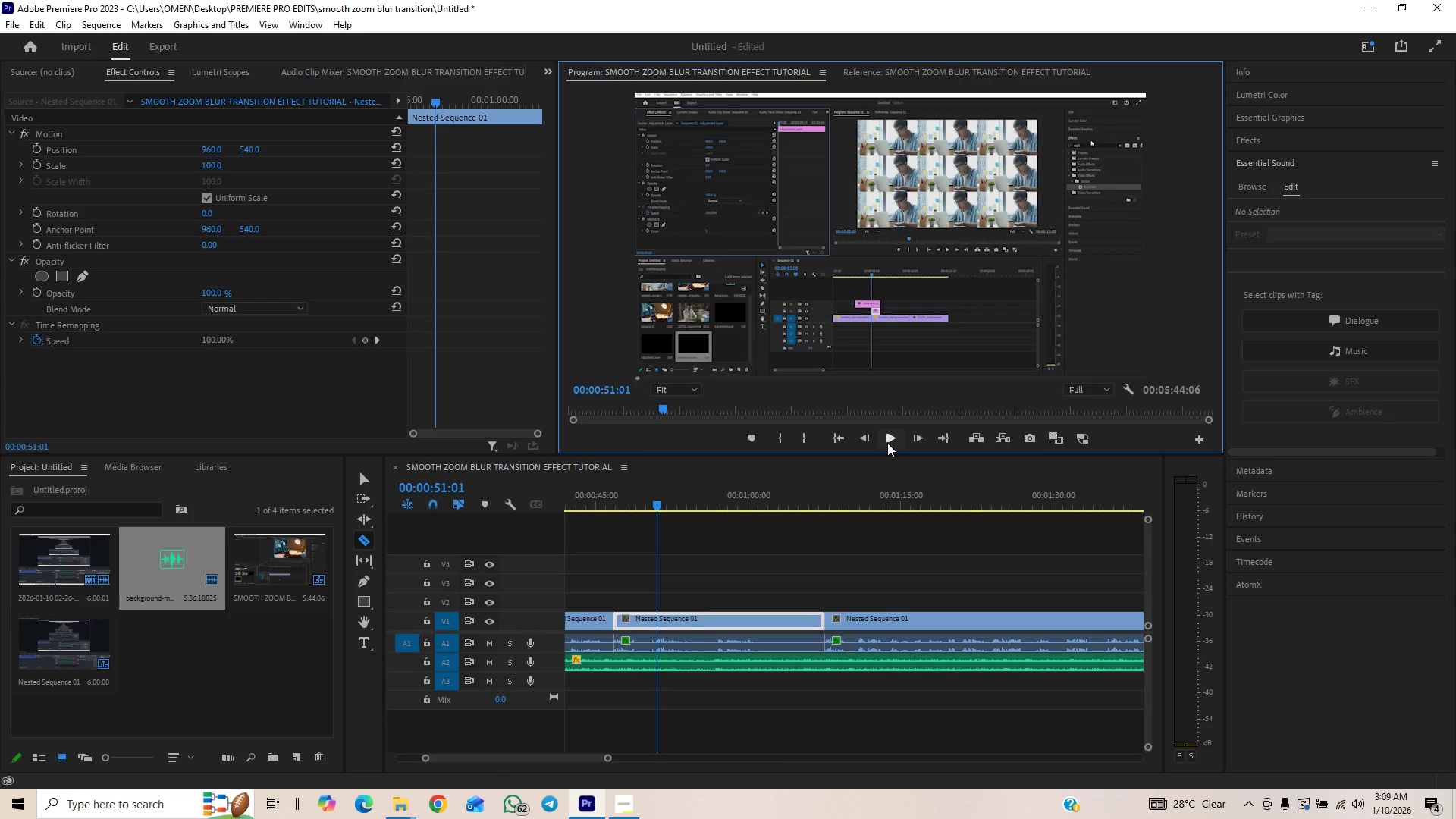 
key(ArrowLeft)
 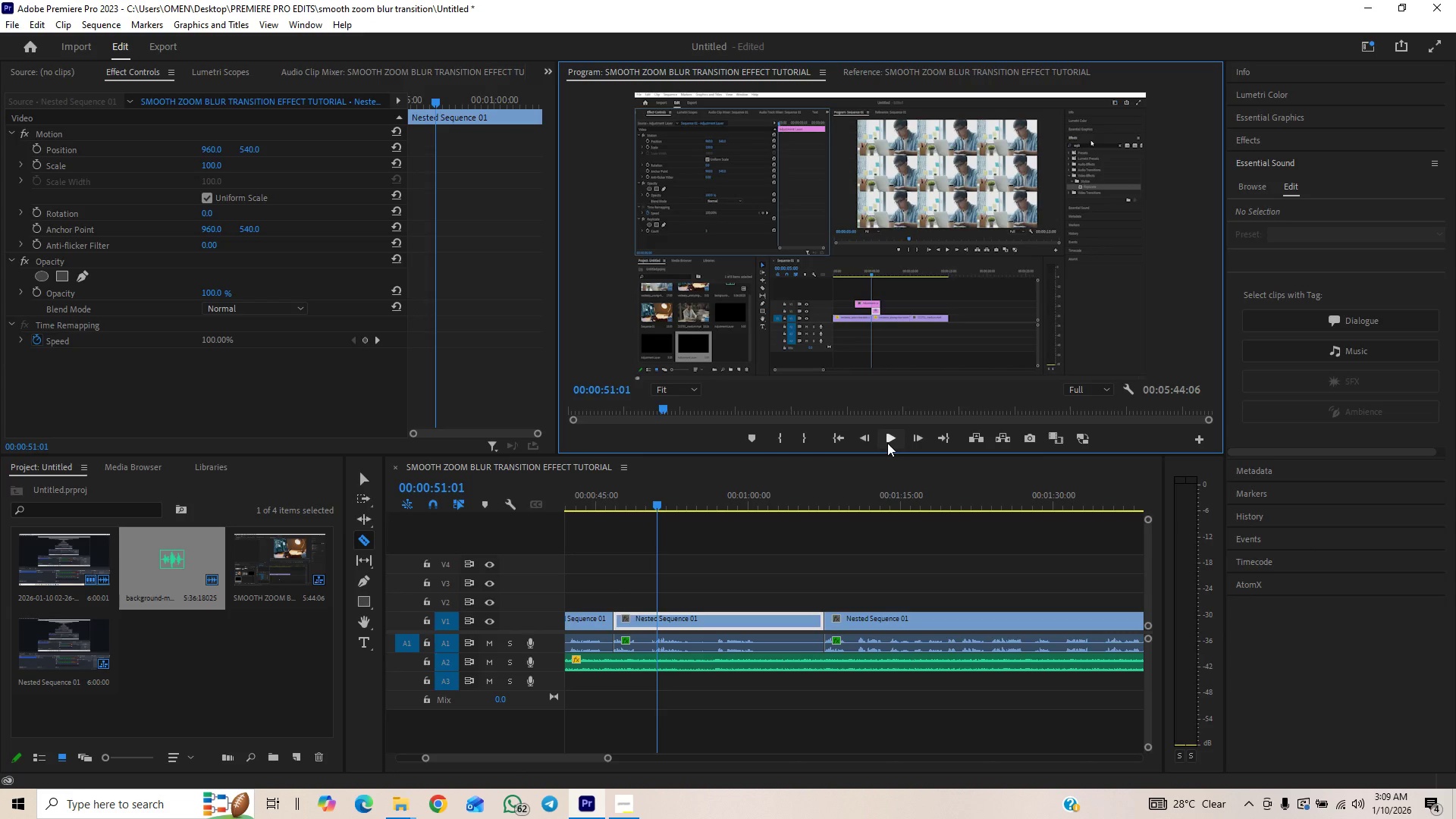 
key(ArrowLeft)
 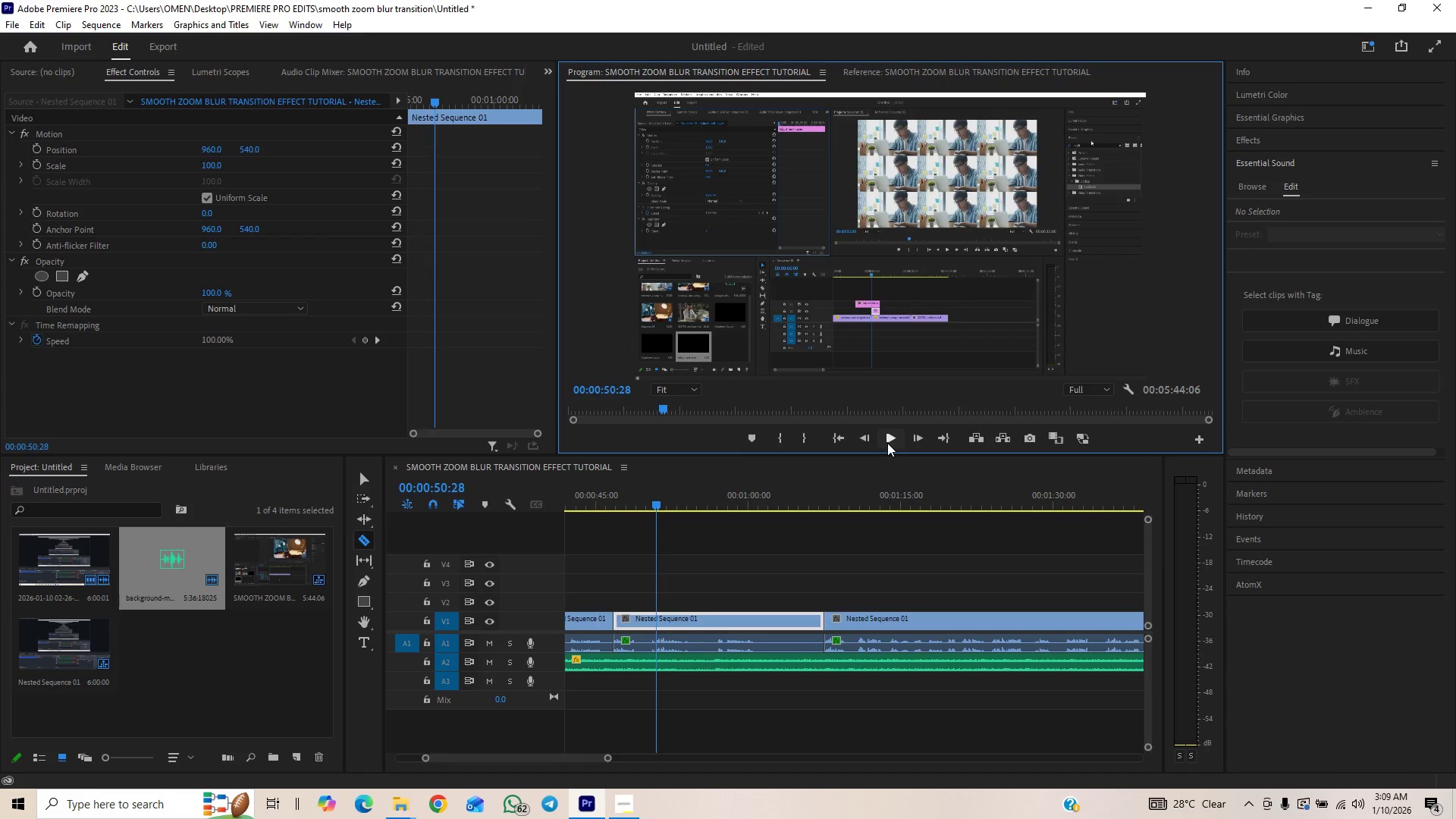 
key(ArrowLeft)
 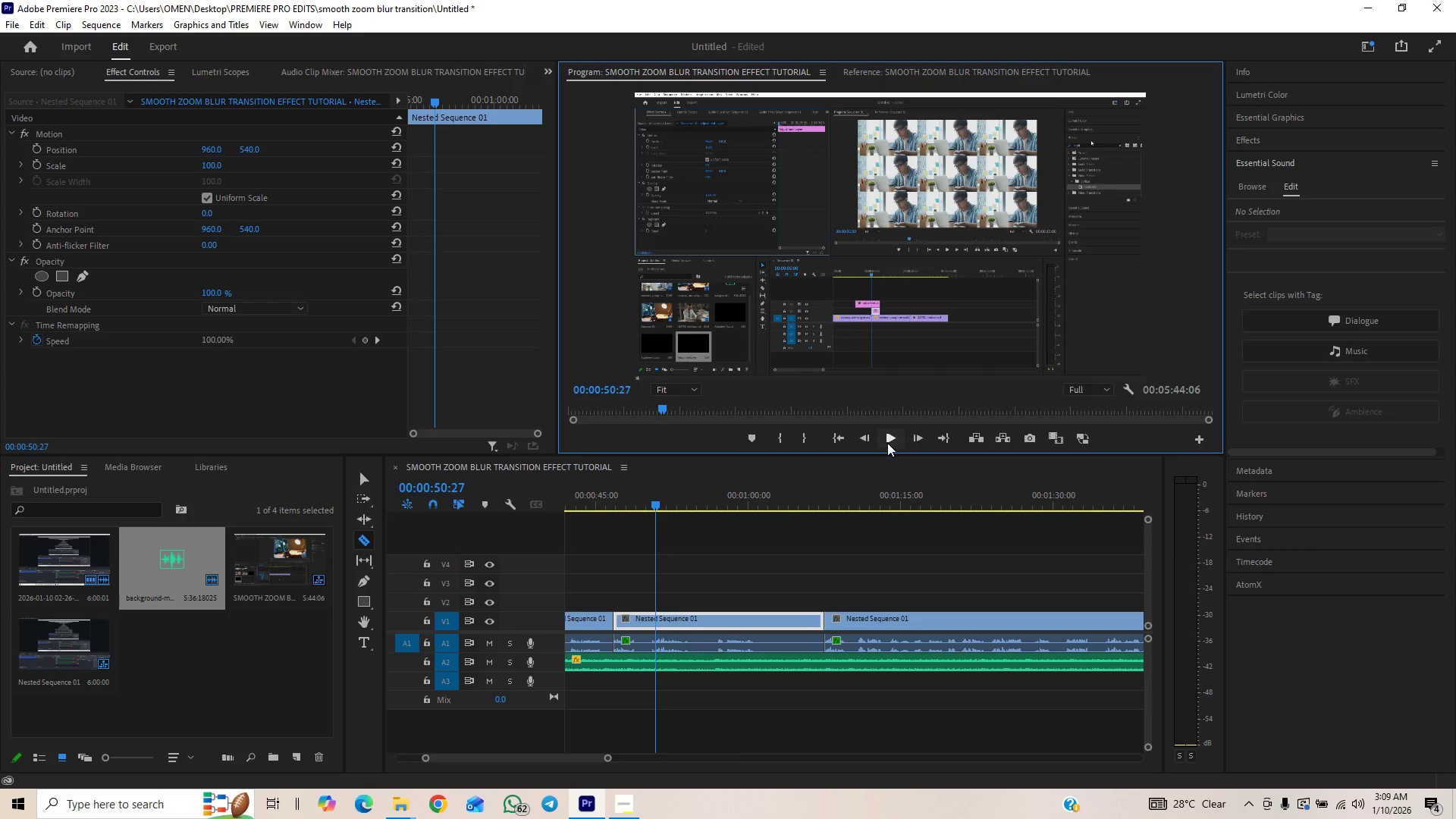 
key(ArrowLeft)
 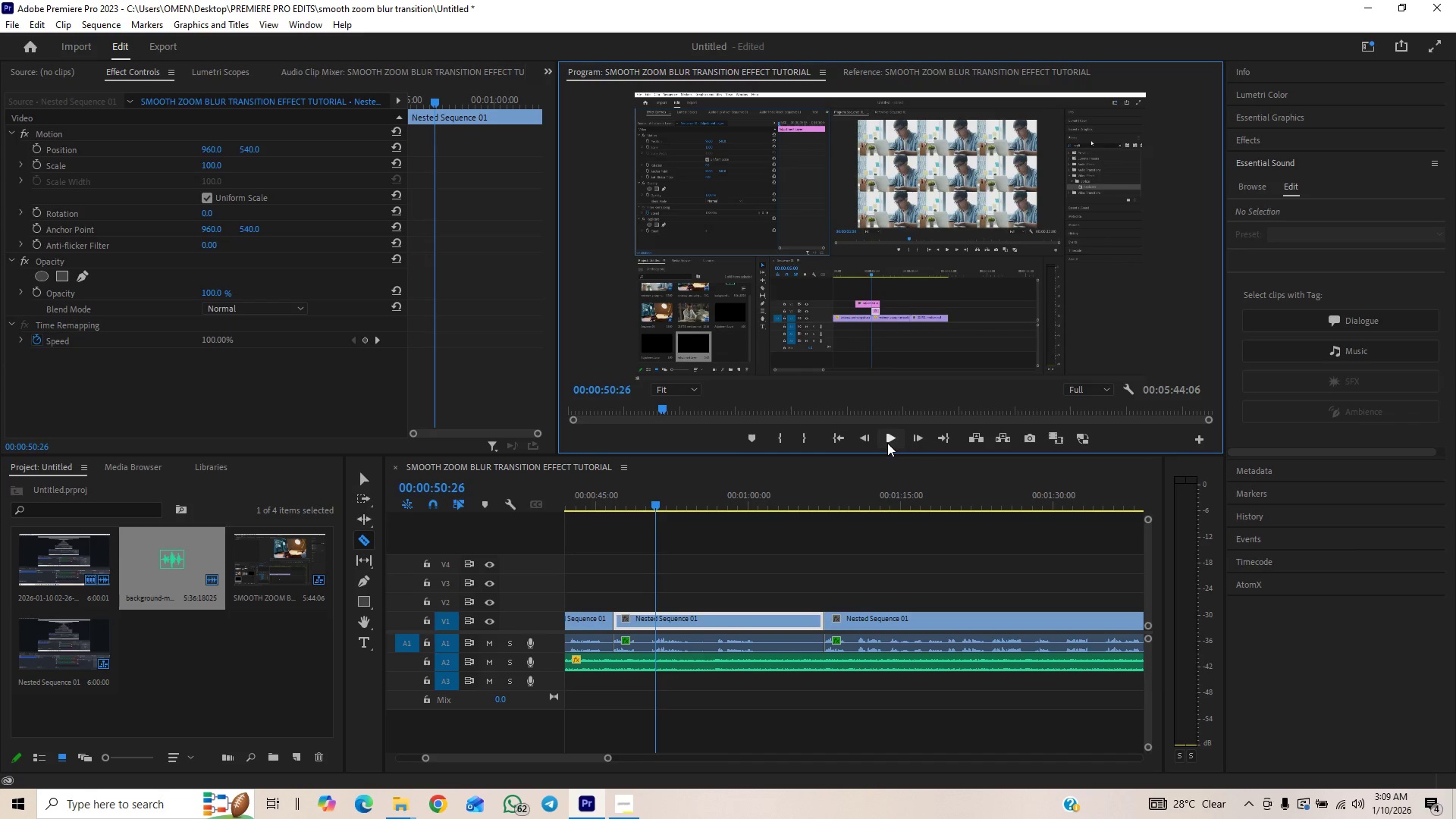 
key(ArrowLeft)
 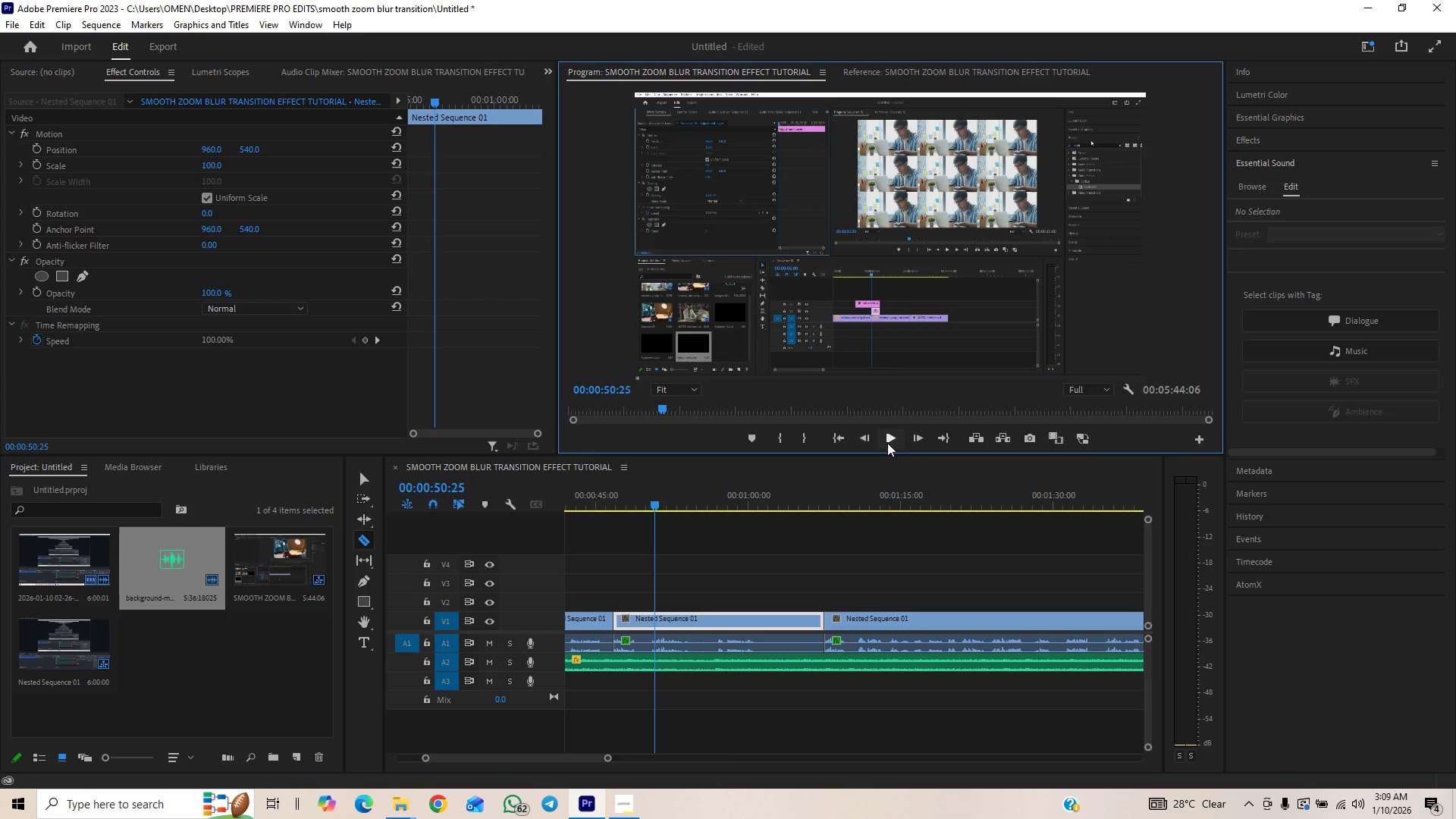 
key(ArrowLeft)
 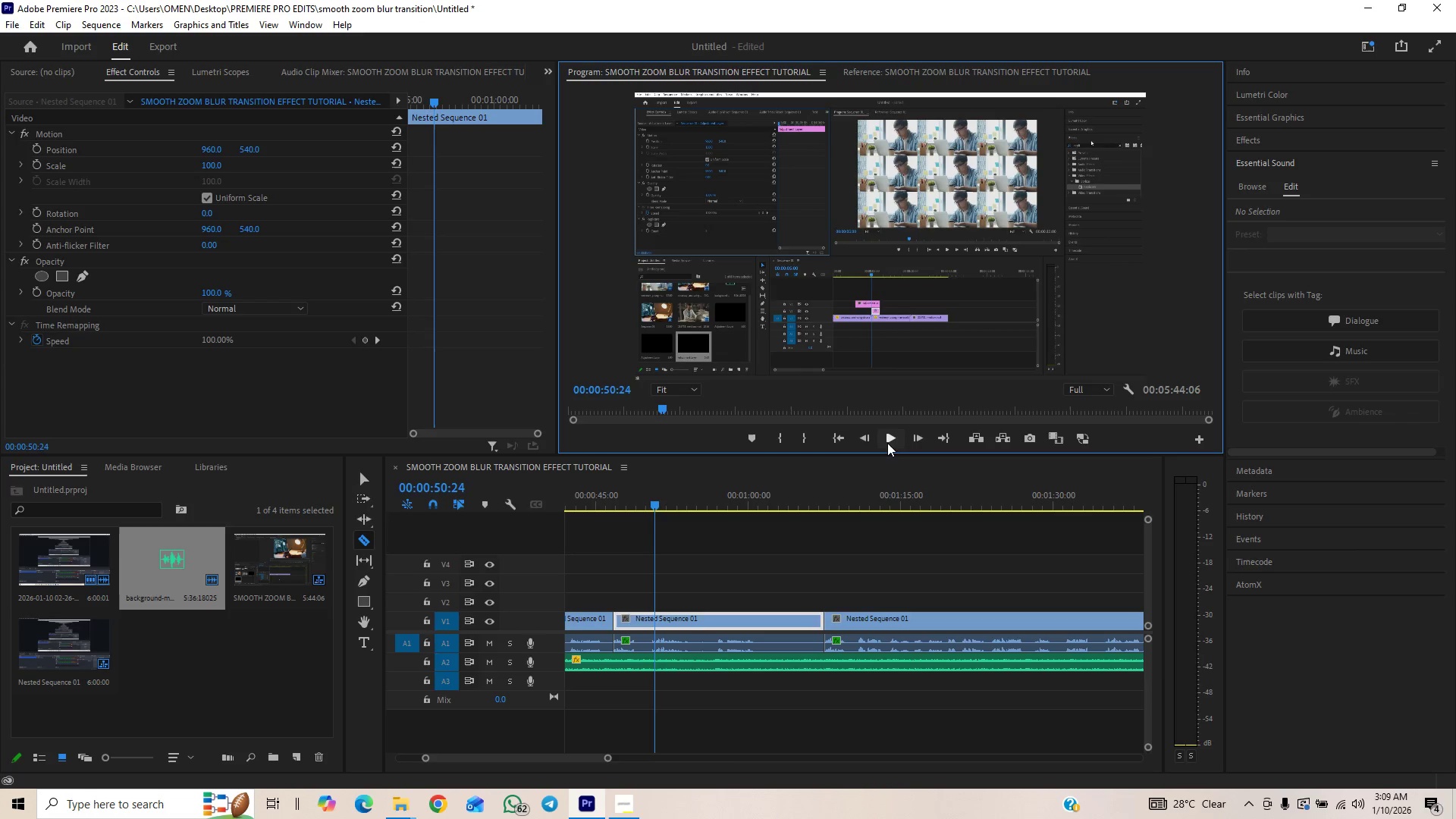 
key(ArrowLeft)
 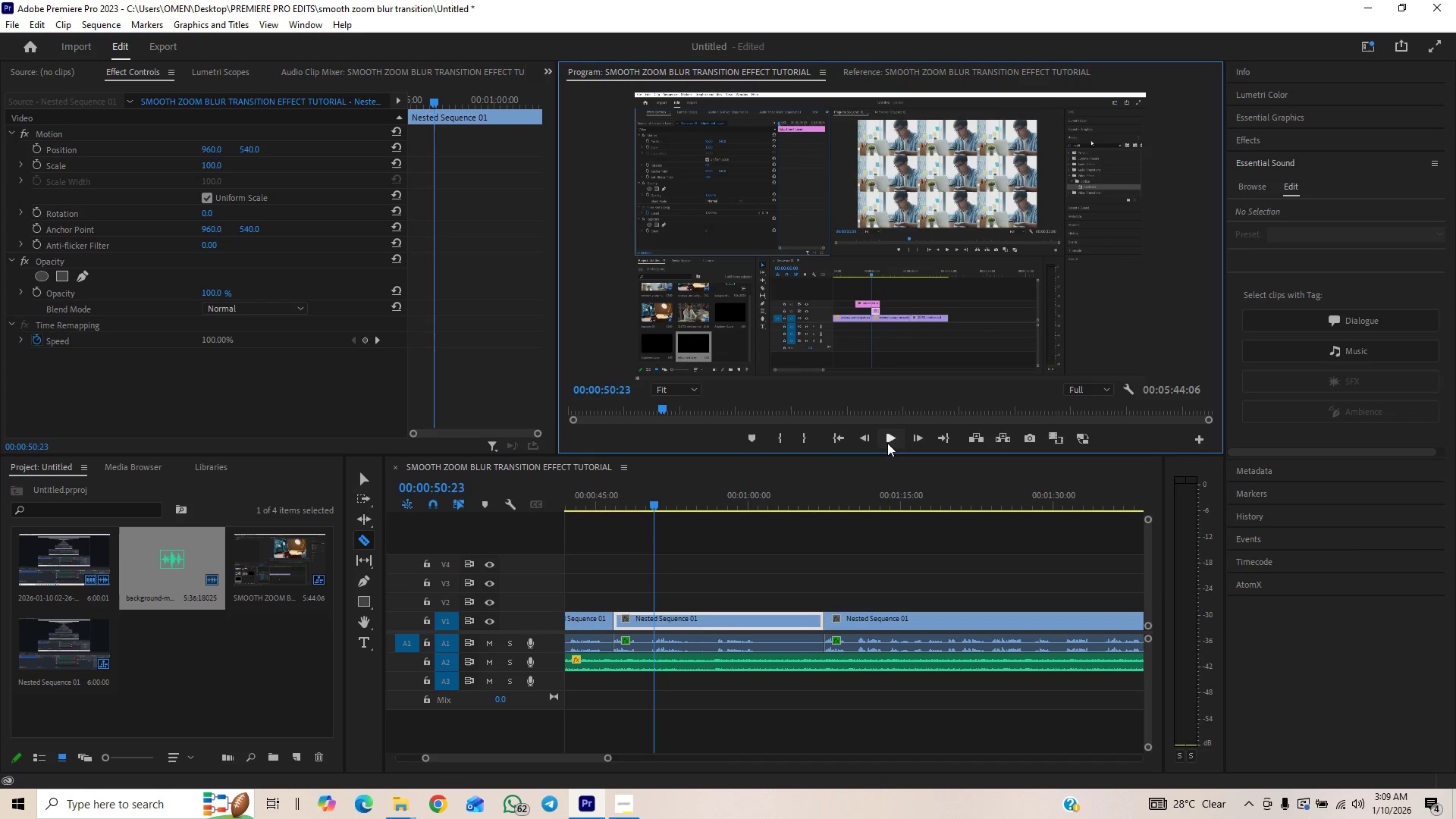 
key(ArrowLeft)
 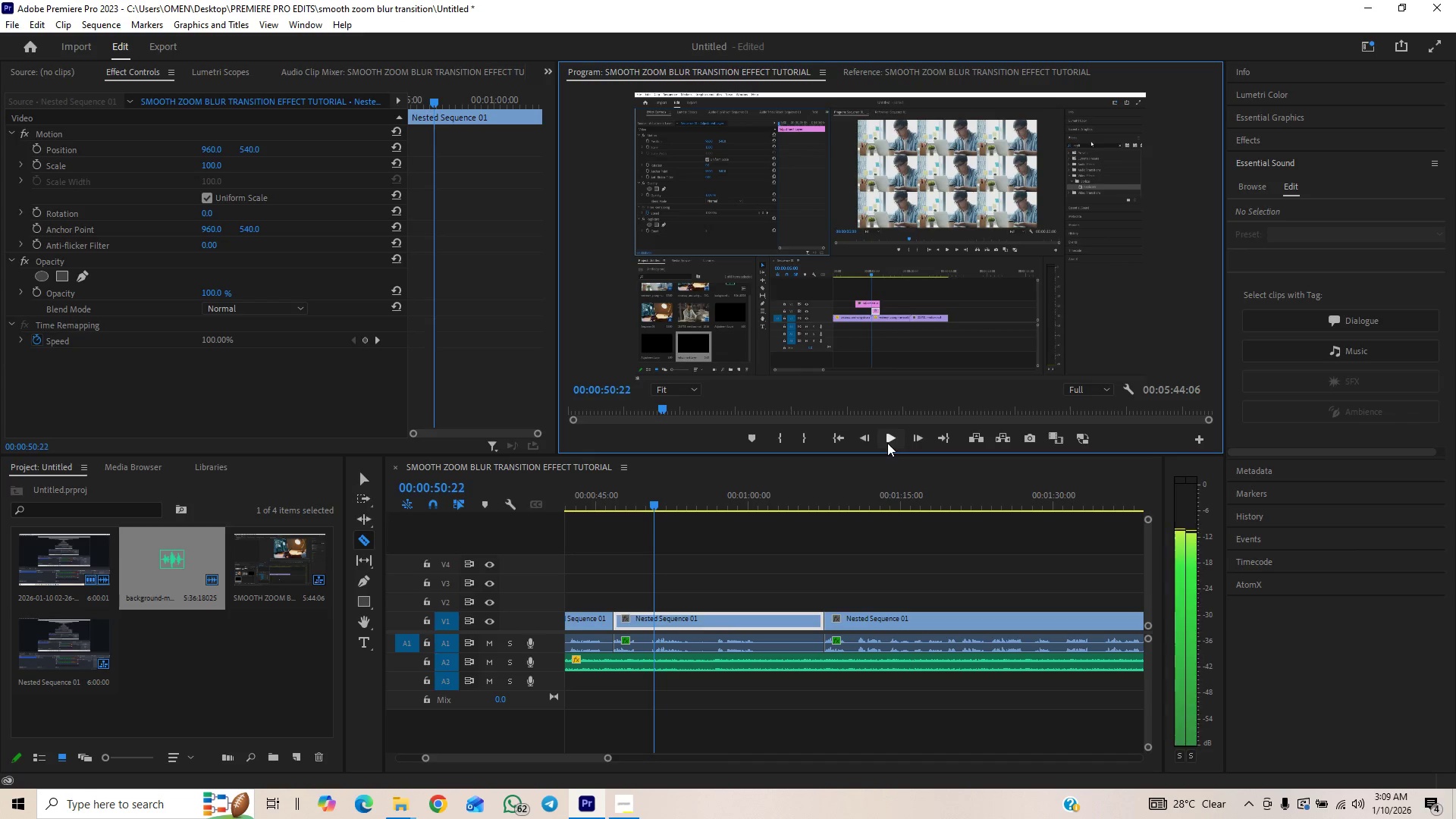 
key(ArrowLeft)
 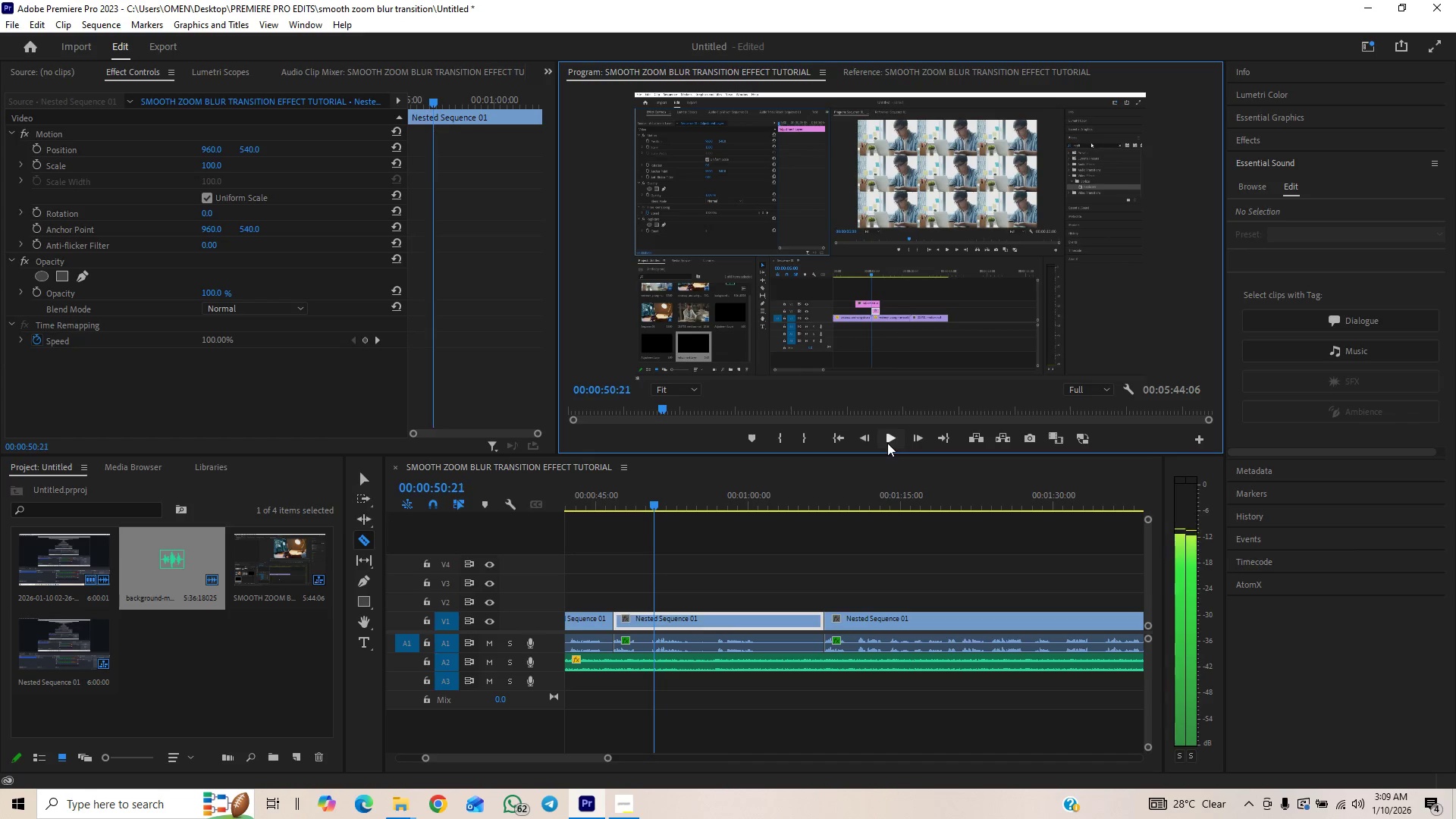 
key(ArrowLeft)
 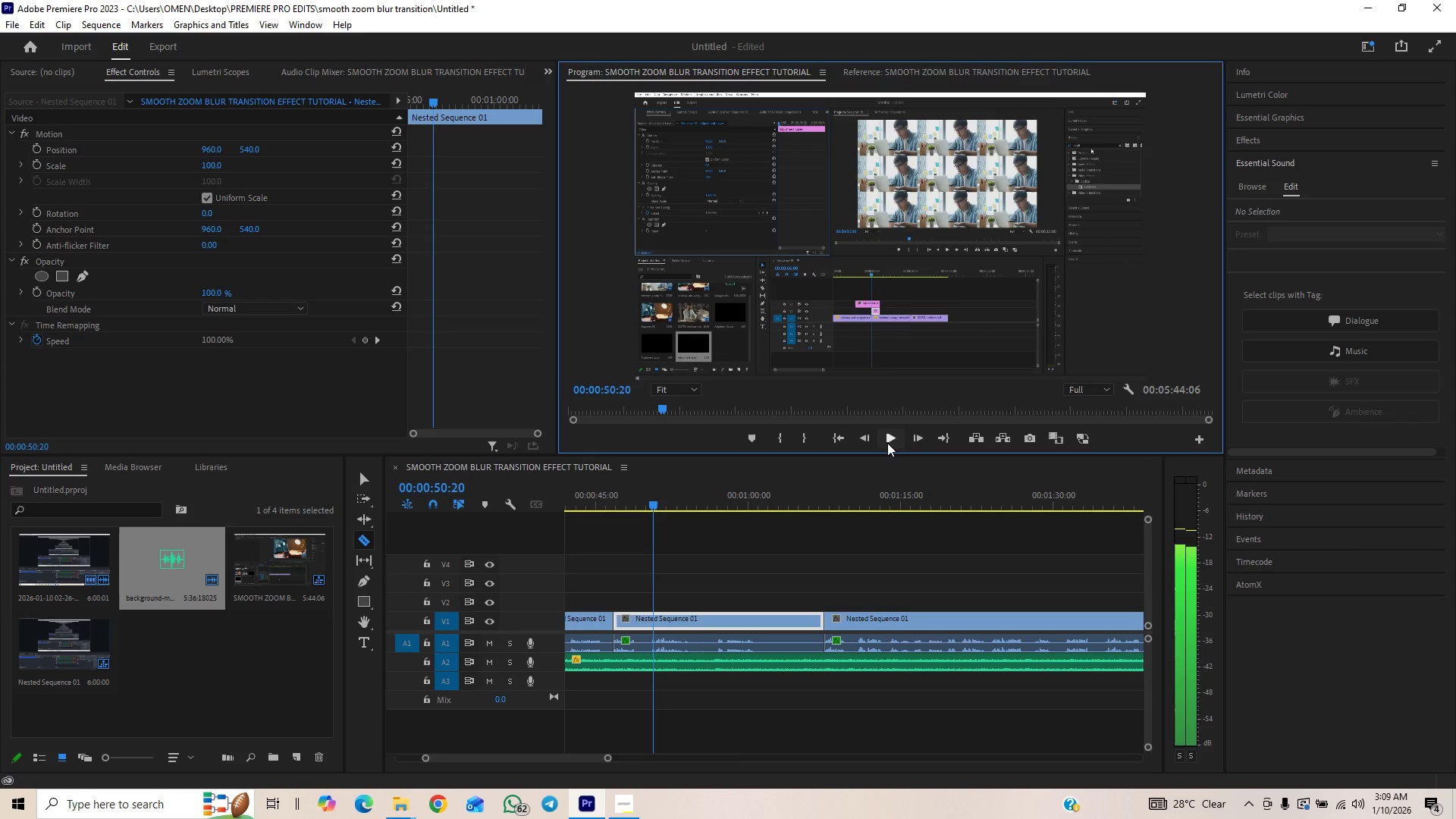 
key(ArrowLeft)
 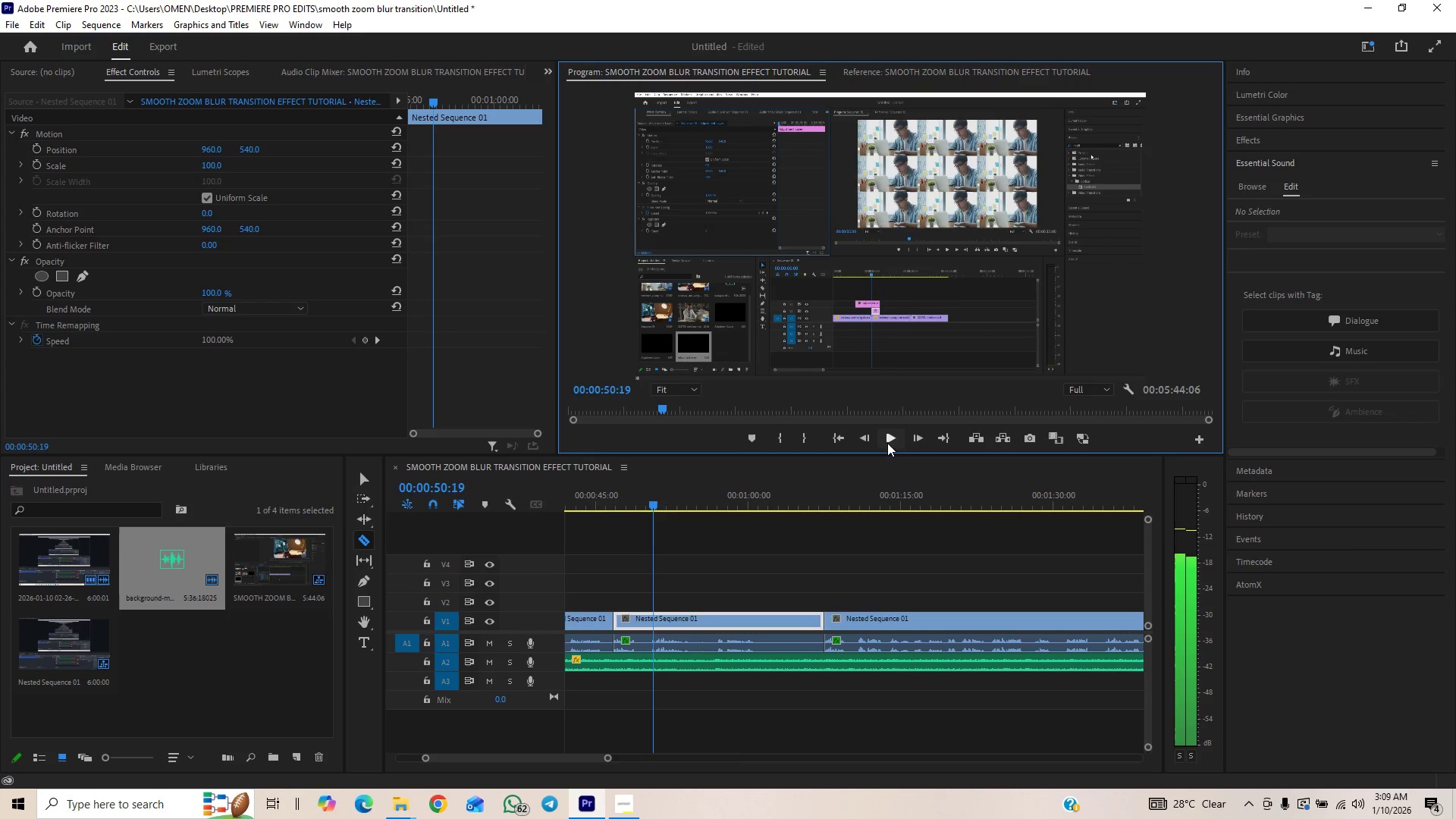 
key(ArrowLeft)
 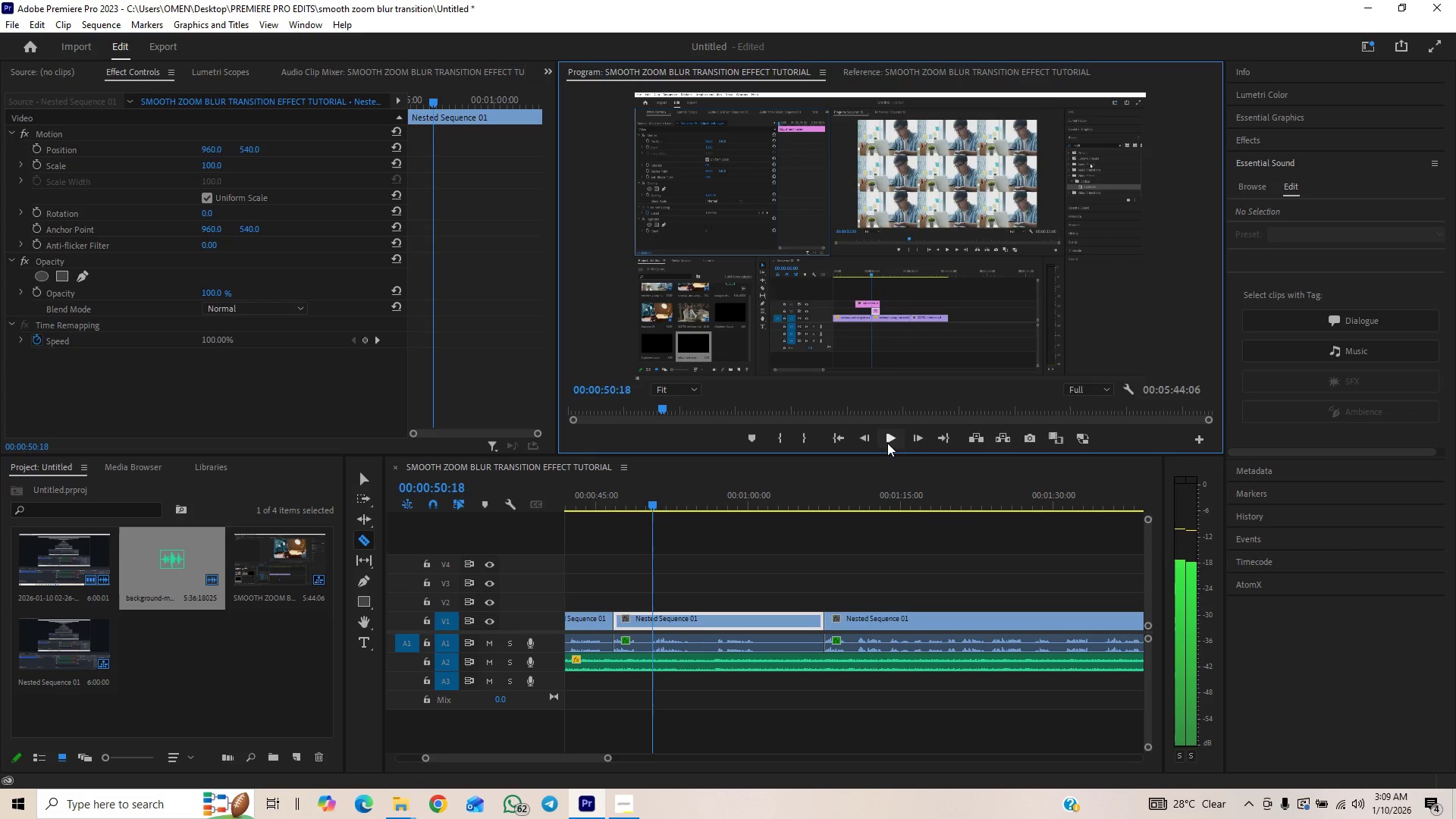 
key(ArrowLeft)
 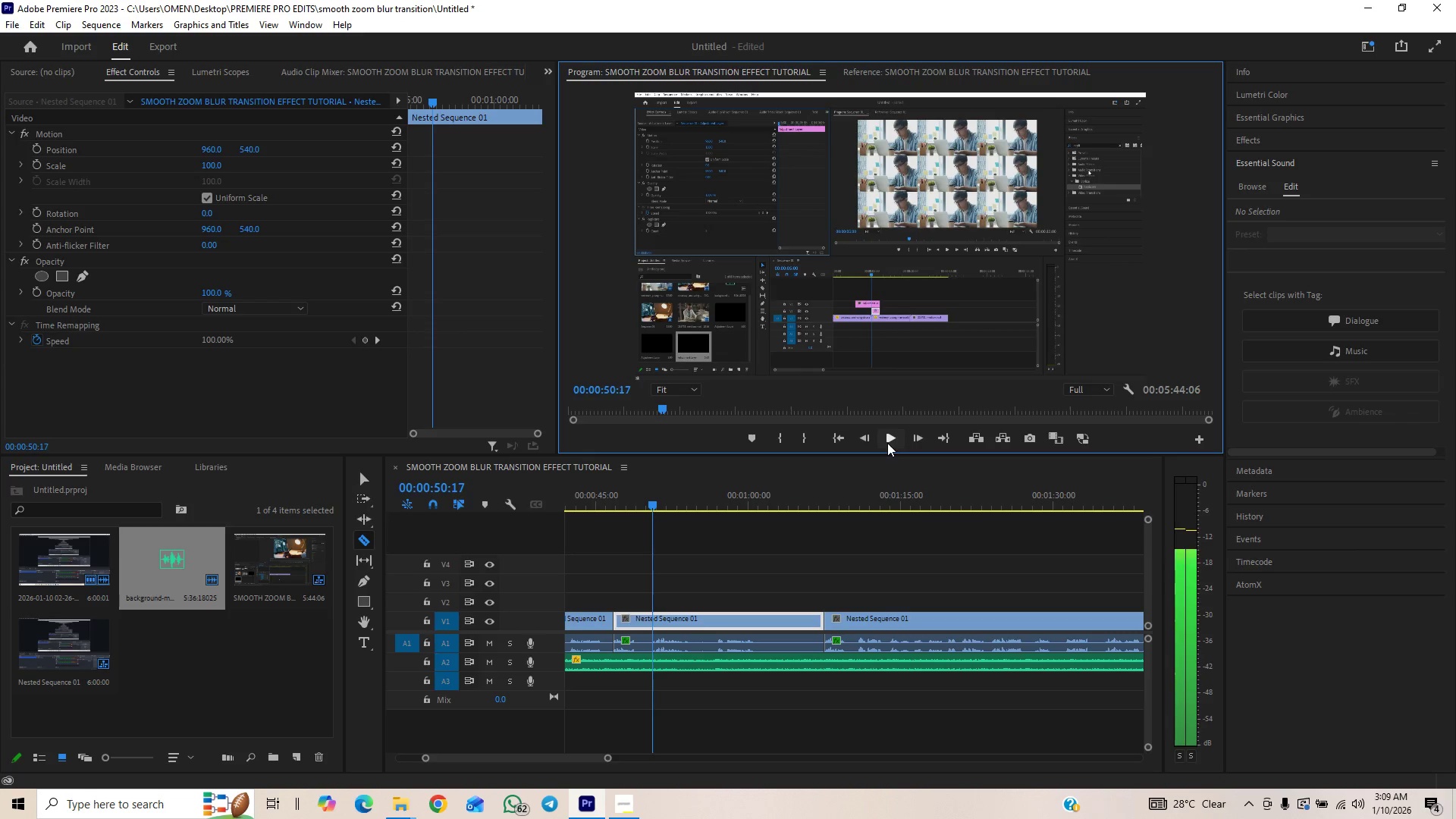 
key(ArrowLeft)
 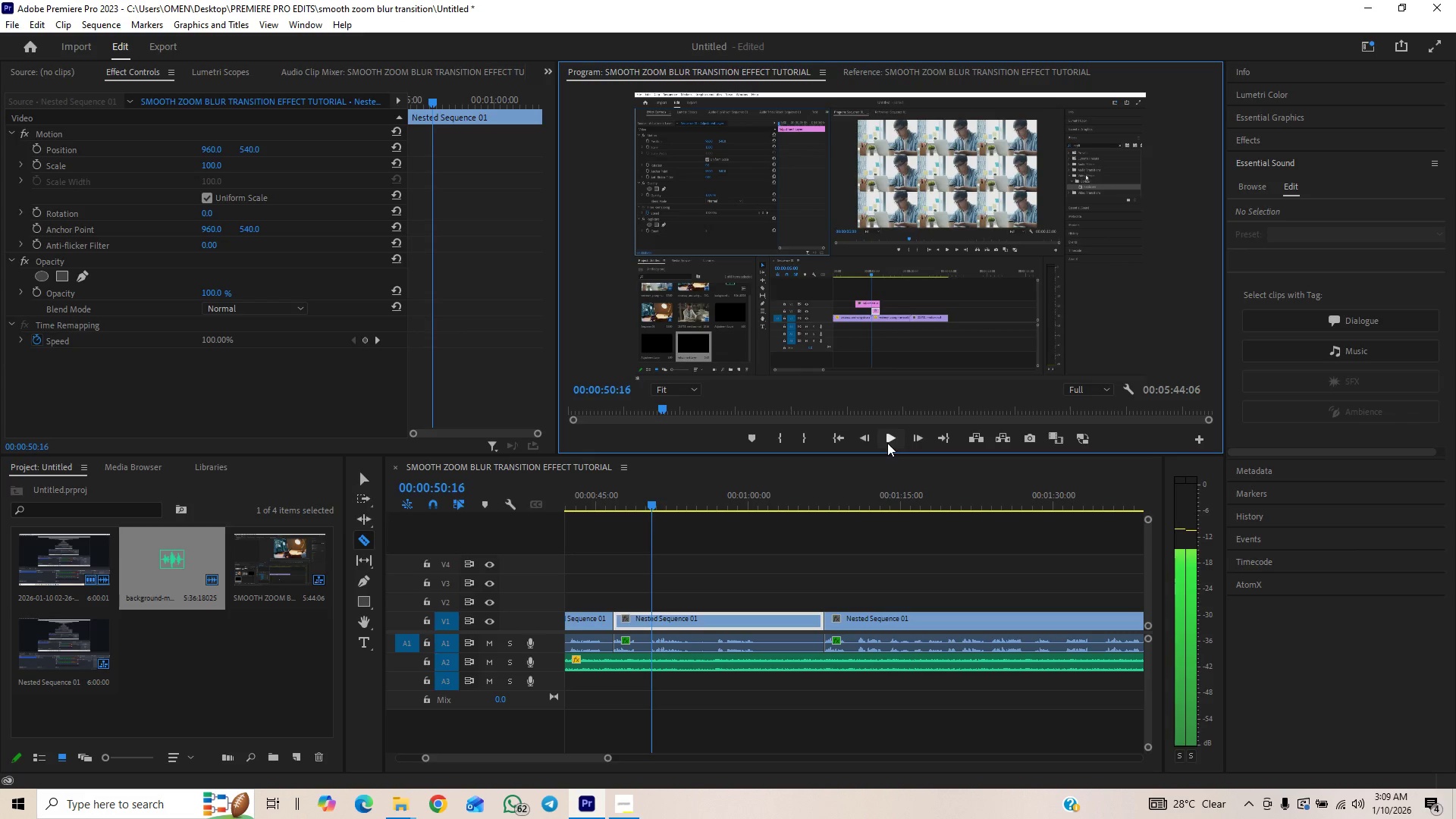 
key(ArrowLeft)
 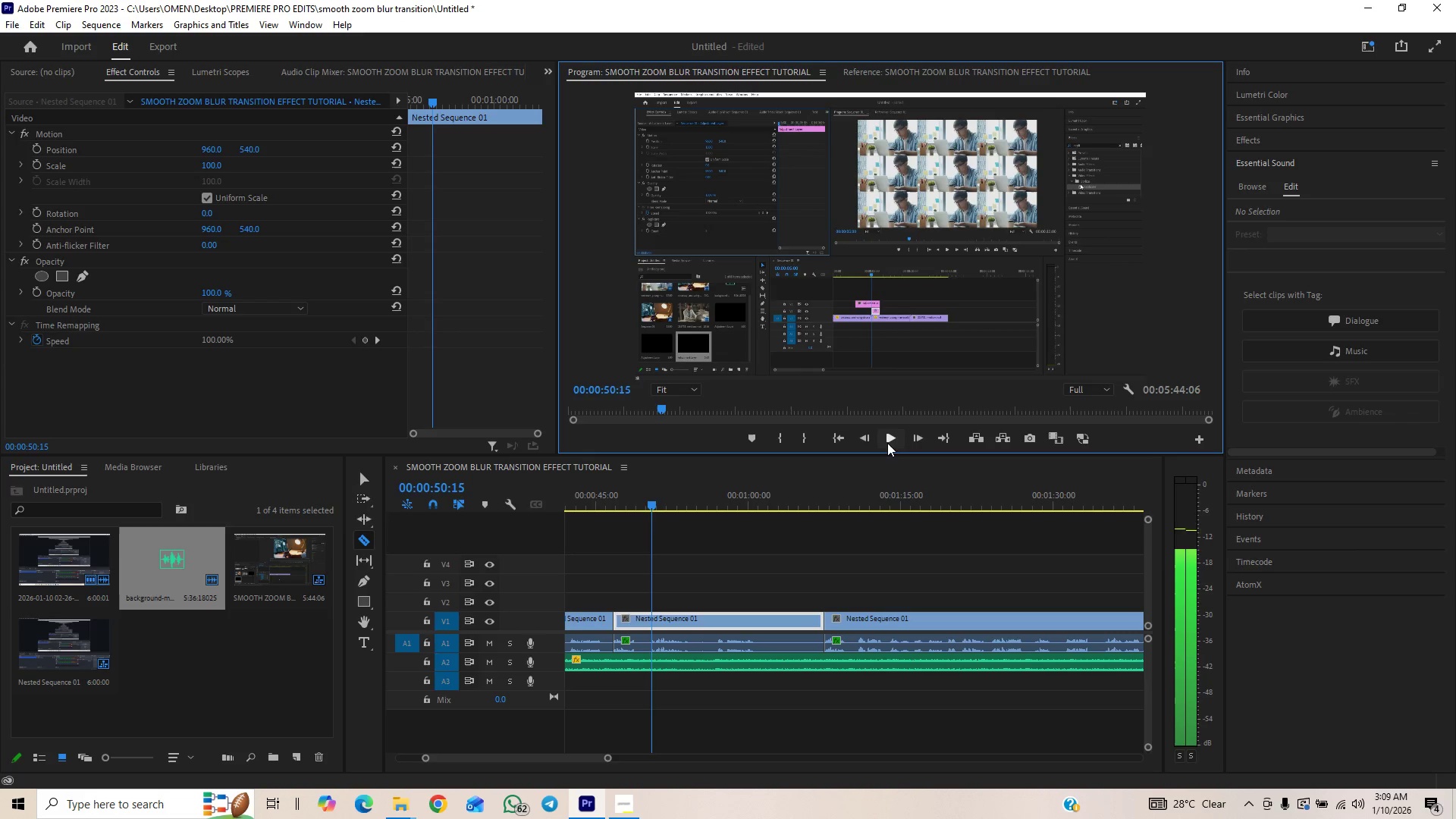 
key(ArrowLeft)
 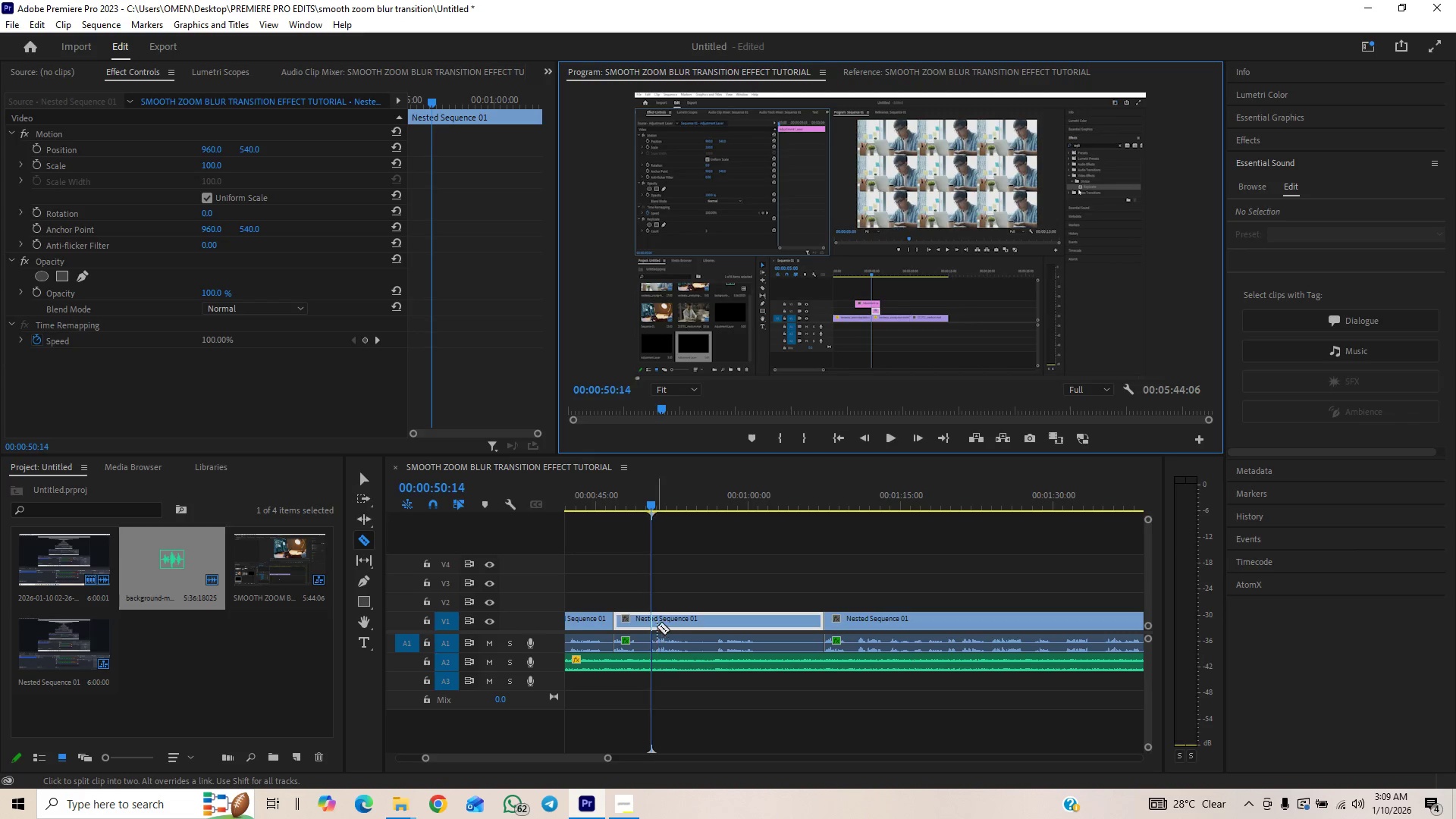 
left_click([654, 625])
 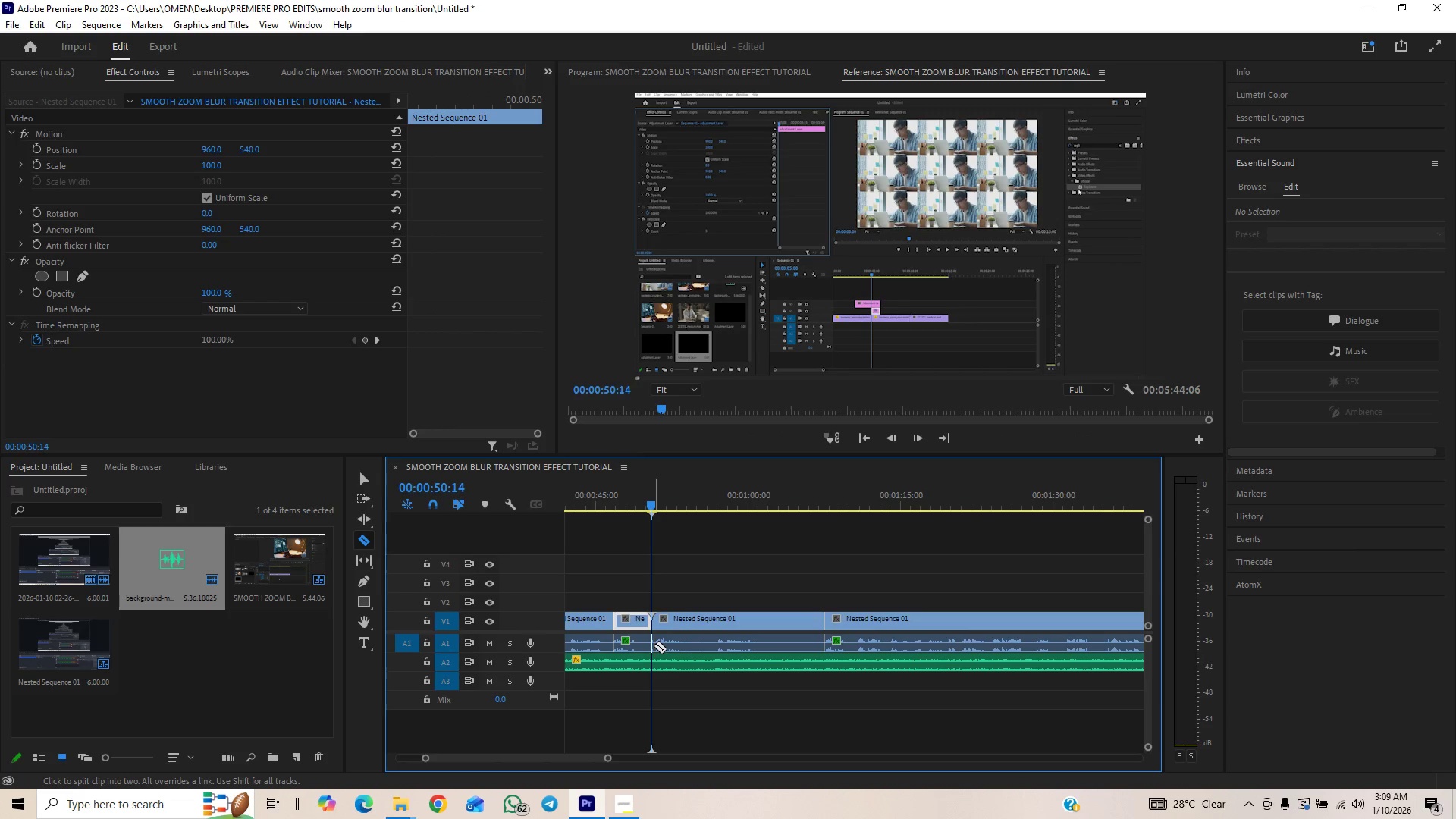 
left_click([652, 645])
 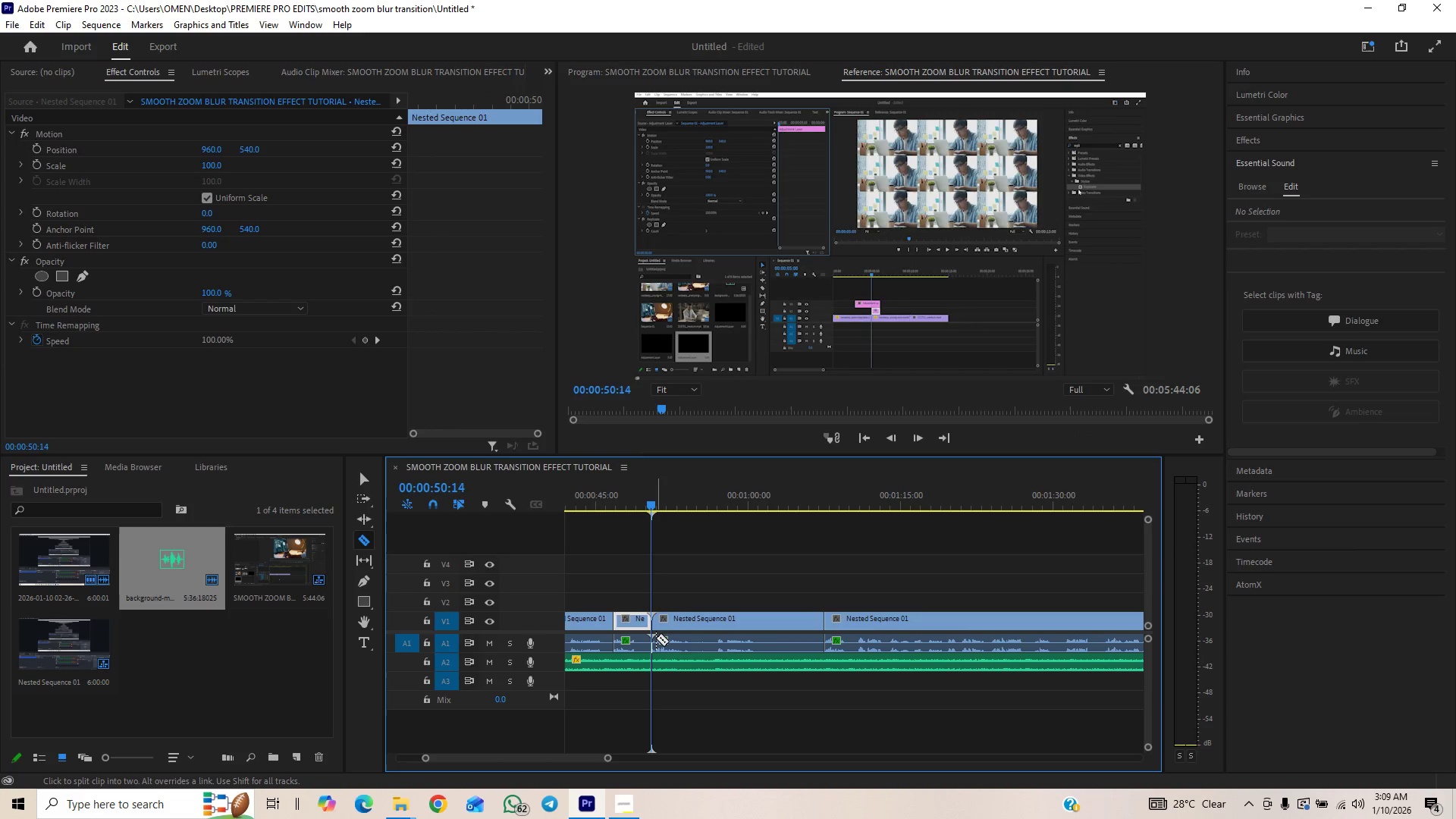 
hold_key(key=ControlLeft, duration=0.67)
 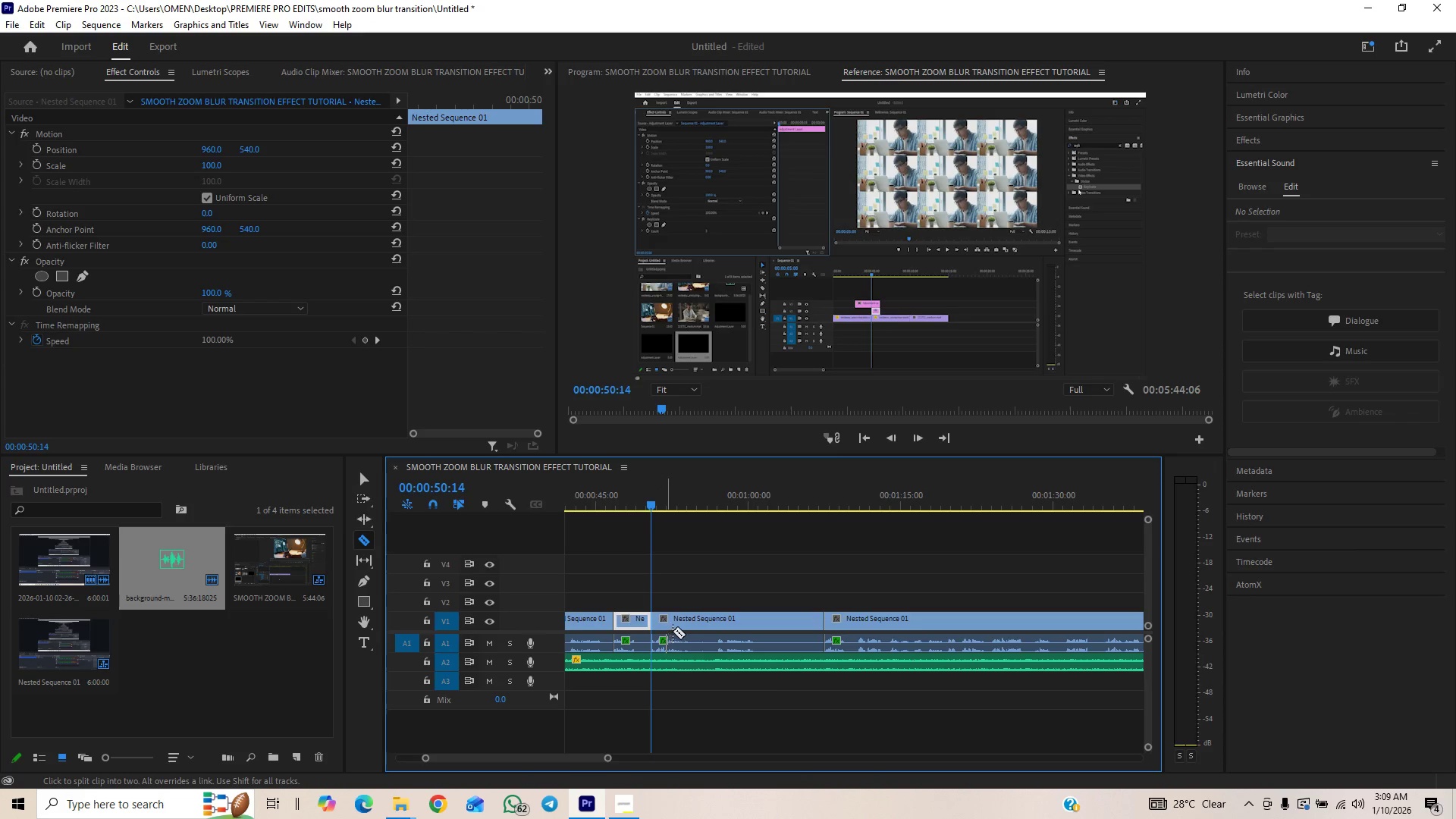 
right_click([677, 626])
 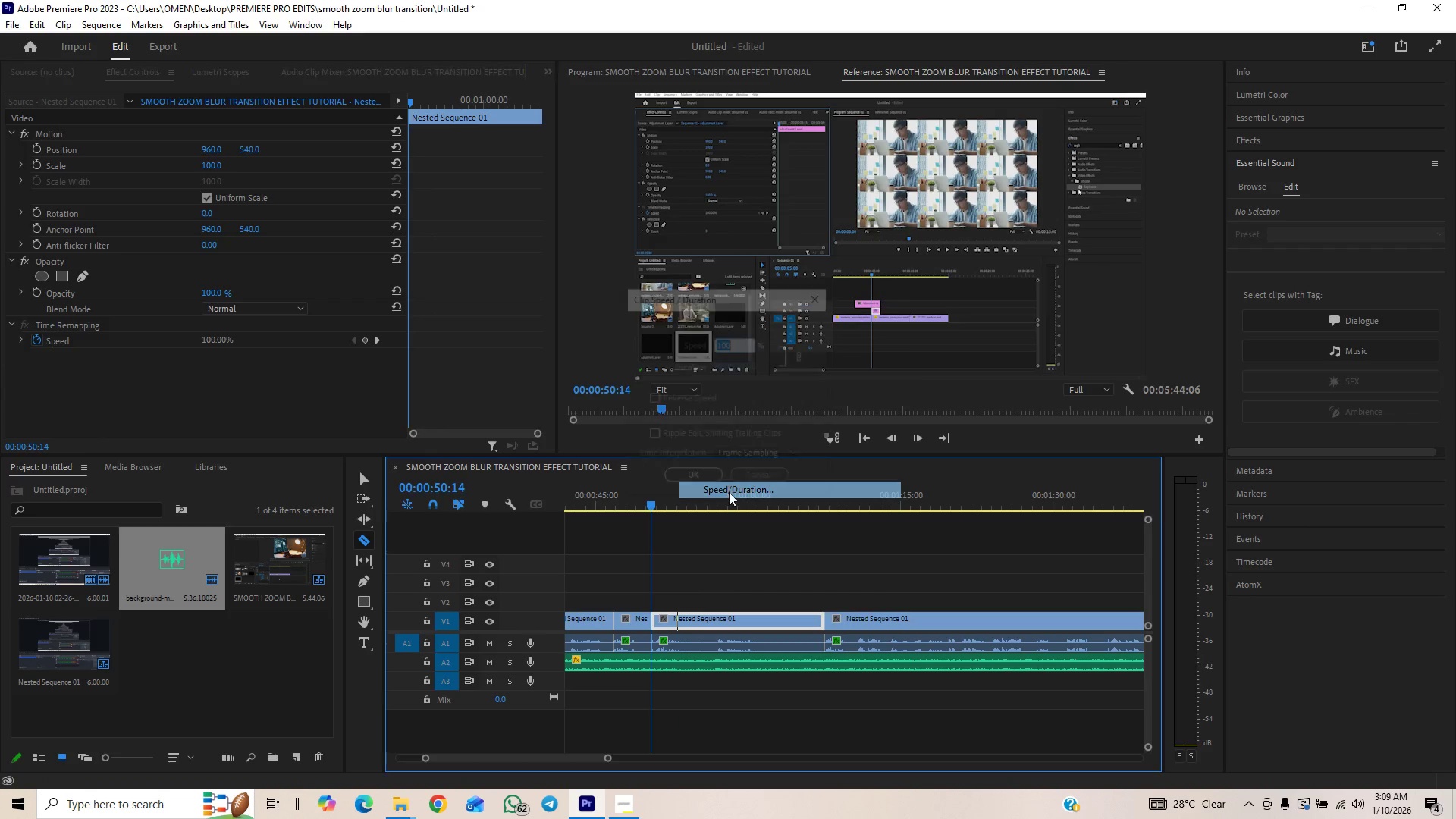 
type(200)
 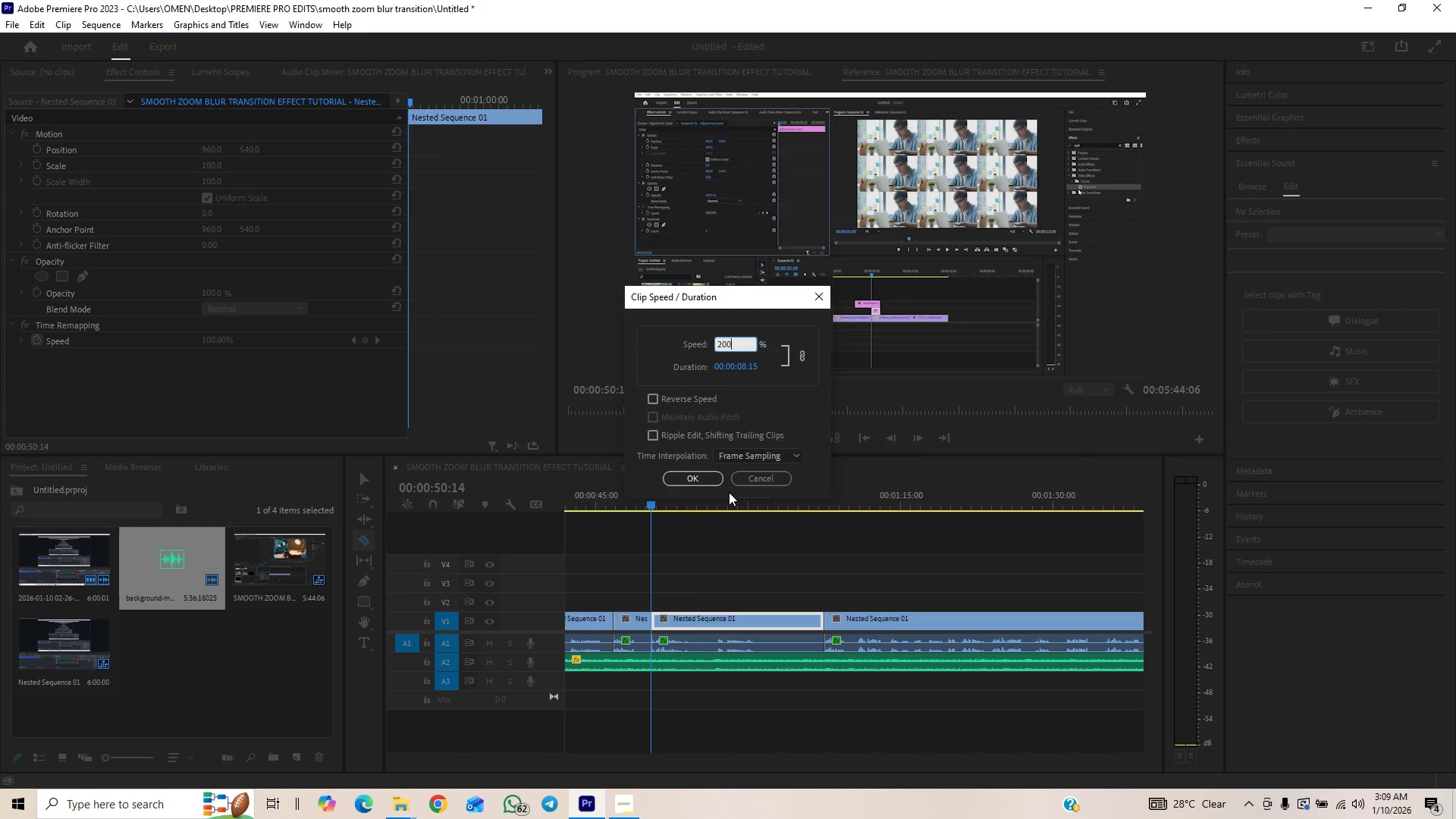 
key(Enter)
 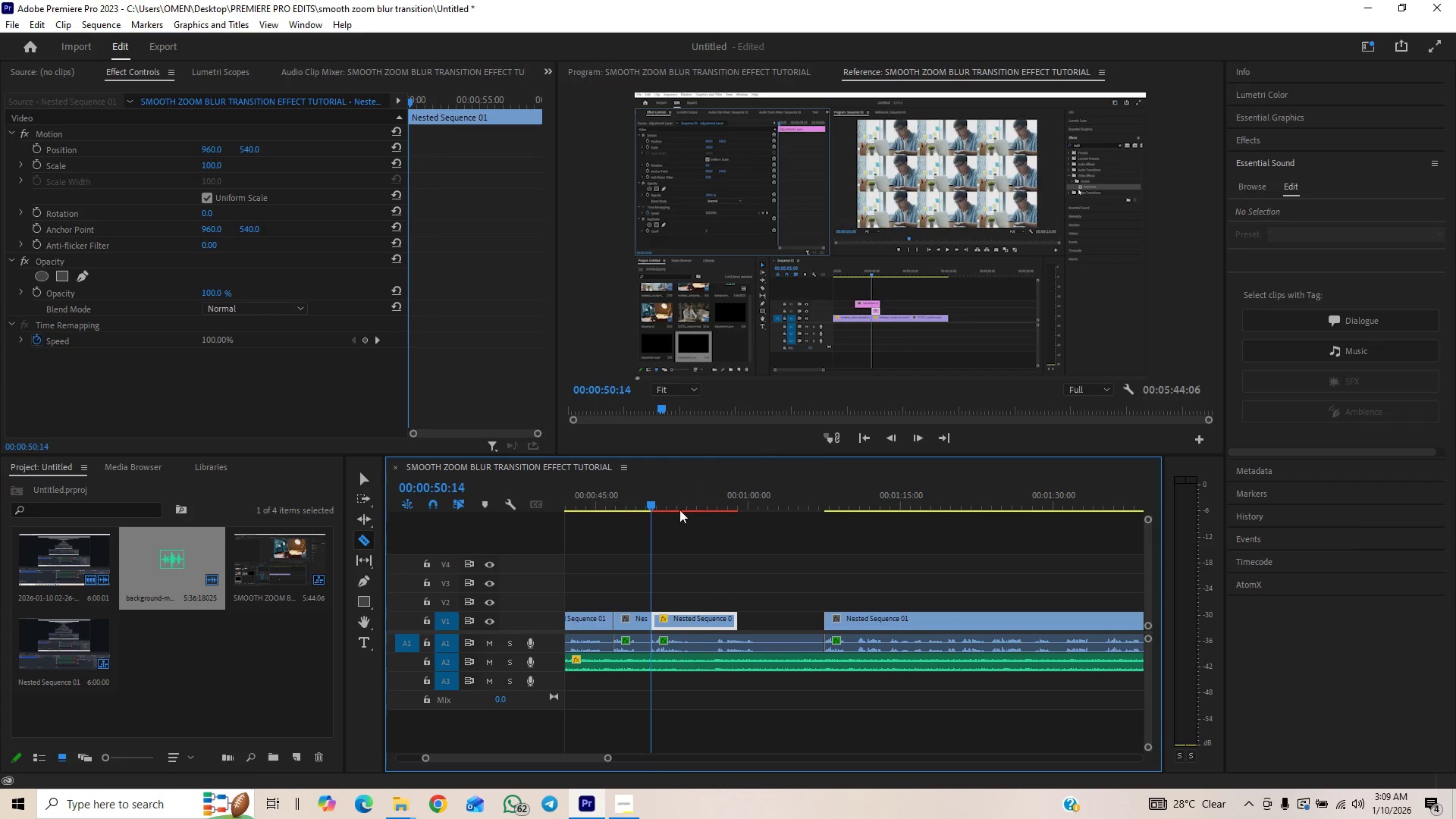 
left_click([636, 507])
 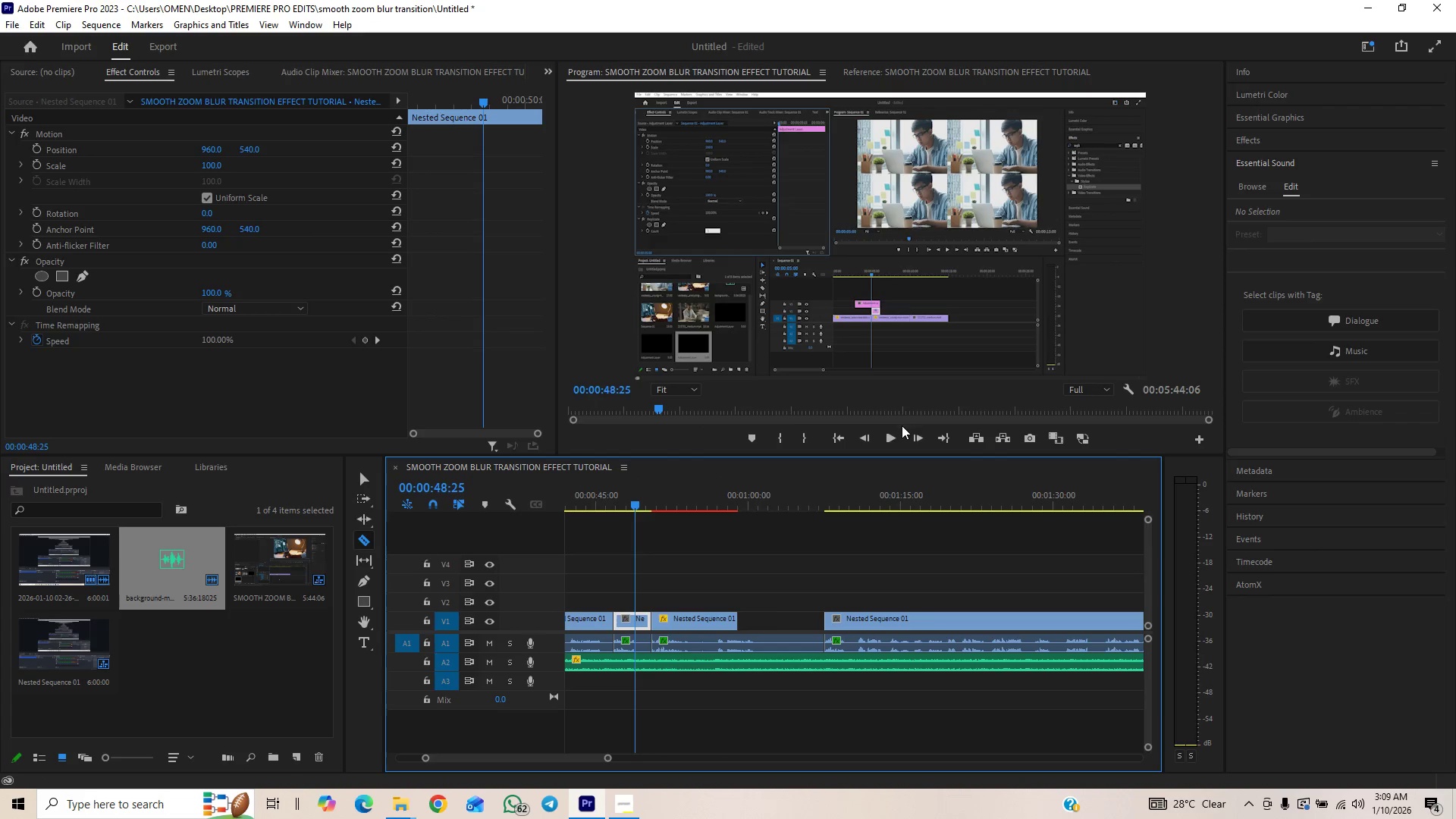 
left_click([886, 438])
 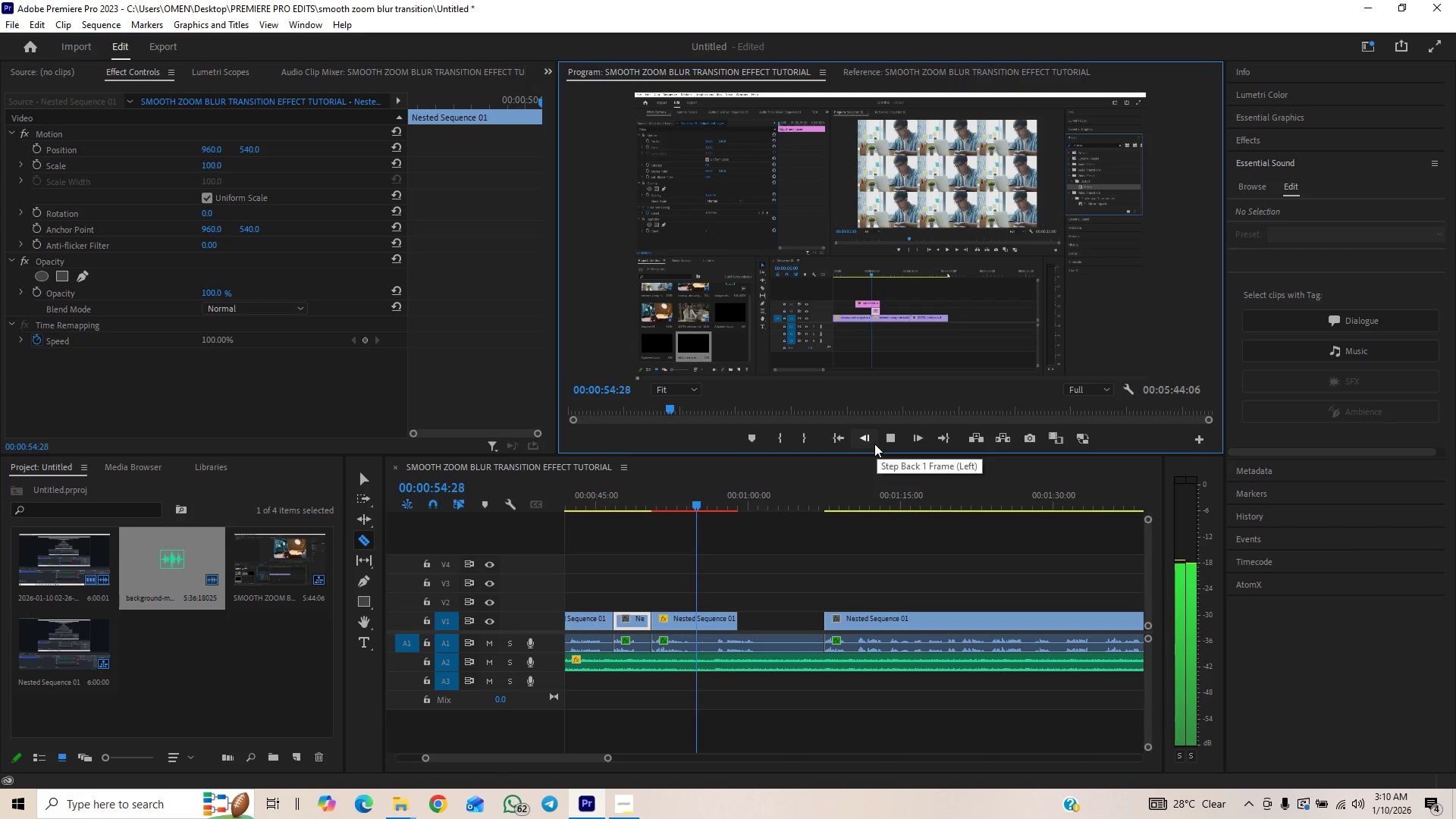 
wait(11.39)
 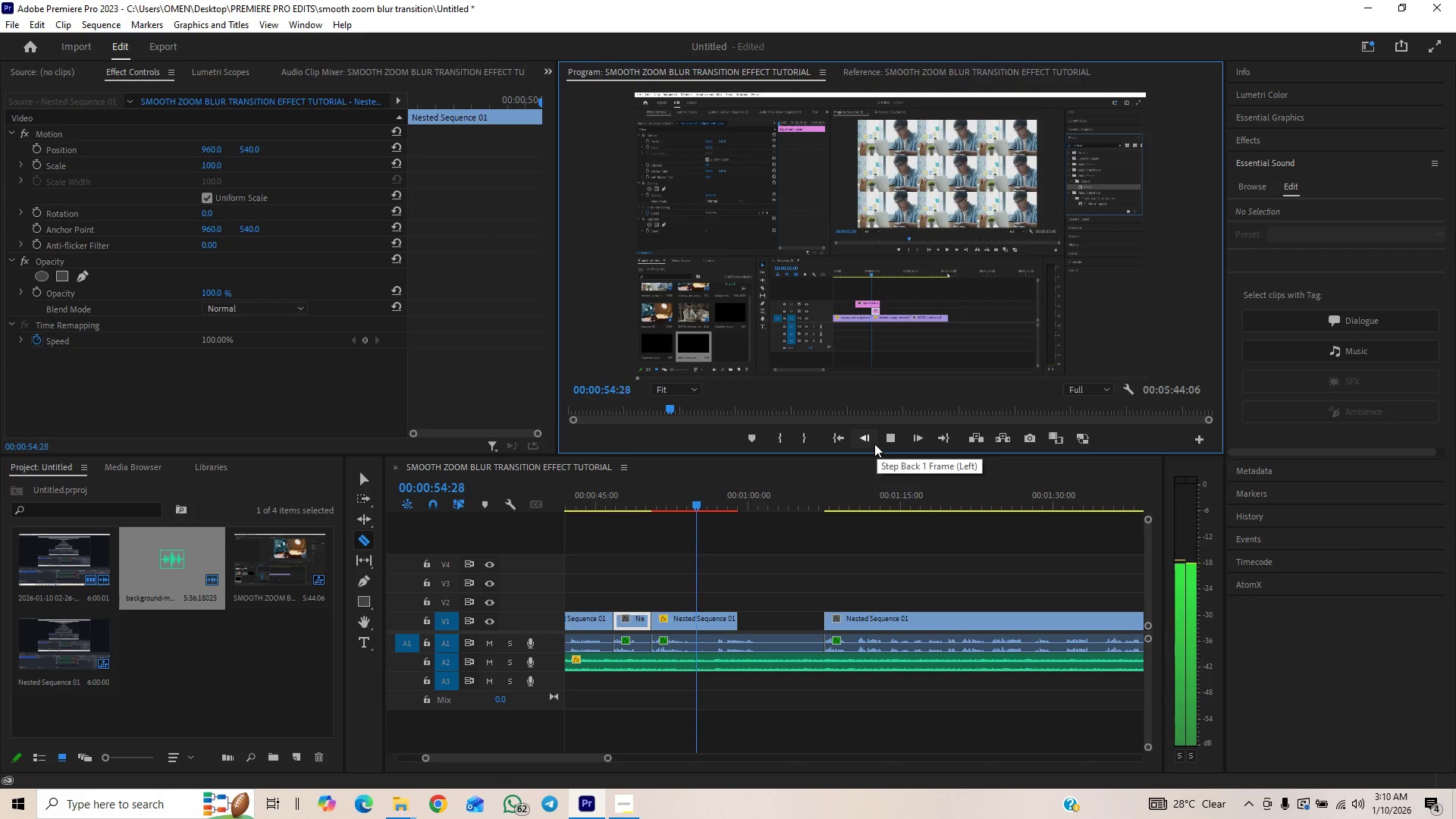 
left_click([882, 438])
 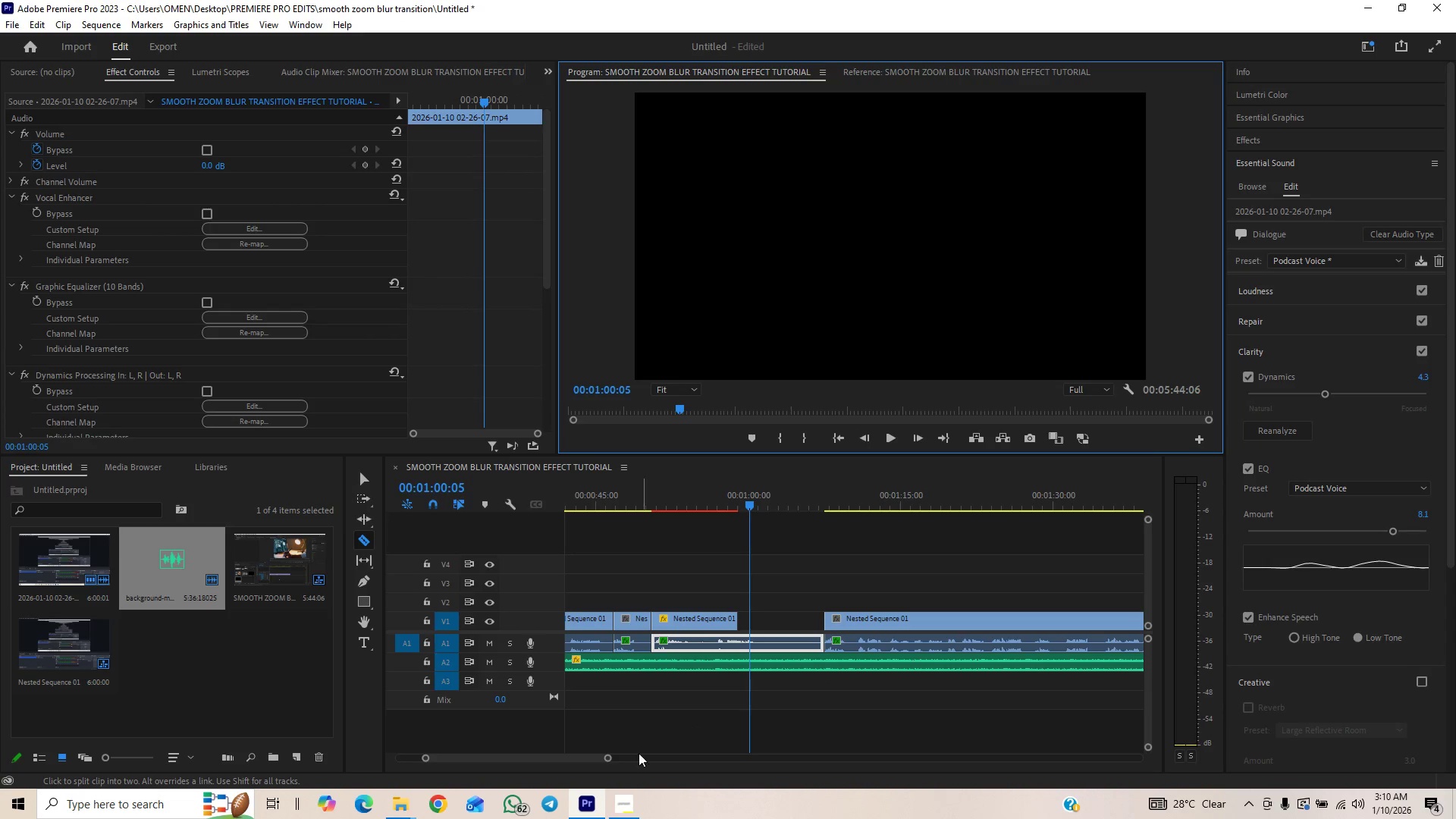 
left_click_drag(start_coordinate=[612, 758], to_coordinate=[581, 774])
 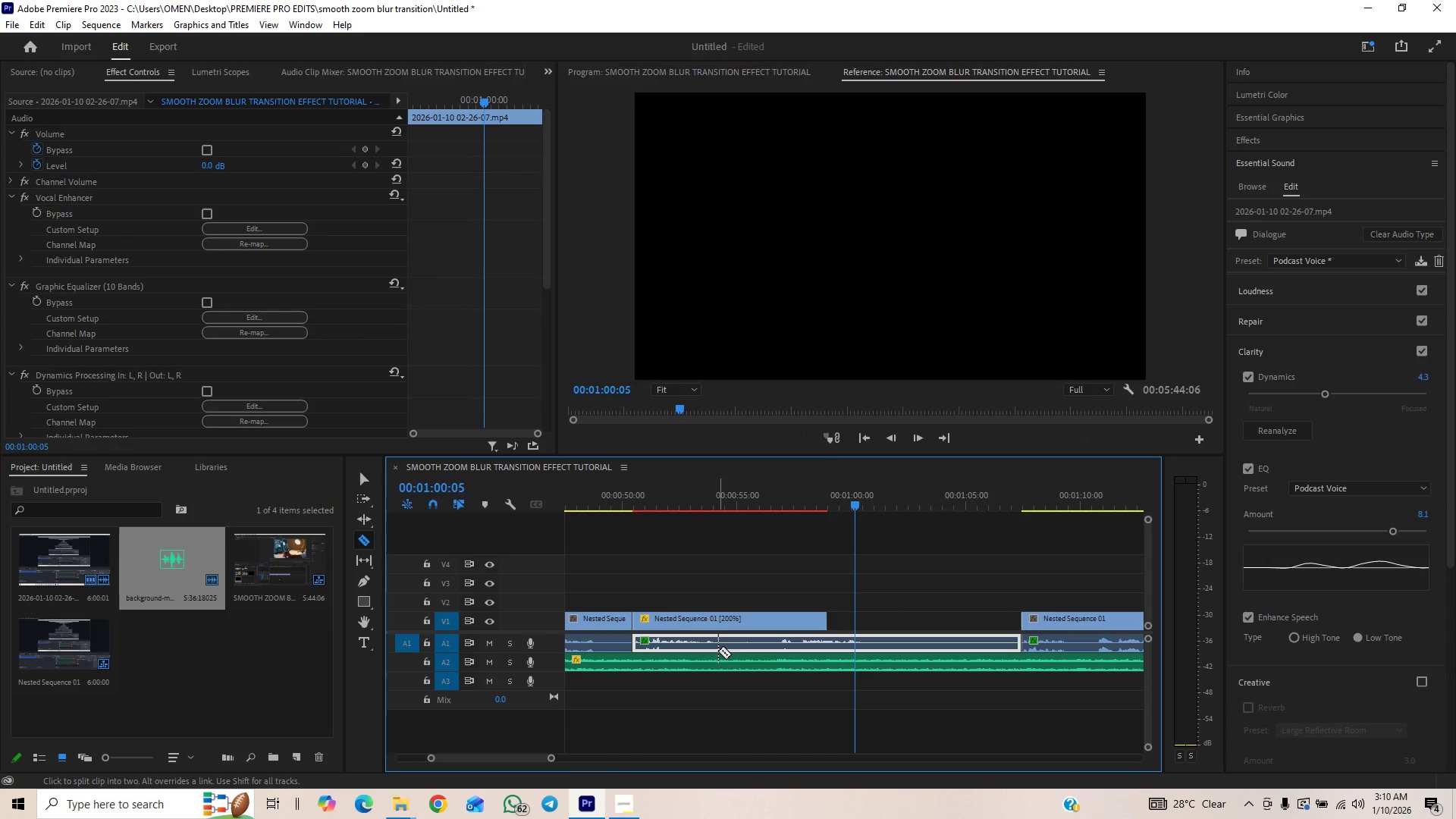 
left_click([718, 646])
 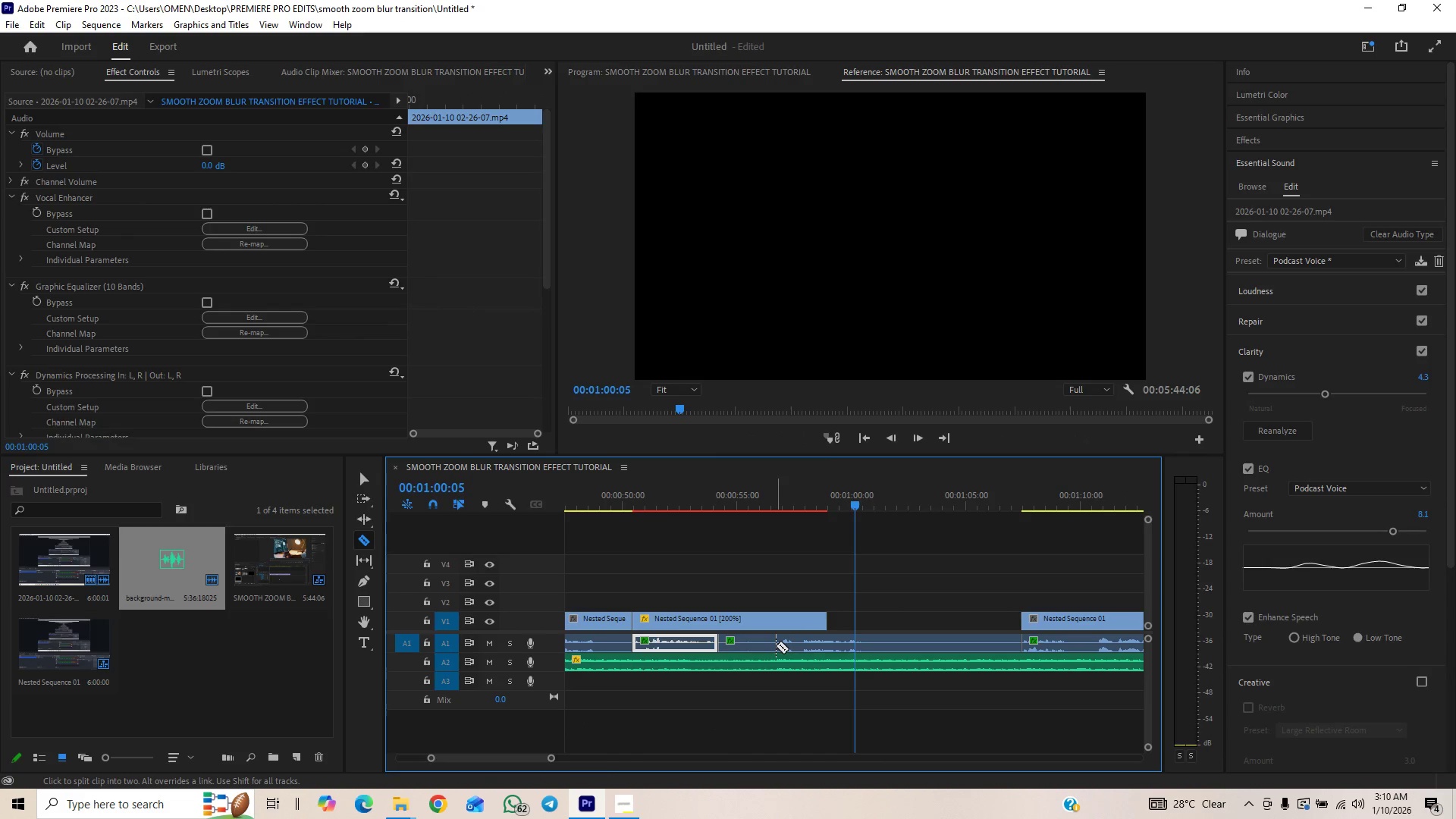 
left_click([776, 646])
 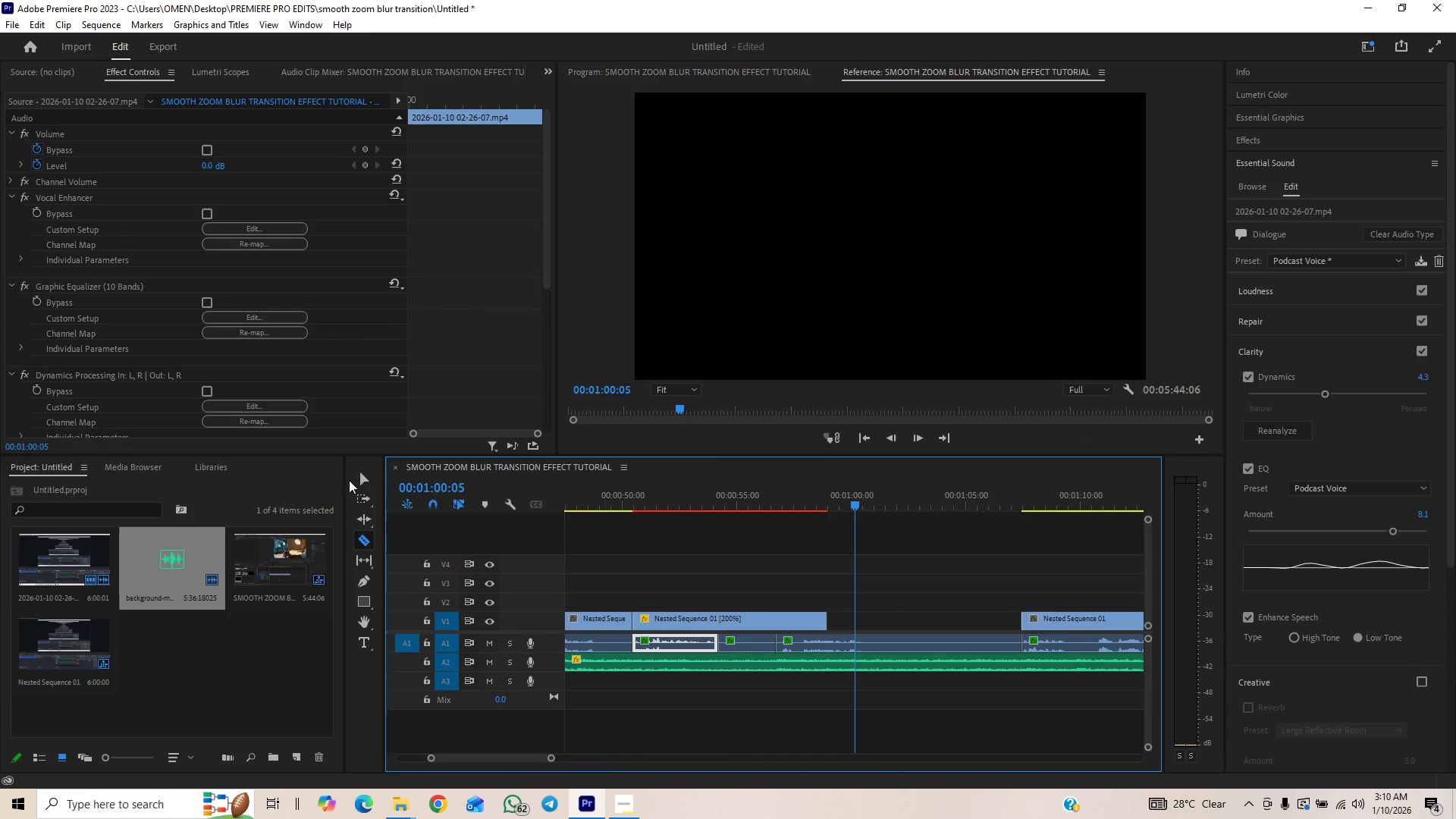 
left_click([361, 479])
 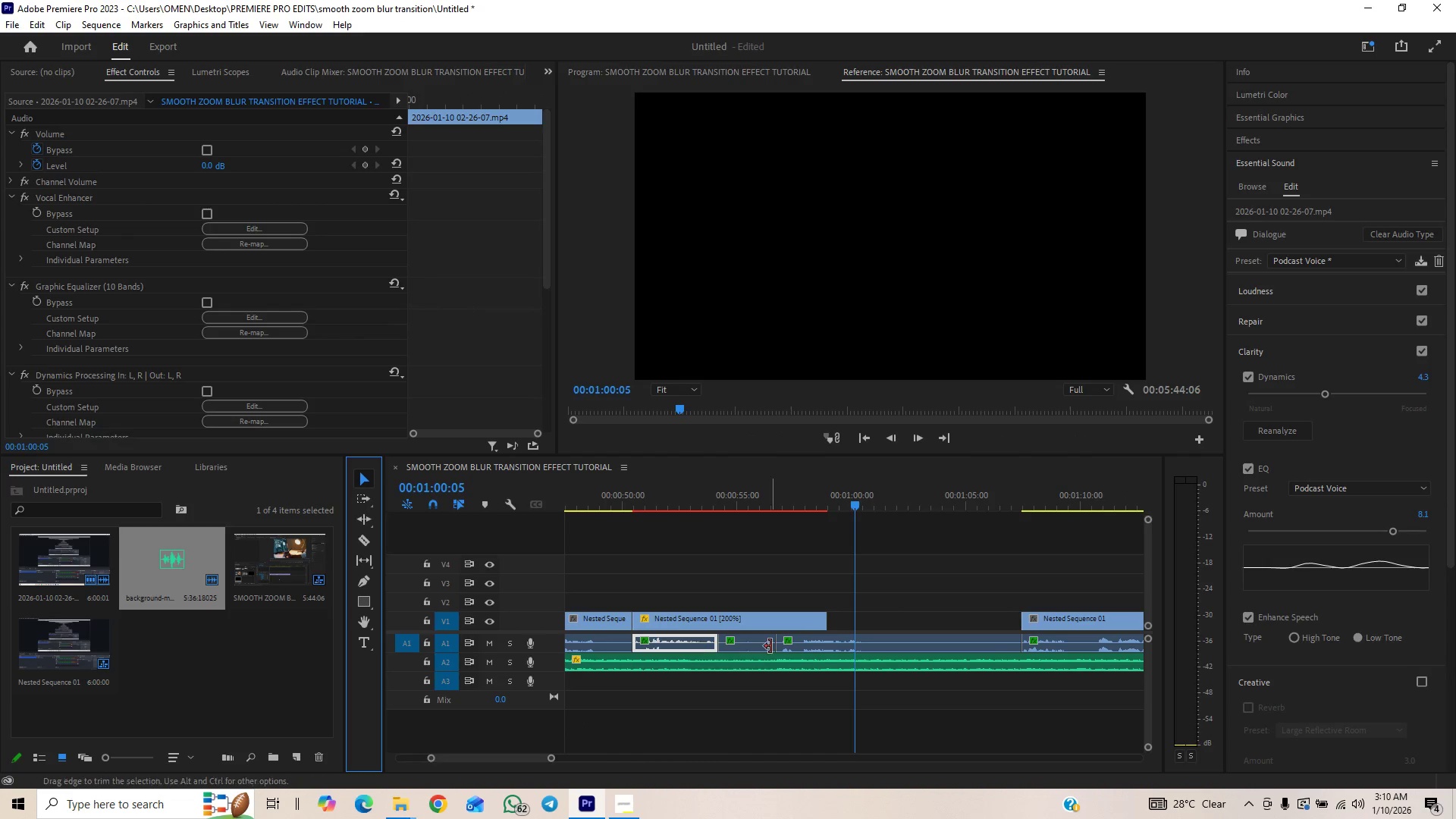 
left_click([748, 646])
 